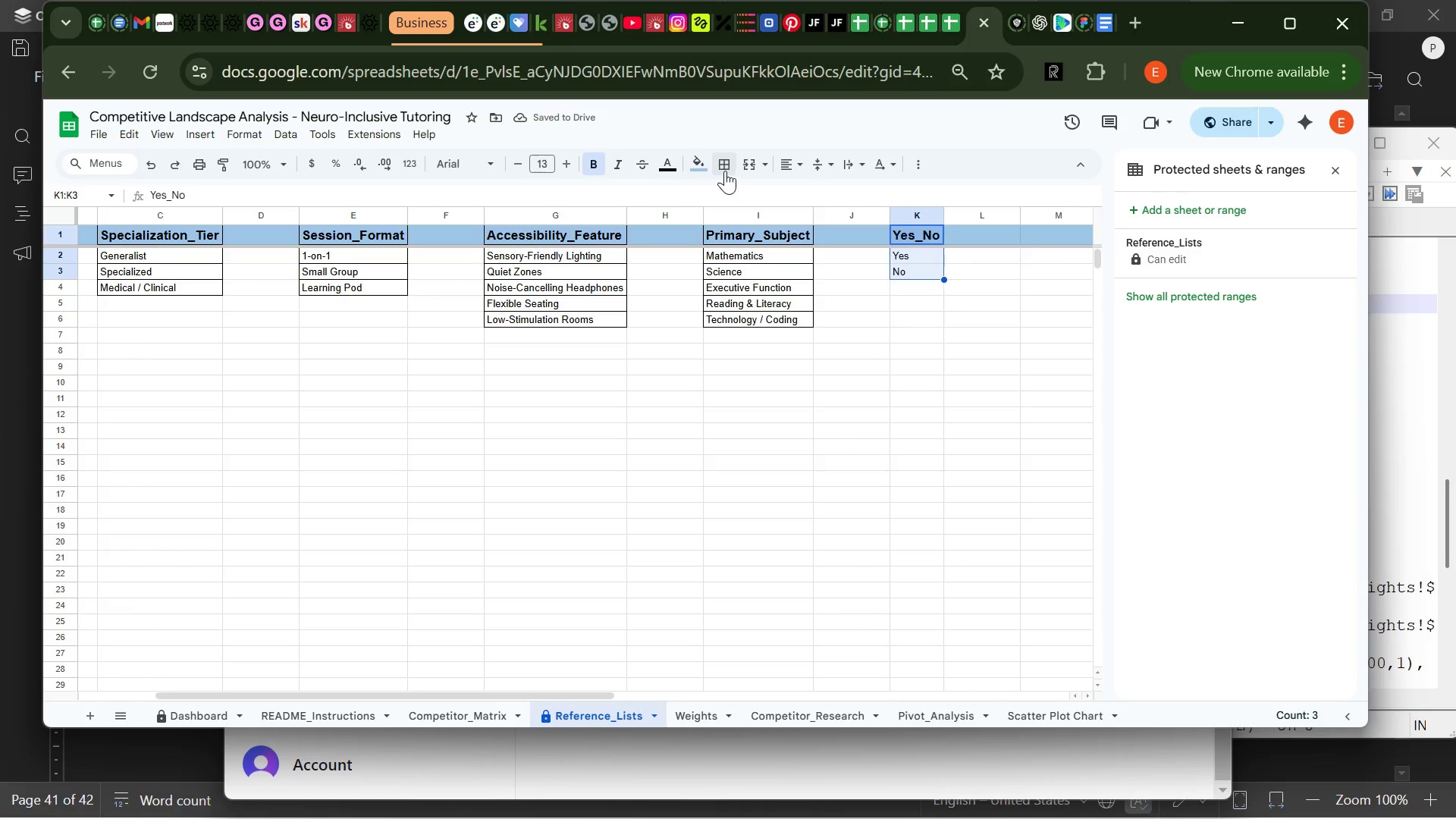 
left_click([726, 171])
 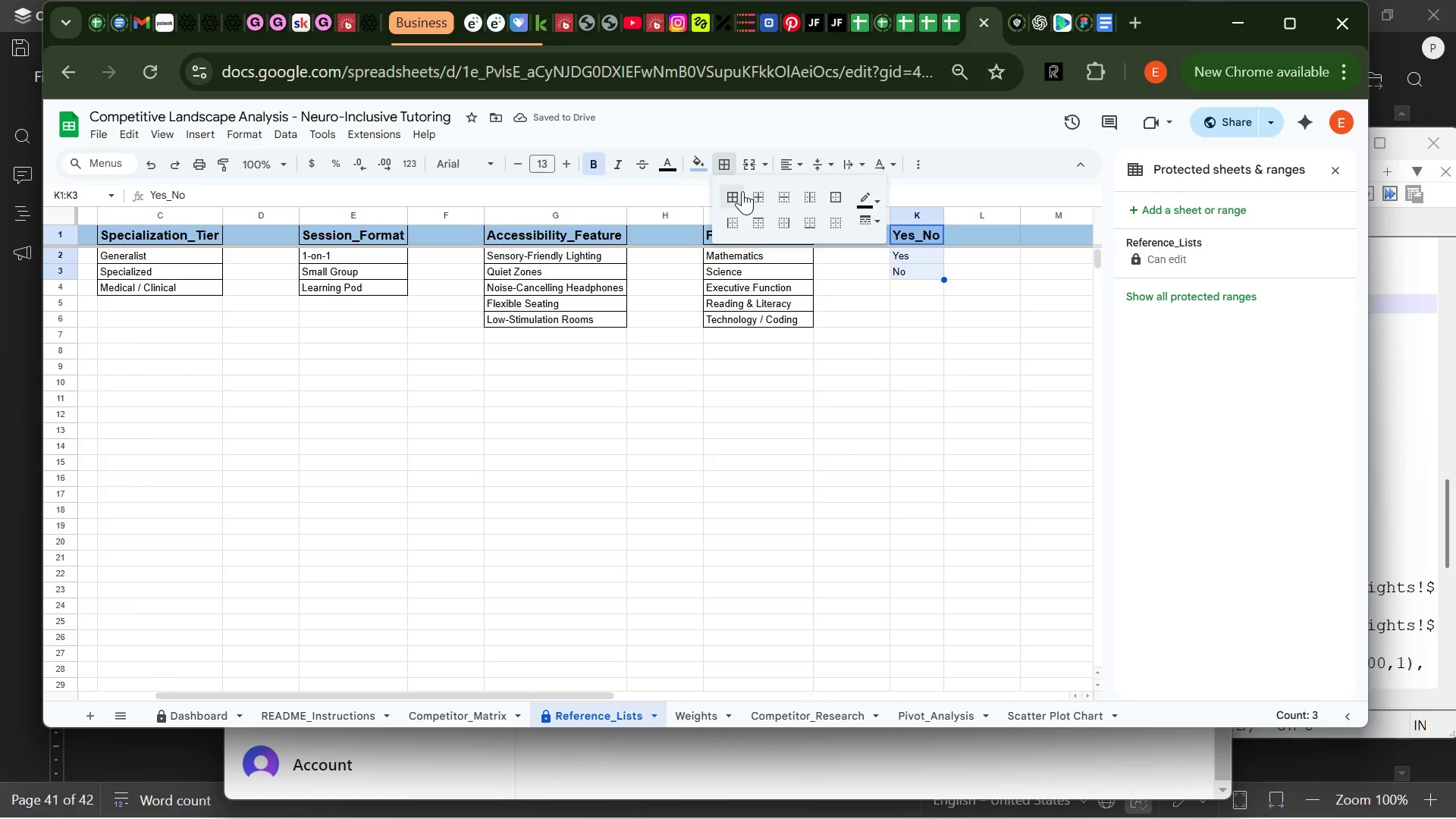 
left_click([742, 191])
 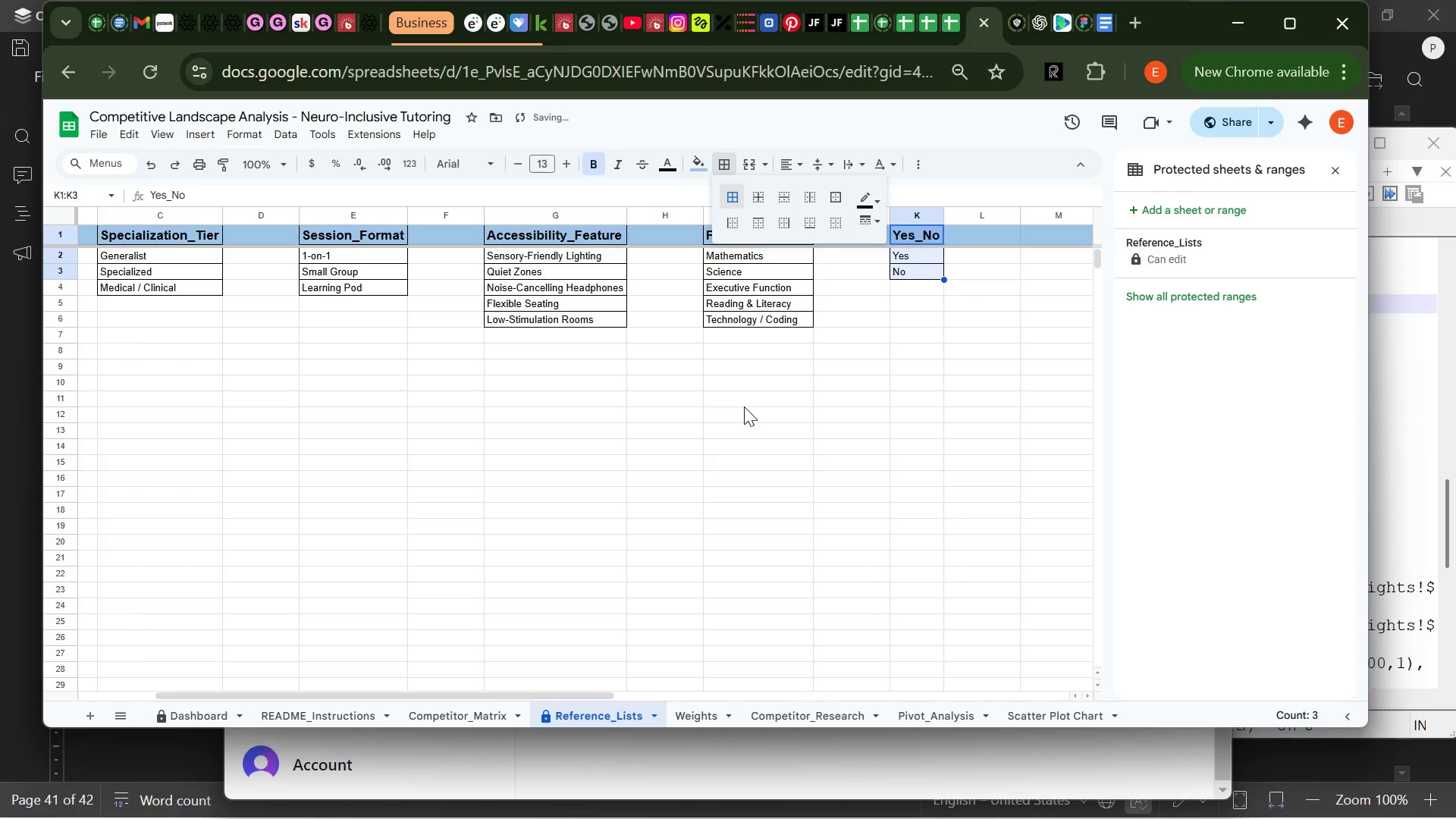 
left_click([744, 406])
 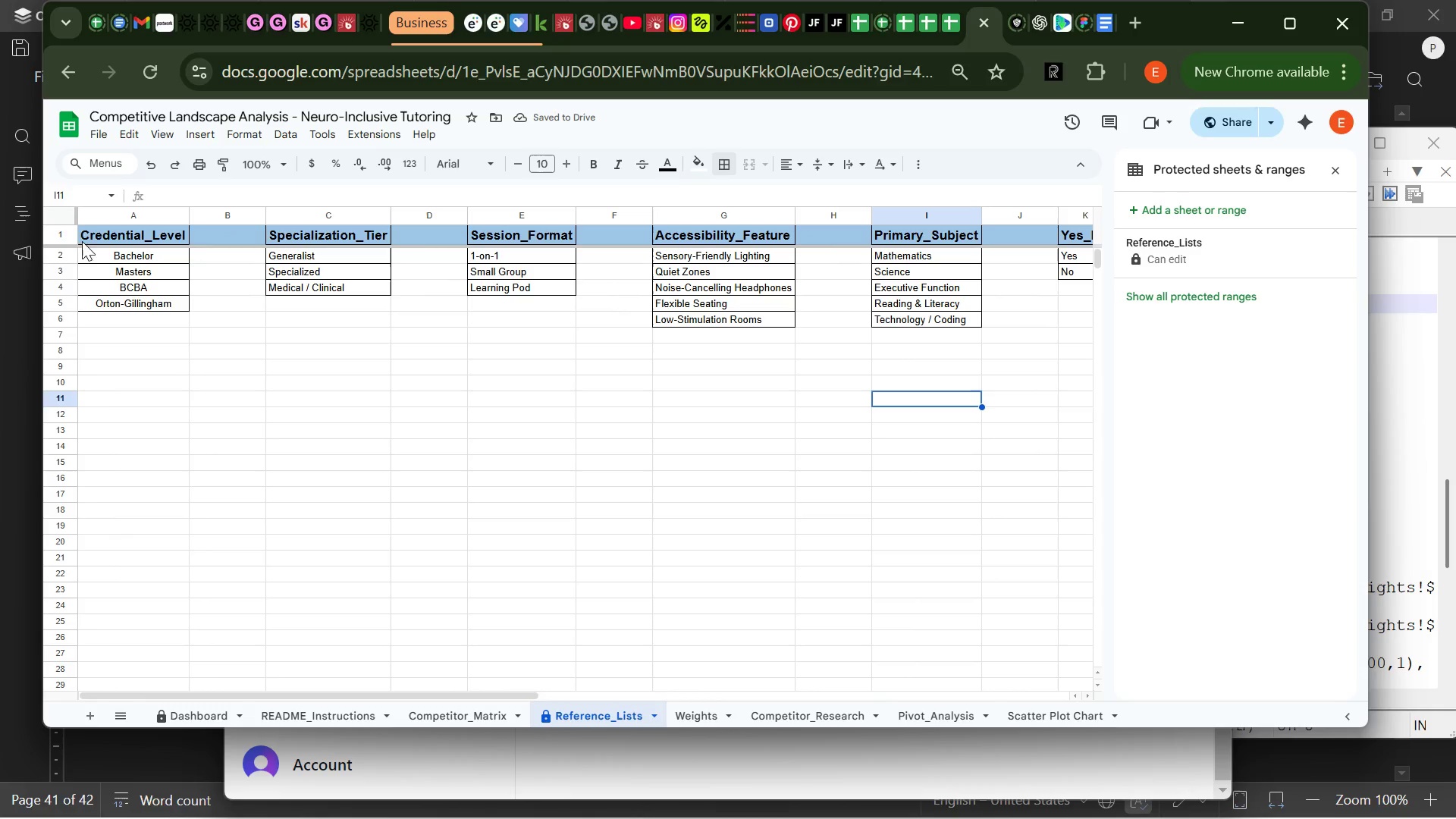 
left_click([72, 221])
 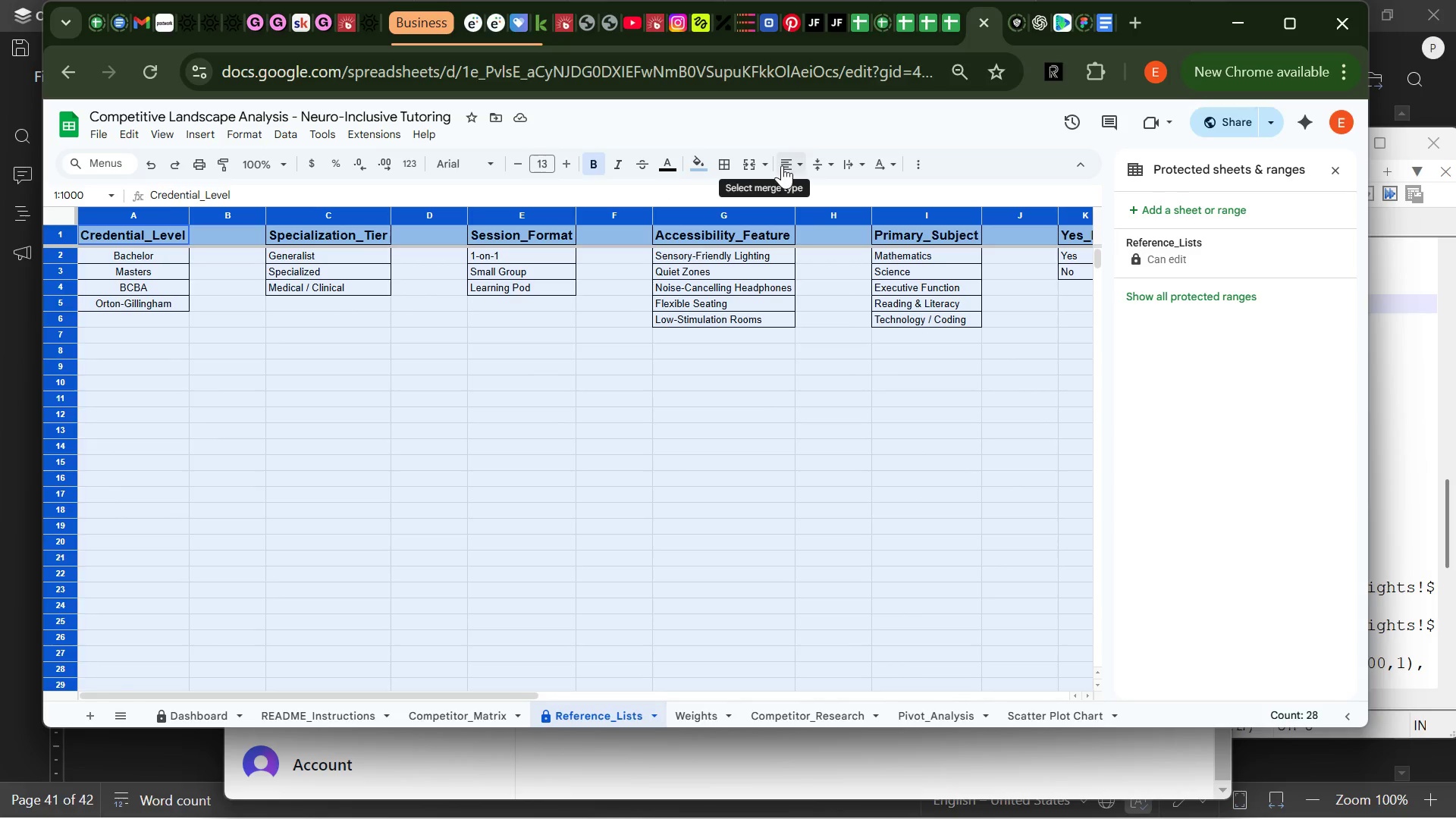 
left_click([803, 166])
 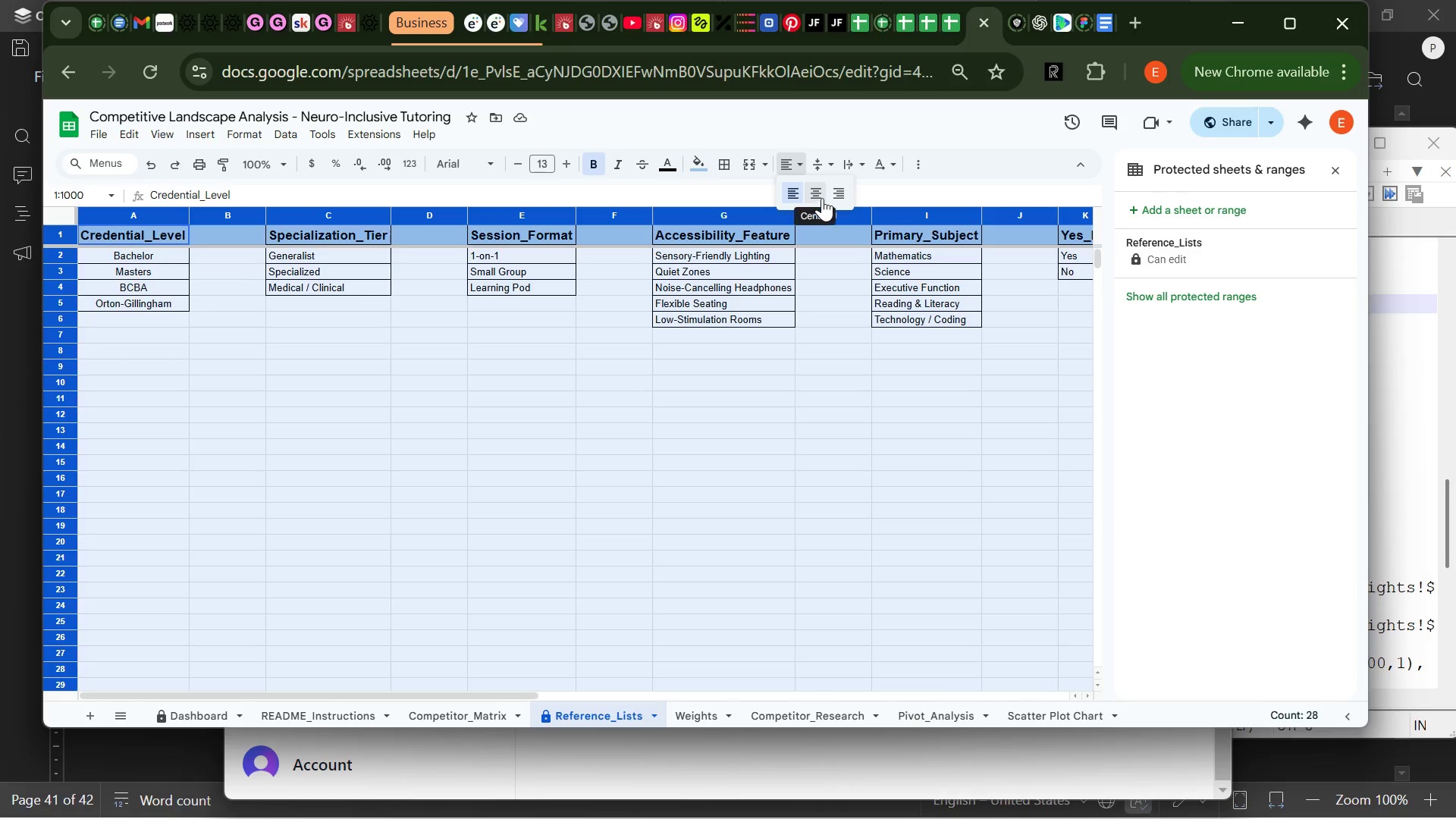 
left_click([822, 198])
 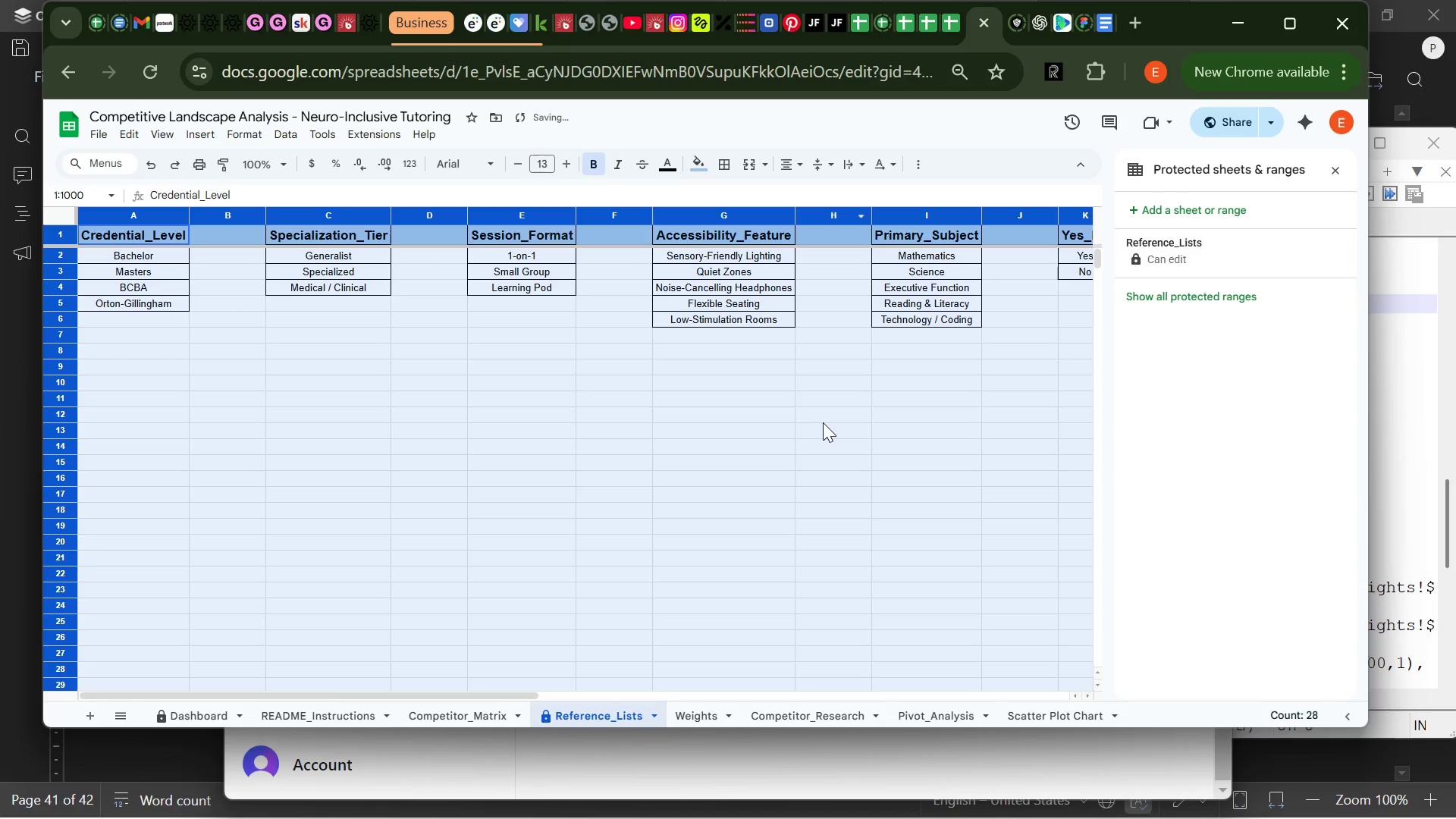 
left_click([823, 422])
 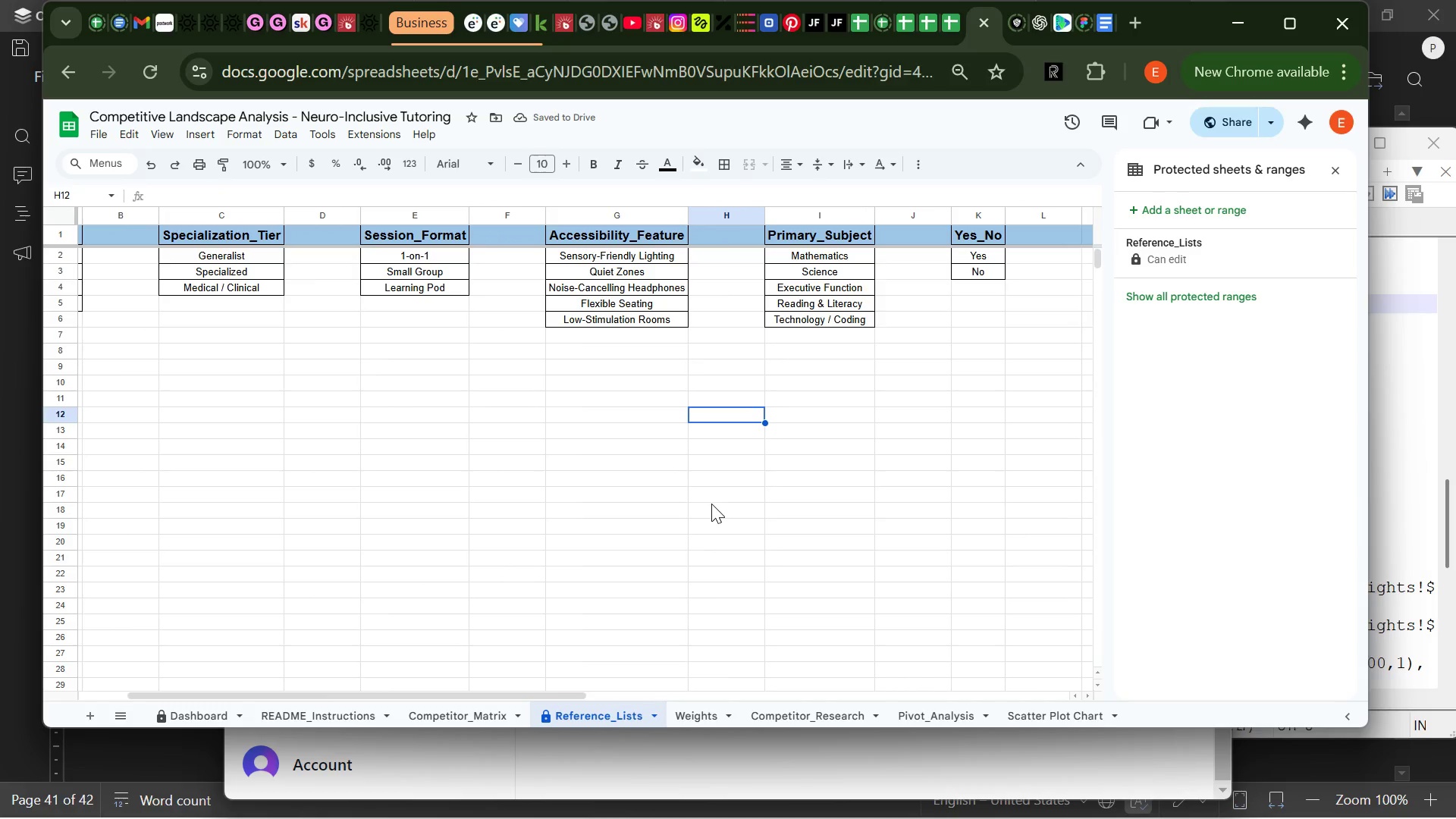 
left_click([817, 530])
 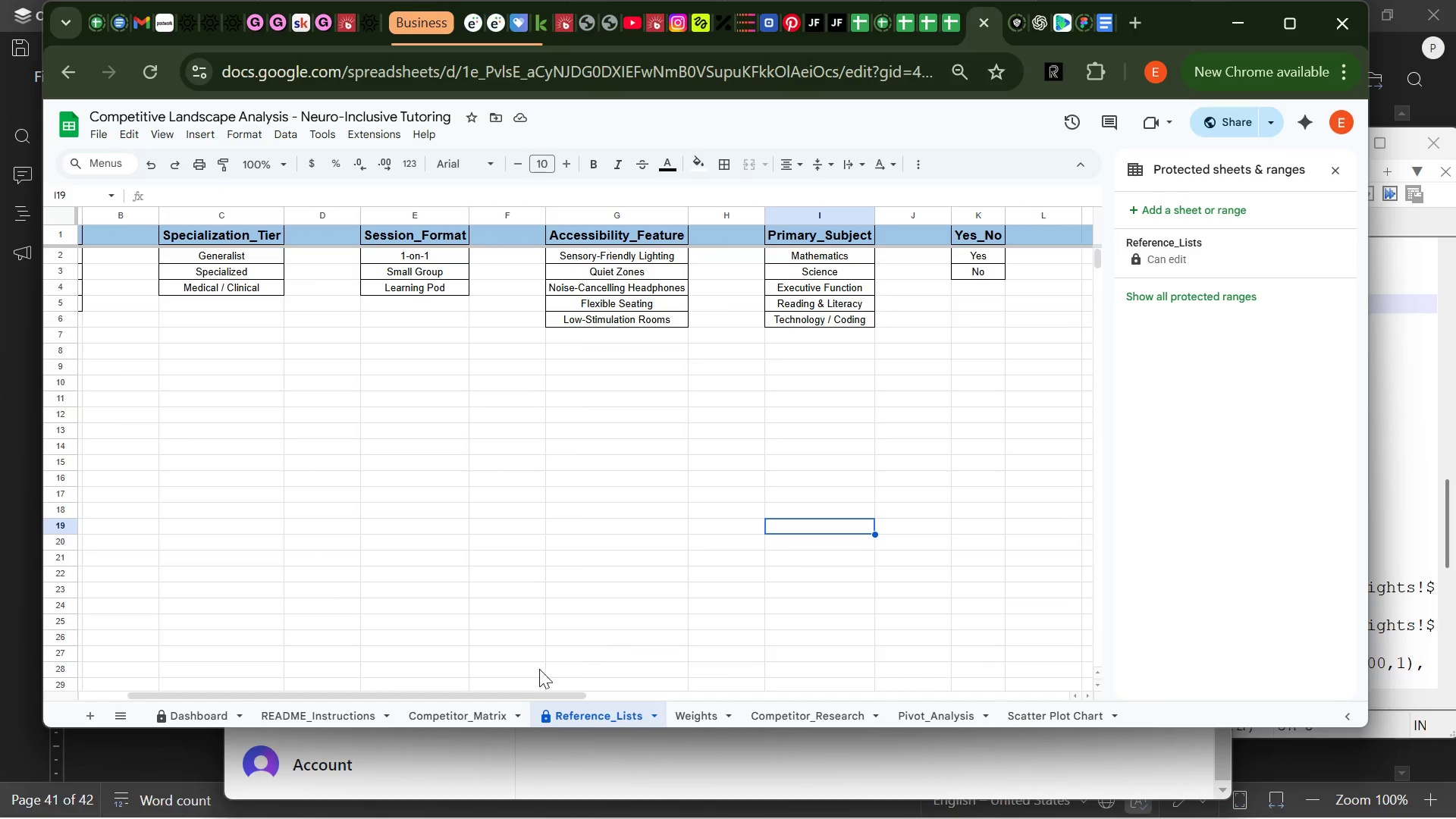 
left_click([462, 712])
 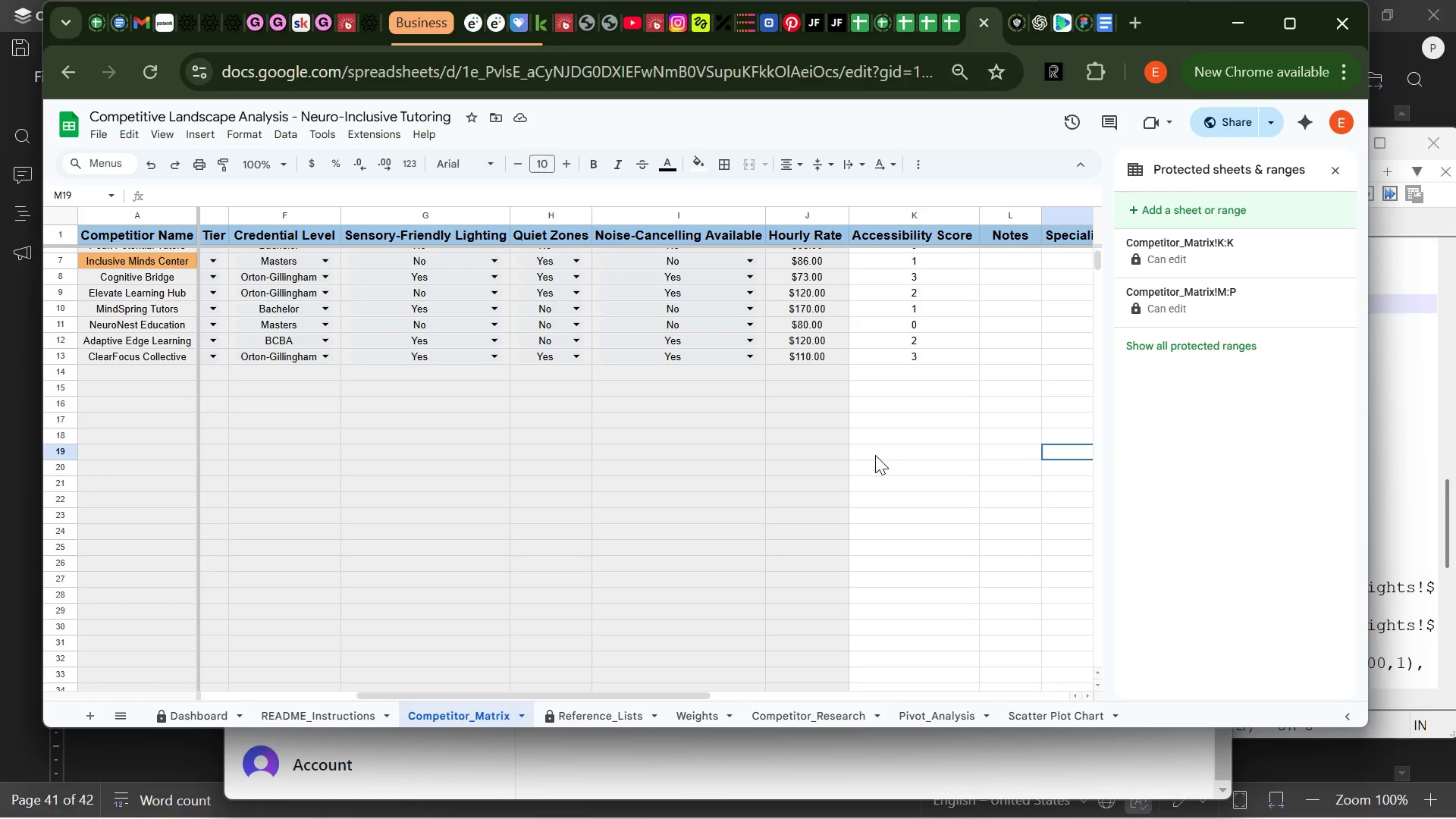 
left_click([927, 463])
 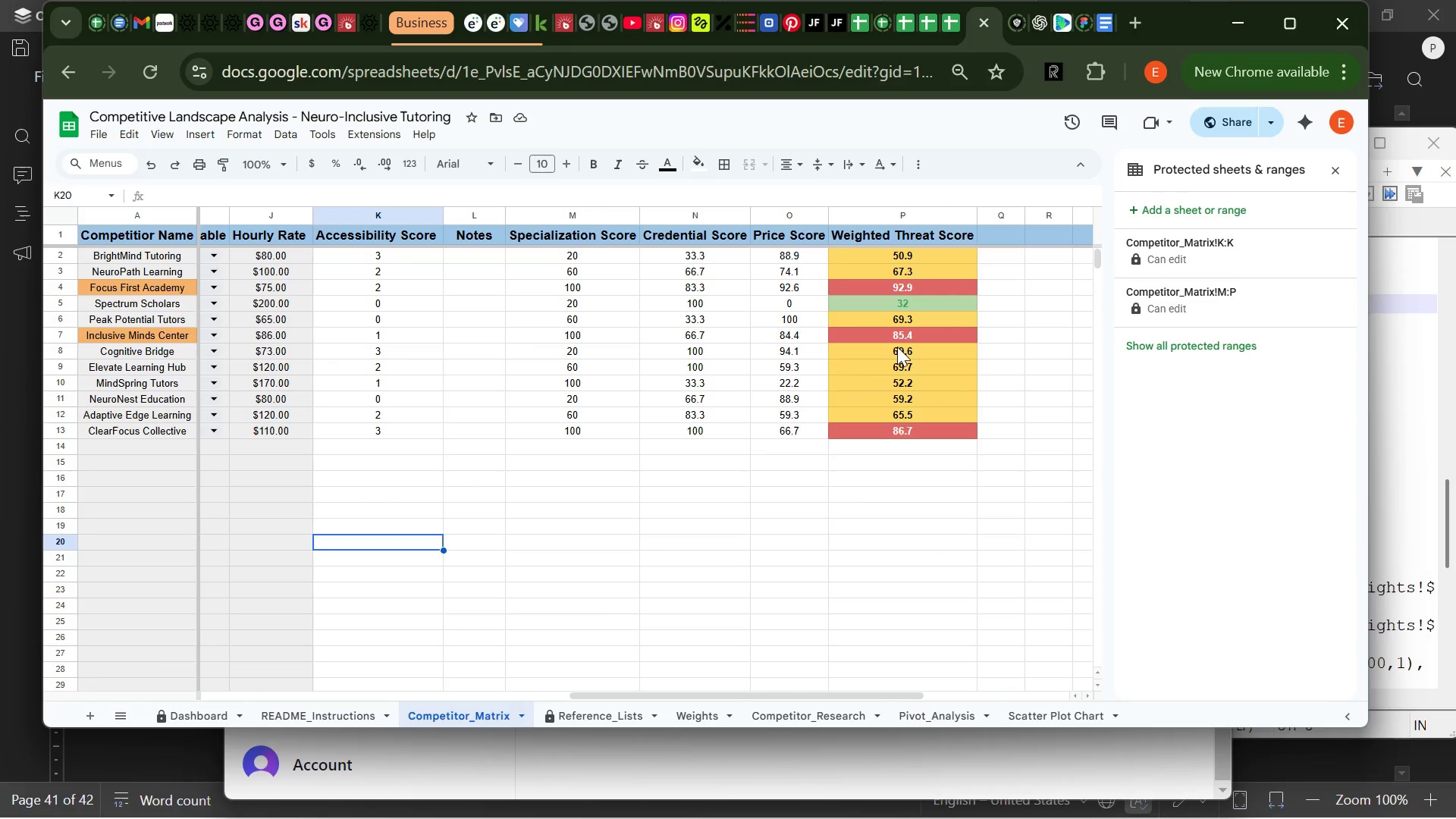 
wait(13.09)
 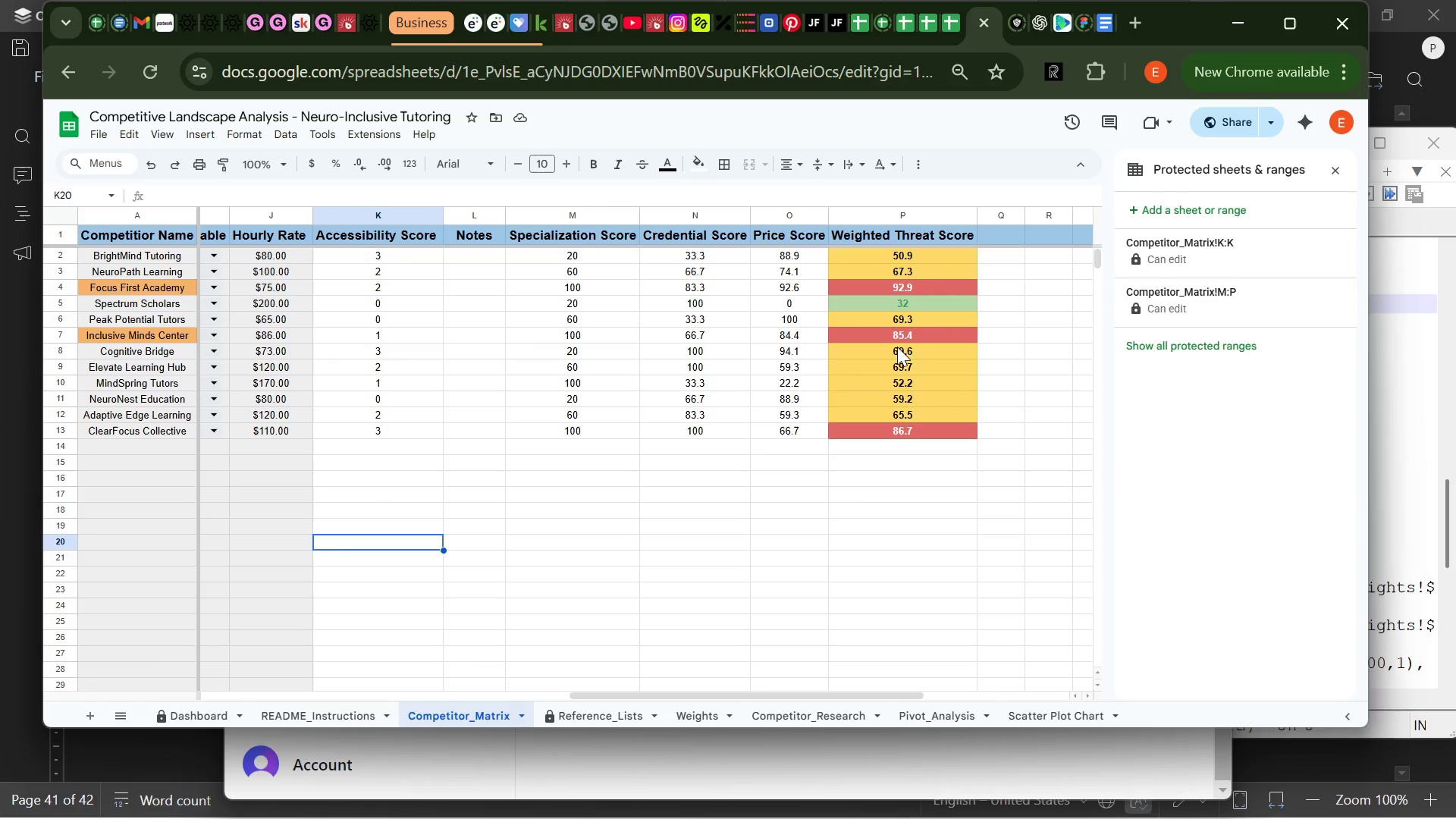 
left_click([580, 718])
 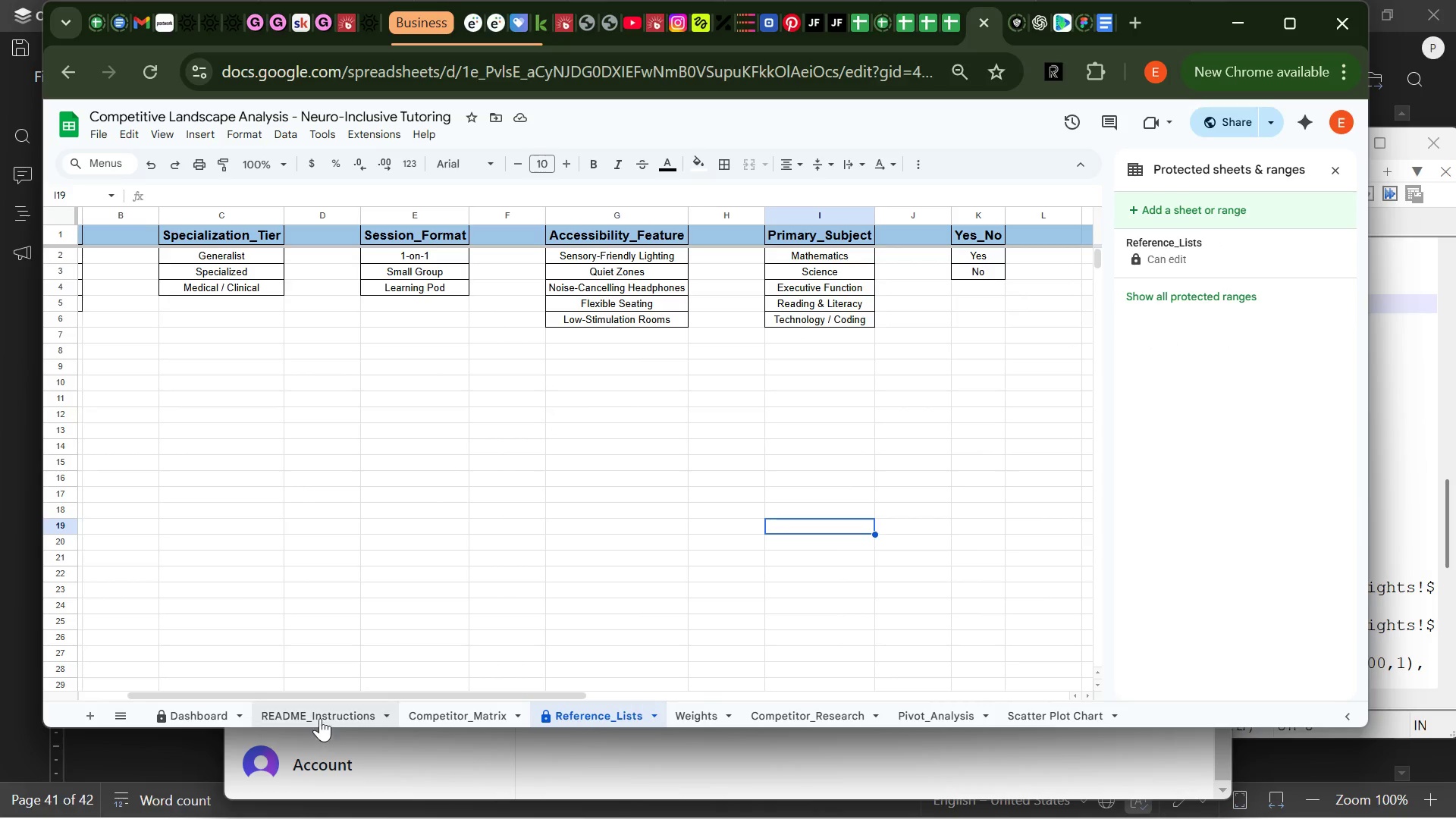 
left_click([321, 716])
 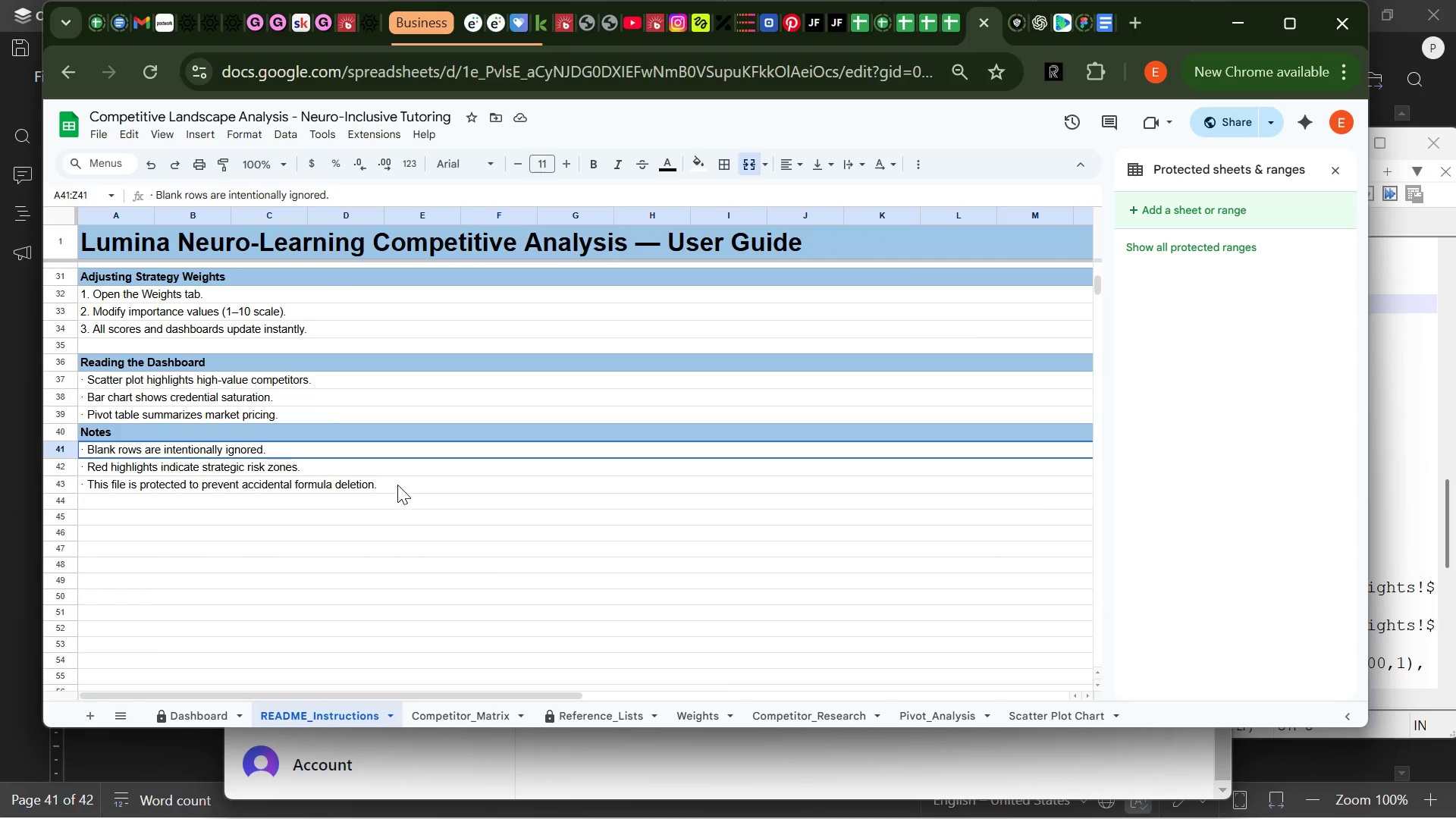 
left_click([393, 535])
 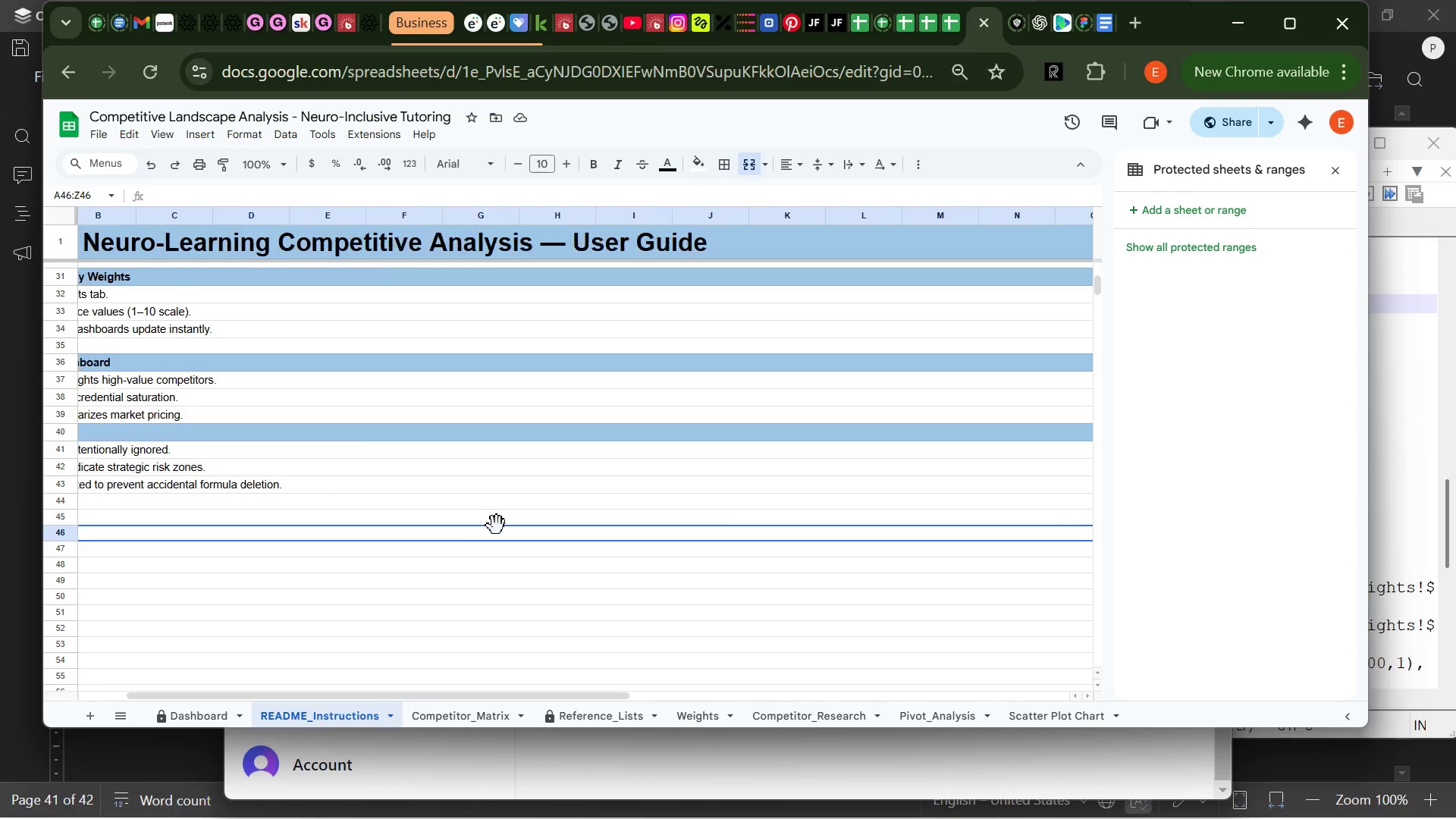 
wait(7.38)
 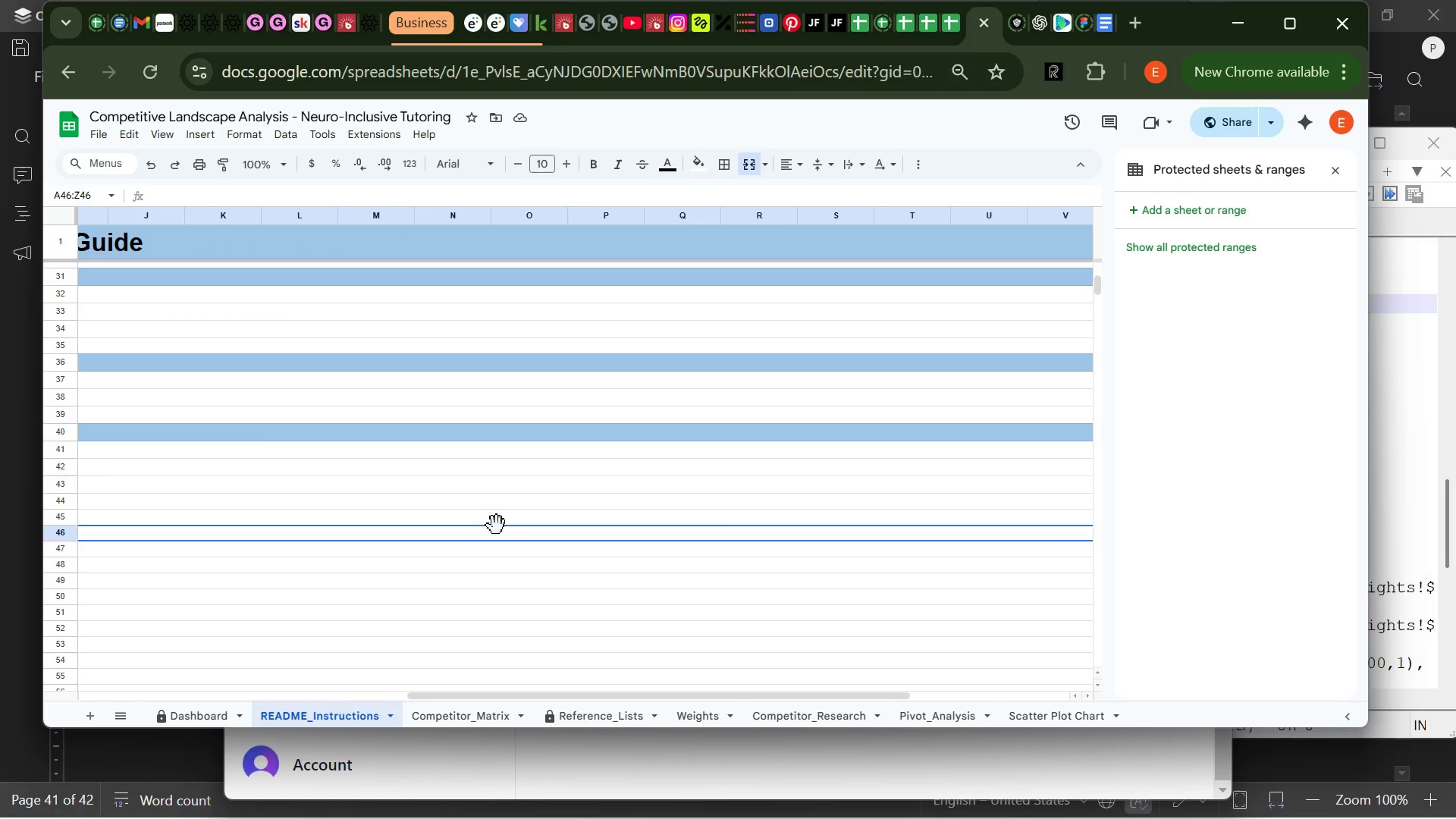 
left_click([558, 592])
 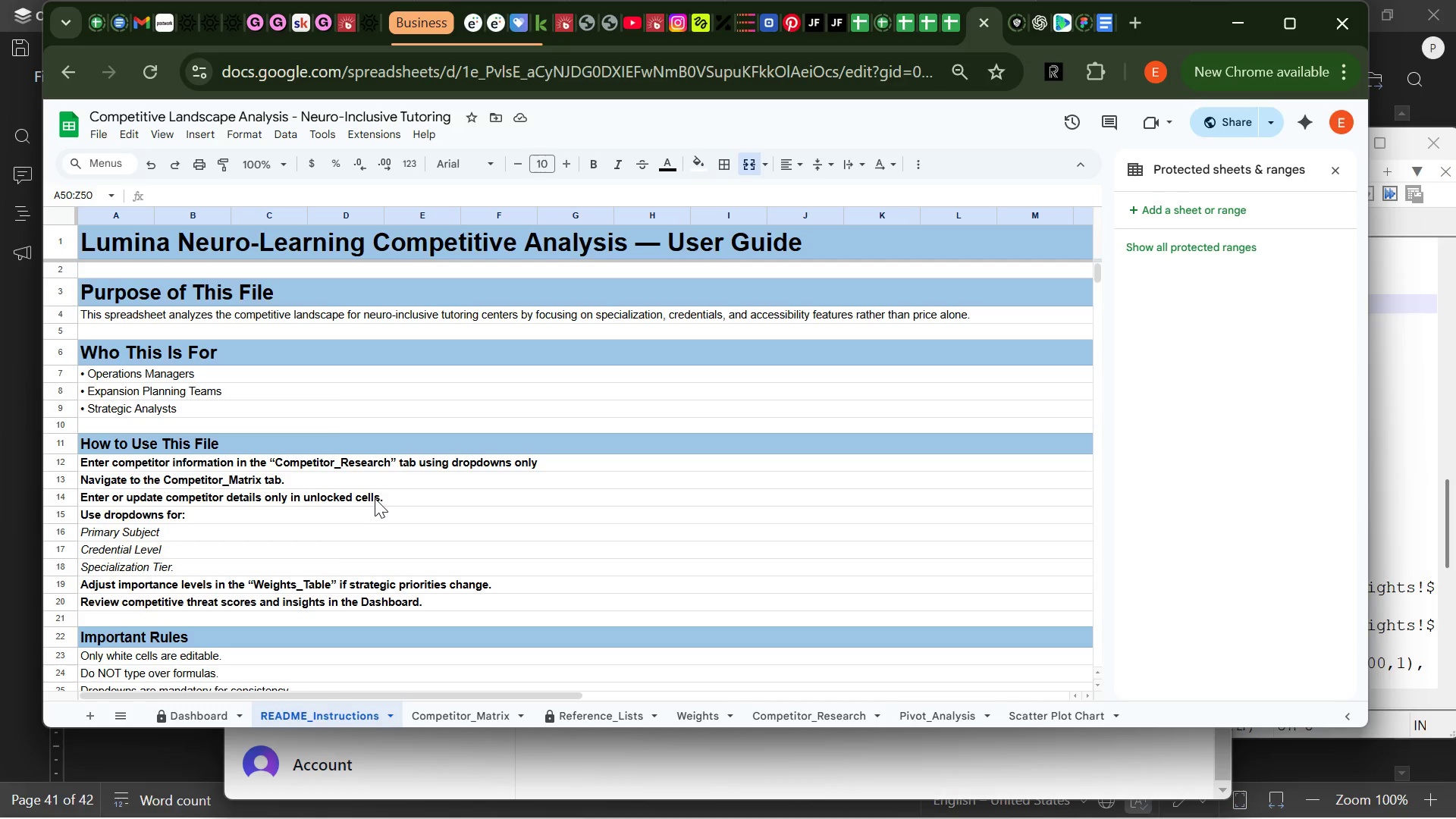 
wait(5.69)
 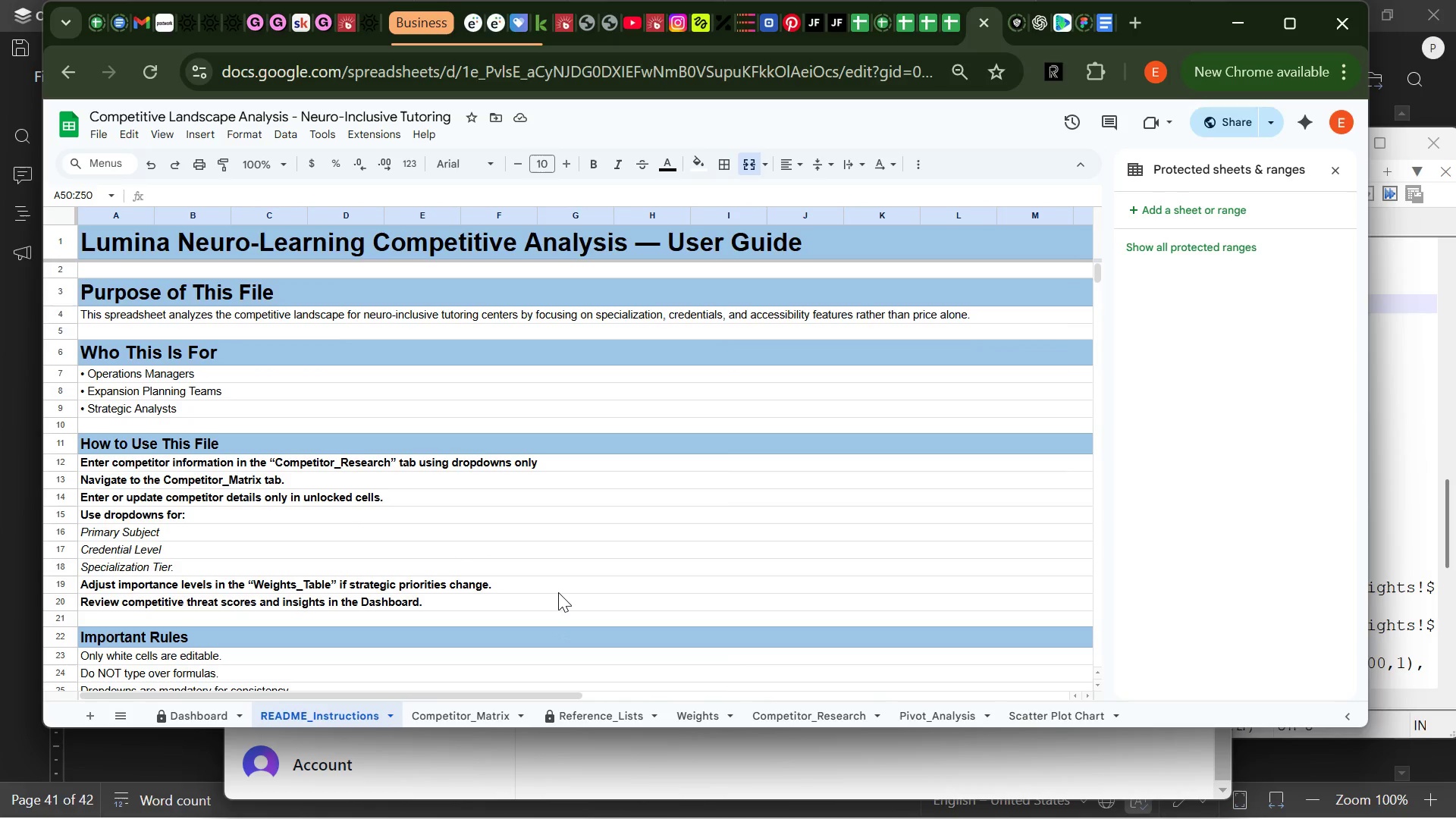 
left_click([167, 311])
 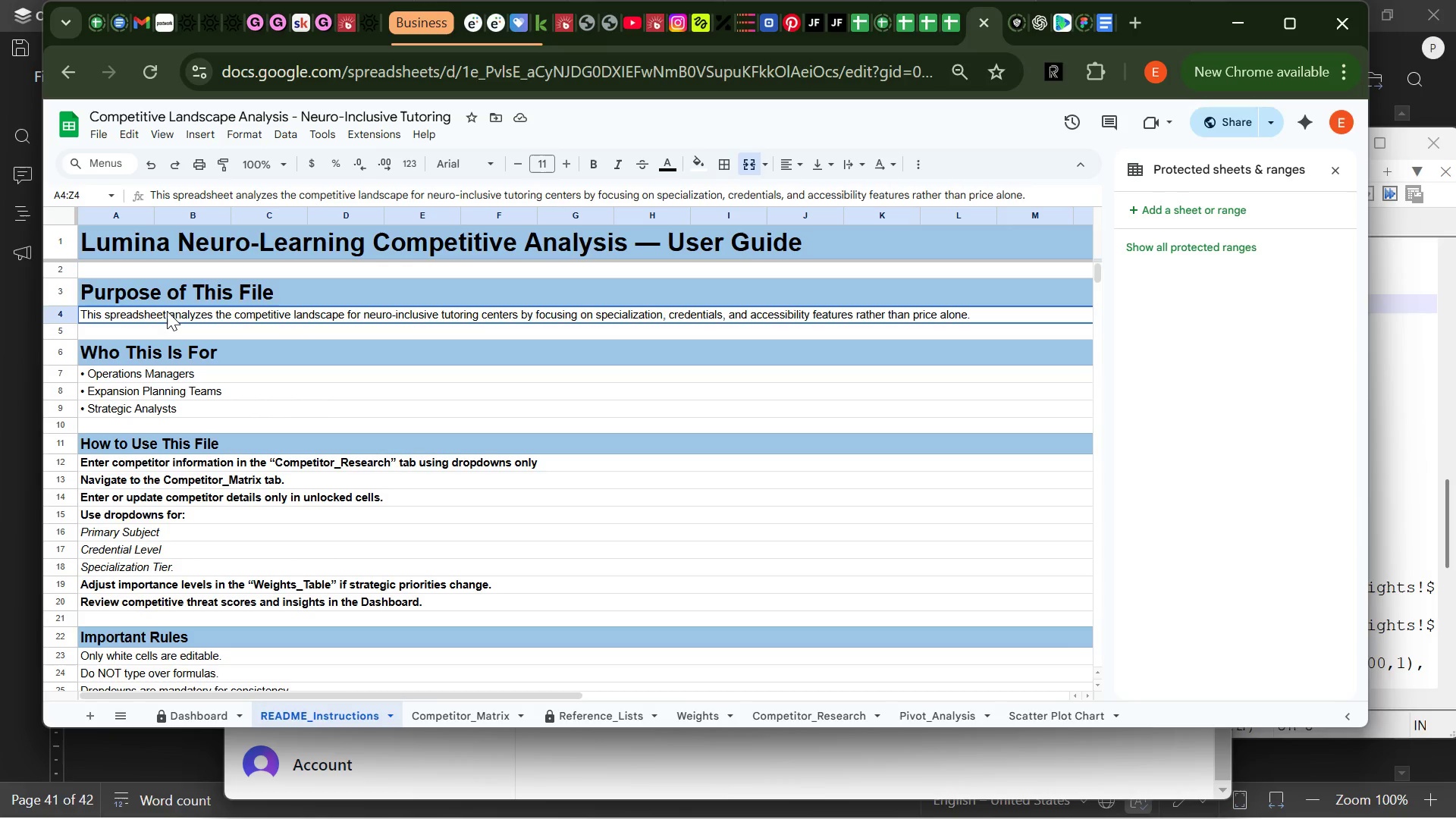 
key(Control+ControlLeft)
 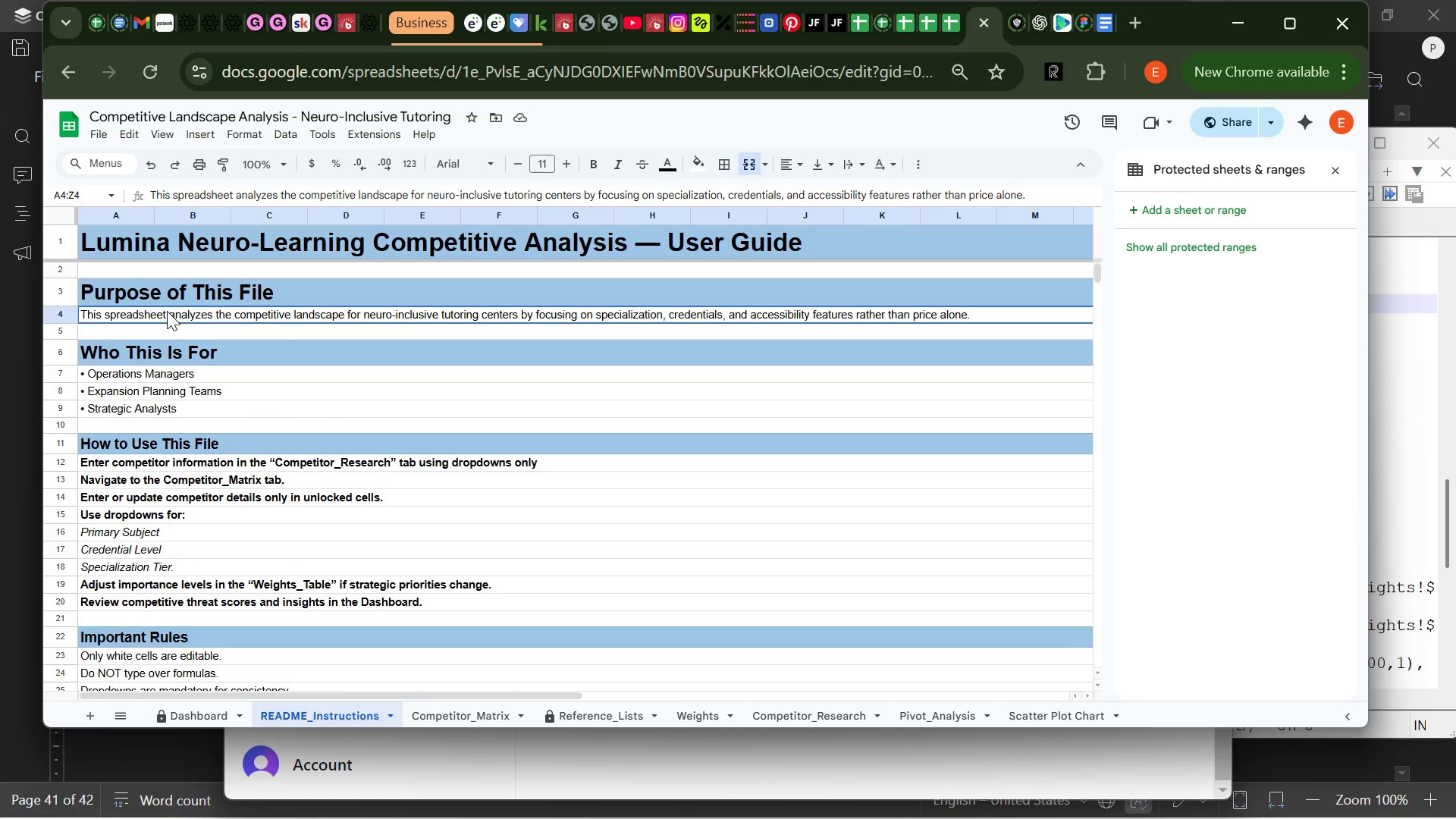 
key(Control+B)
 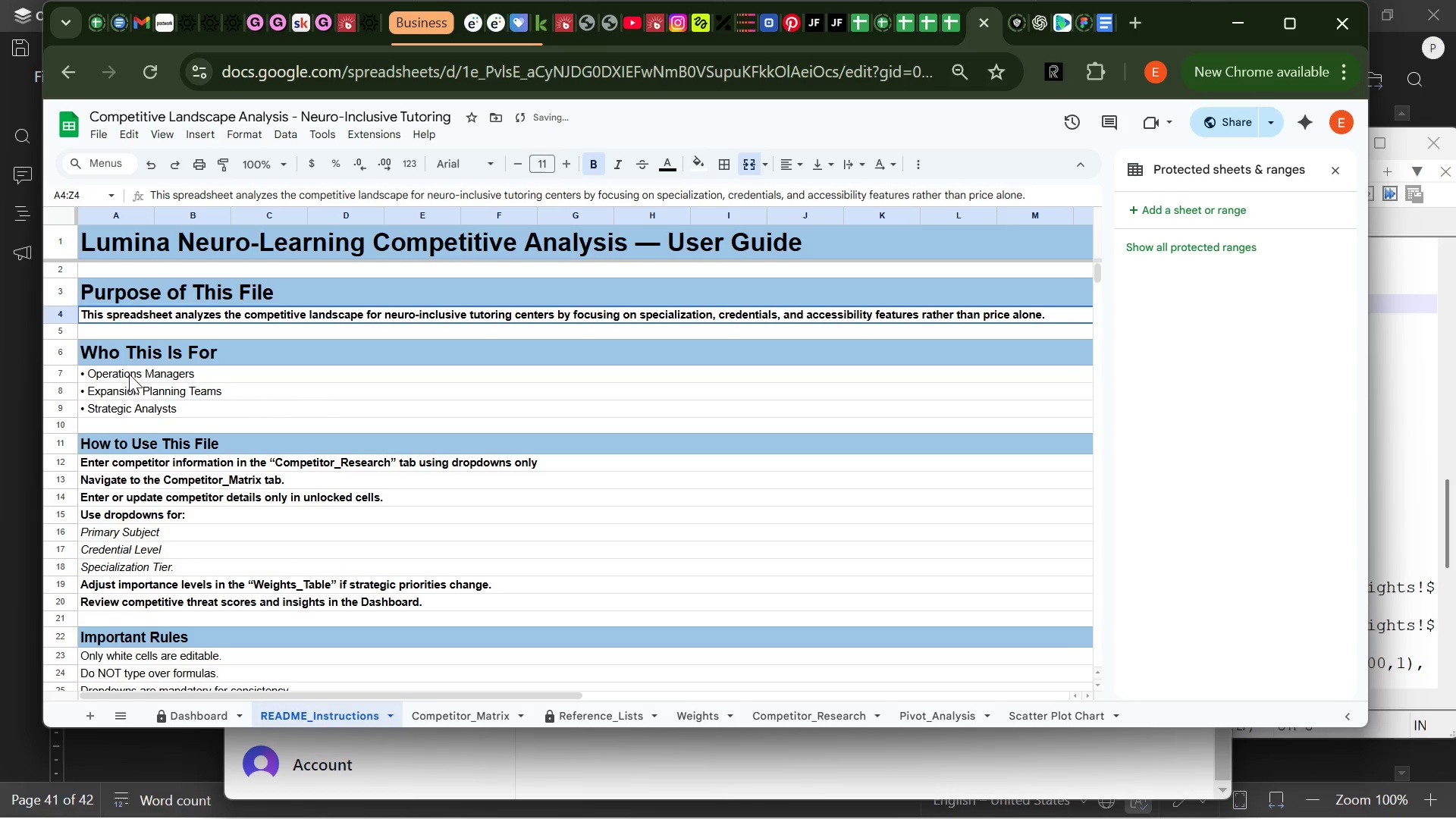 
left_click([129, 369])
 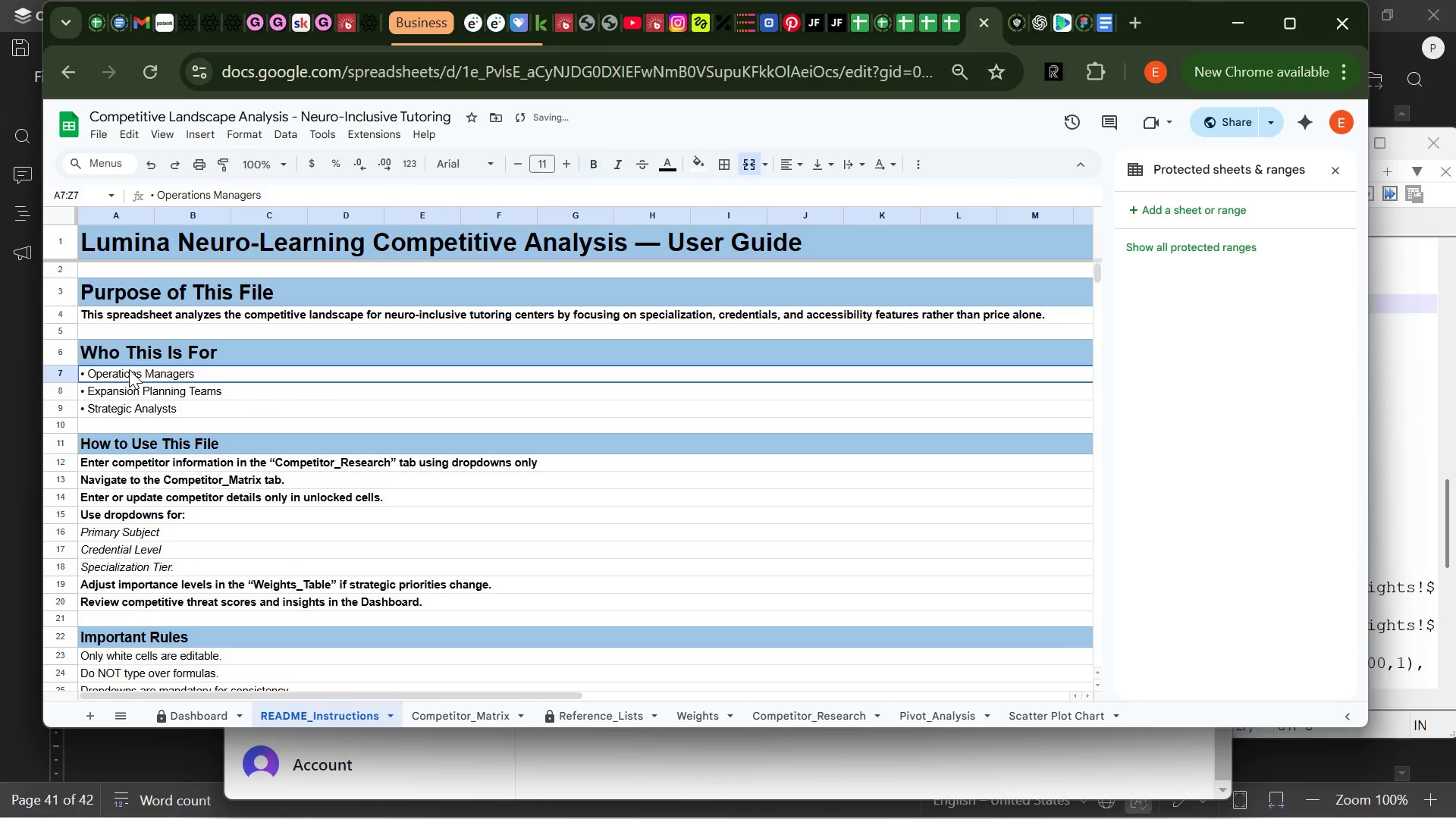 
left_click_drag(start_coordinate=[129, 369], to_coordinate=[143, 406])
 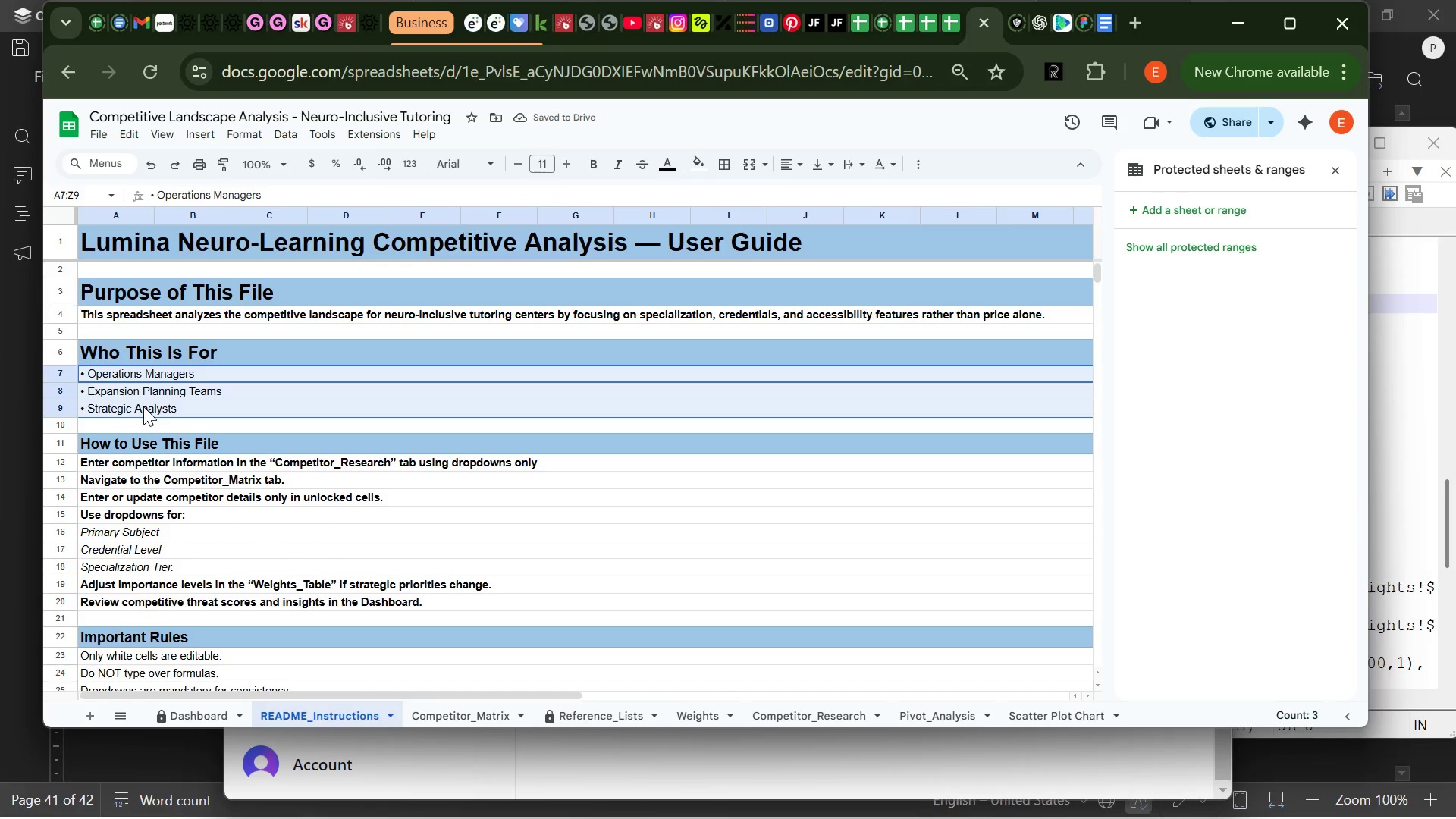 
key(Control+ControlLeft)
 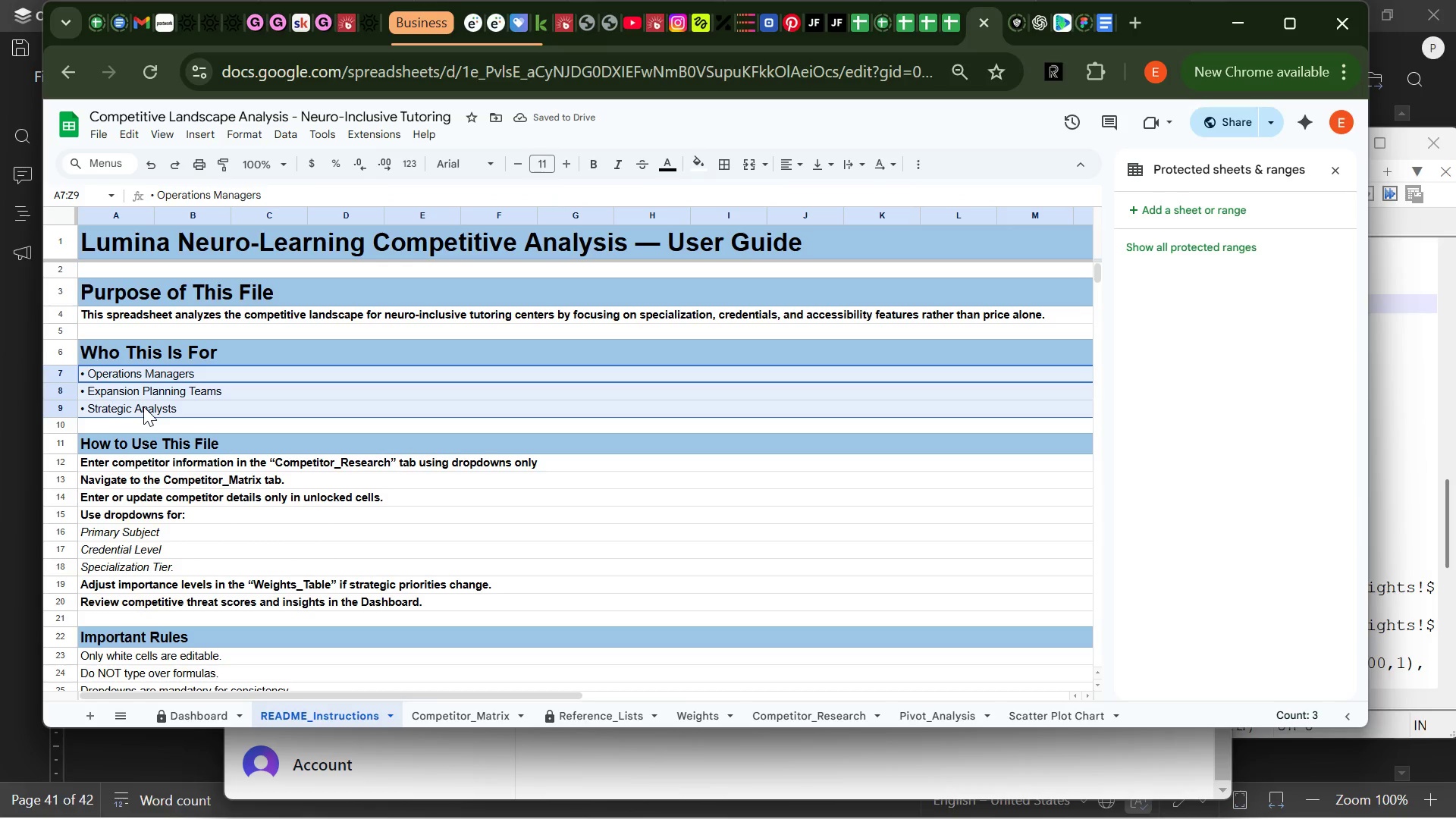 
key(Control+B)
 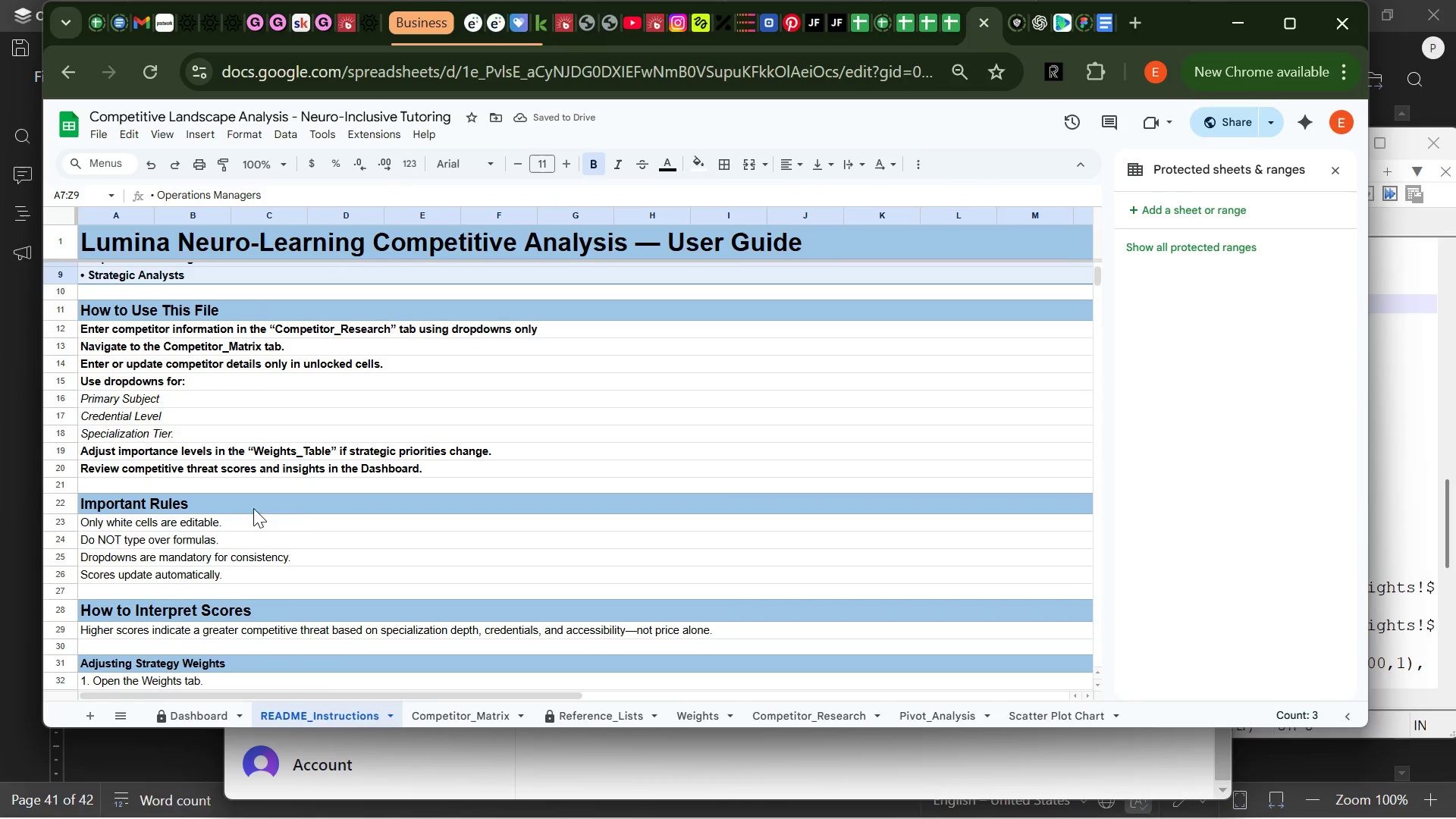 
left_click([193, 520])
 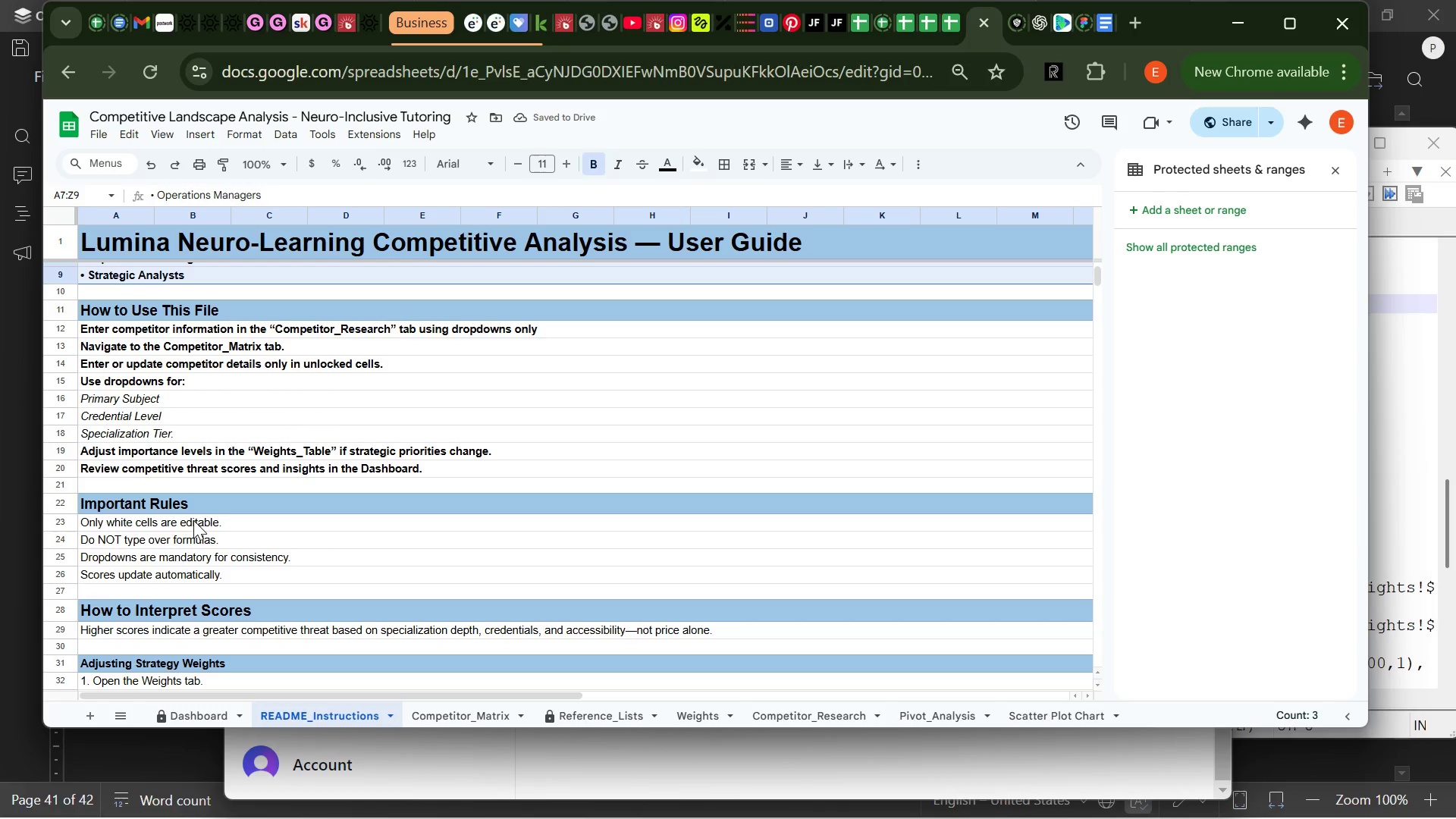 
left_click_drag(start_coordinate=[193, 520], to_coordinate=[193, 570])
 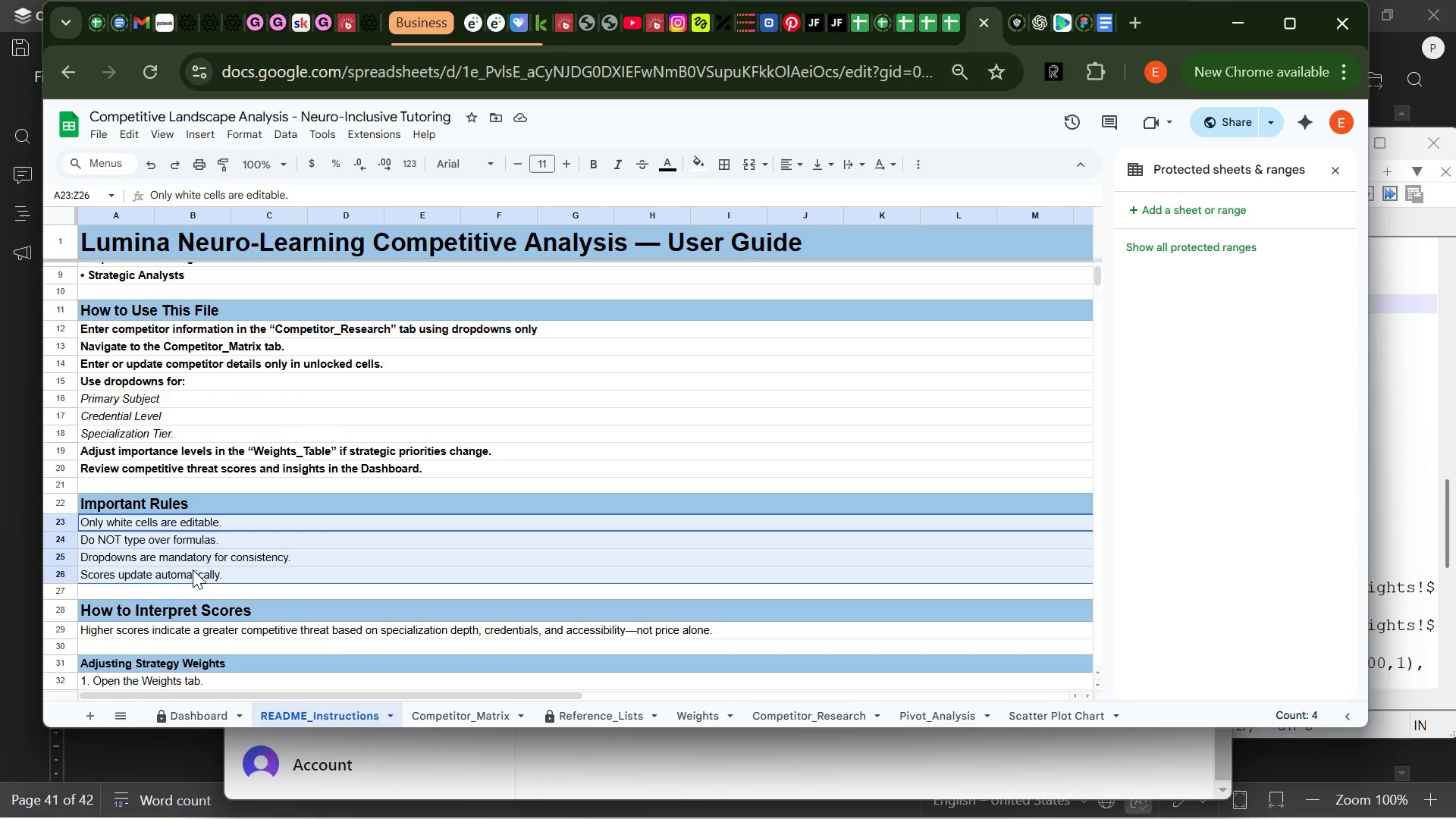 
key(Control+ControlLeft)
 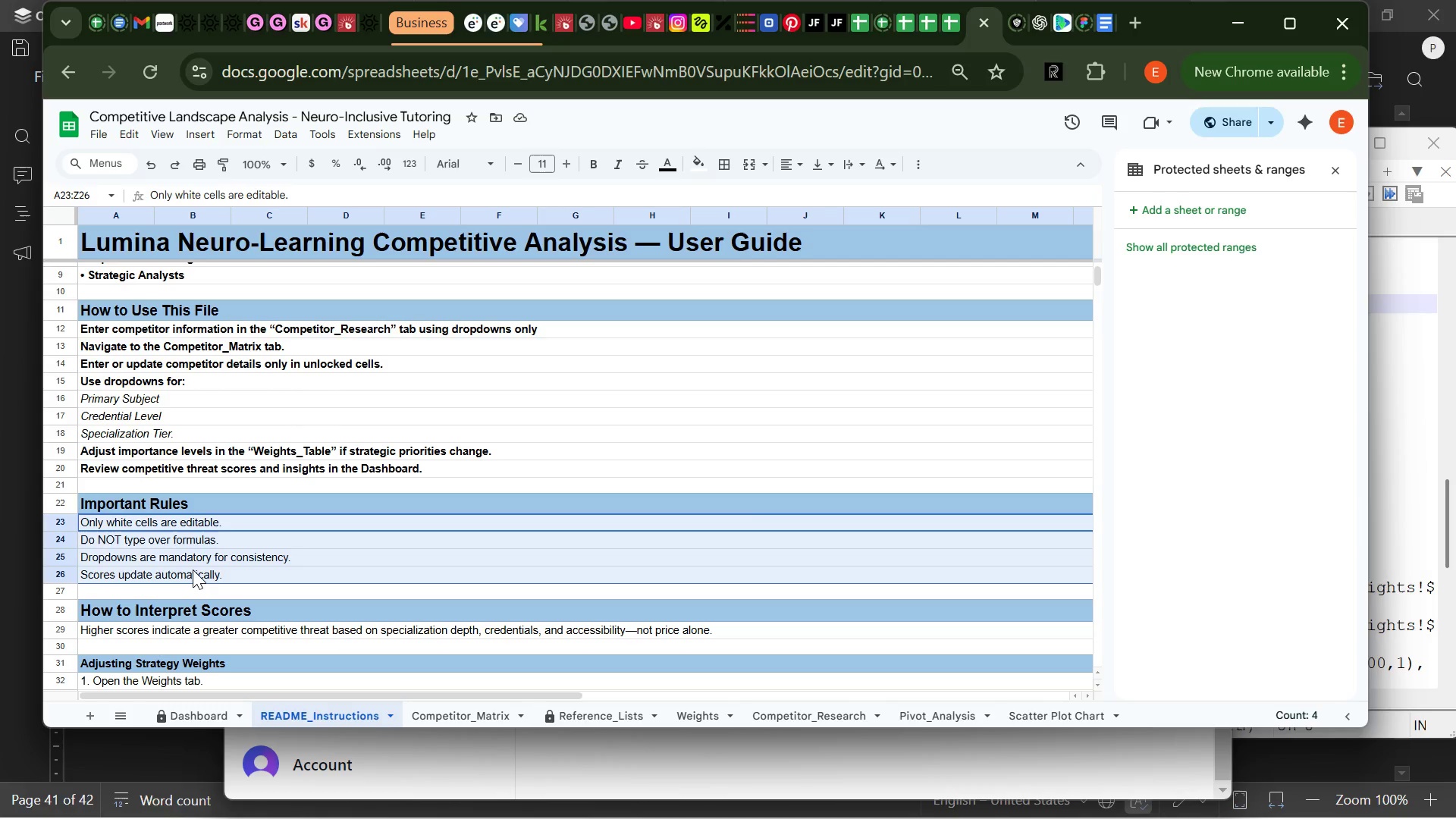 
key(Control+B)
 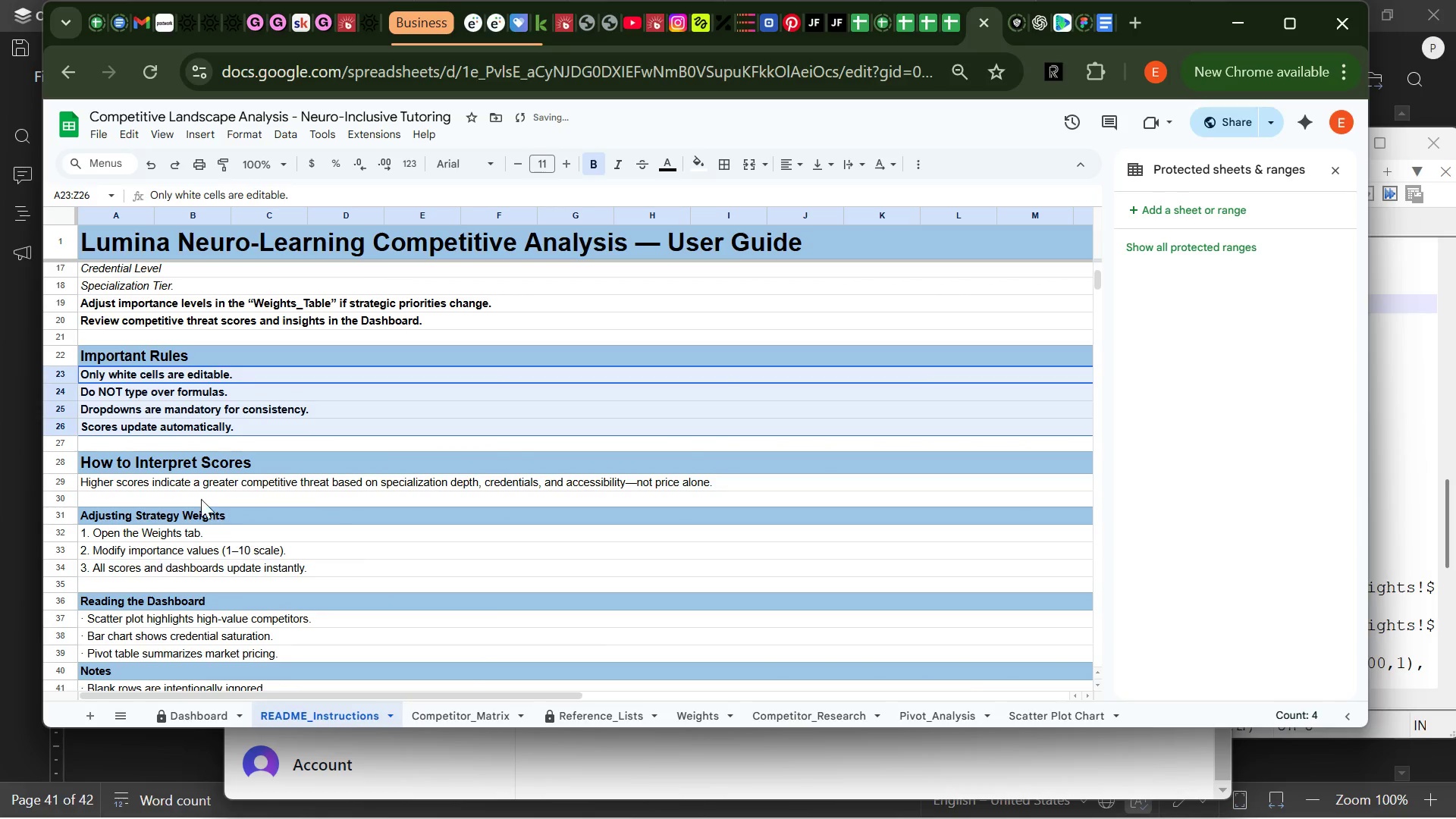 
left_click([183, 475])
 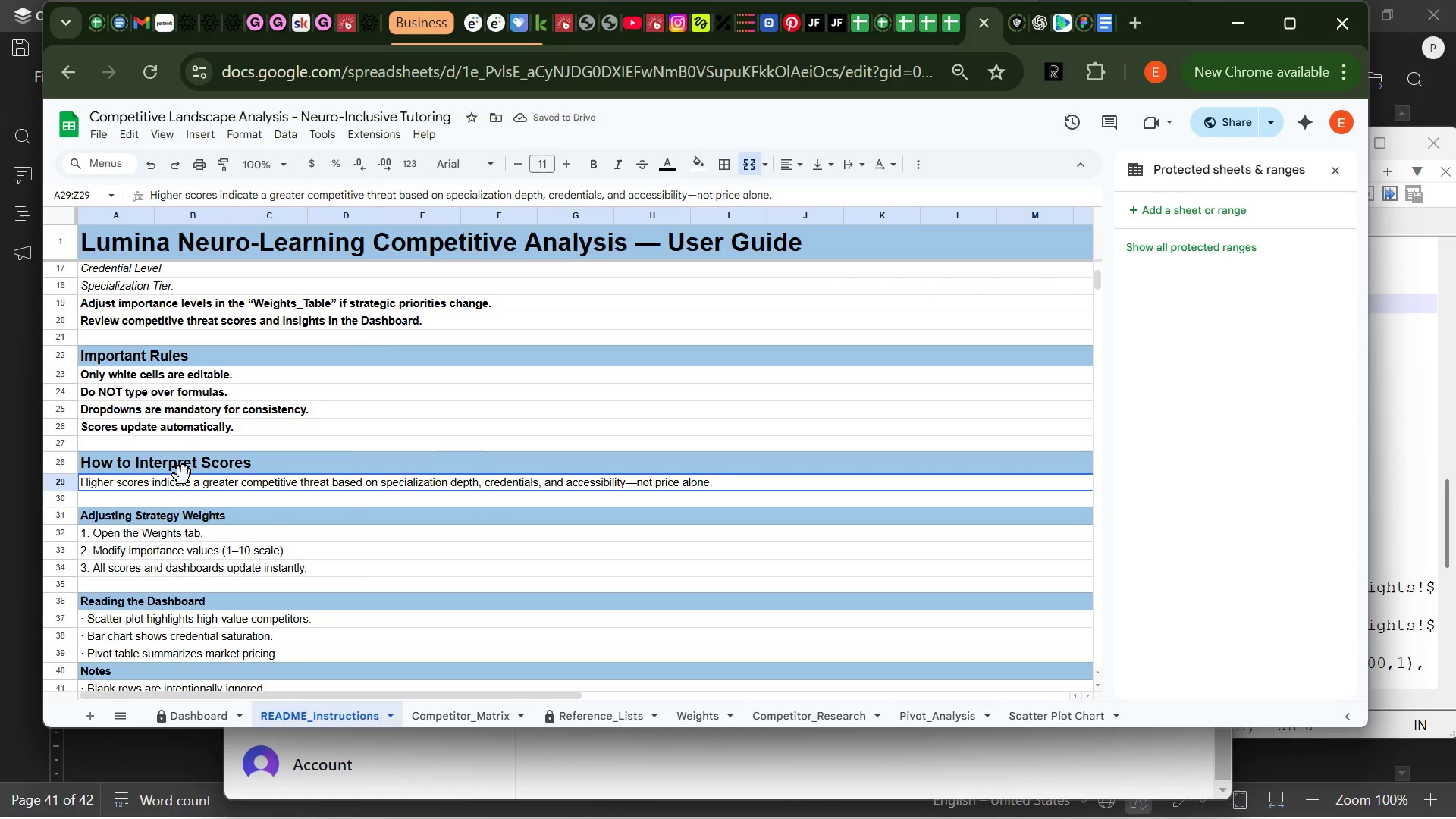 
key(Control+B)
 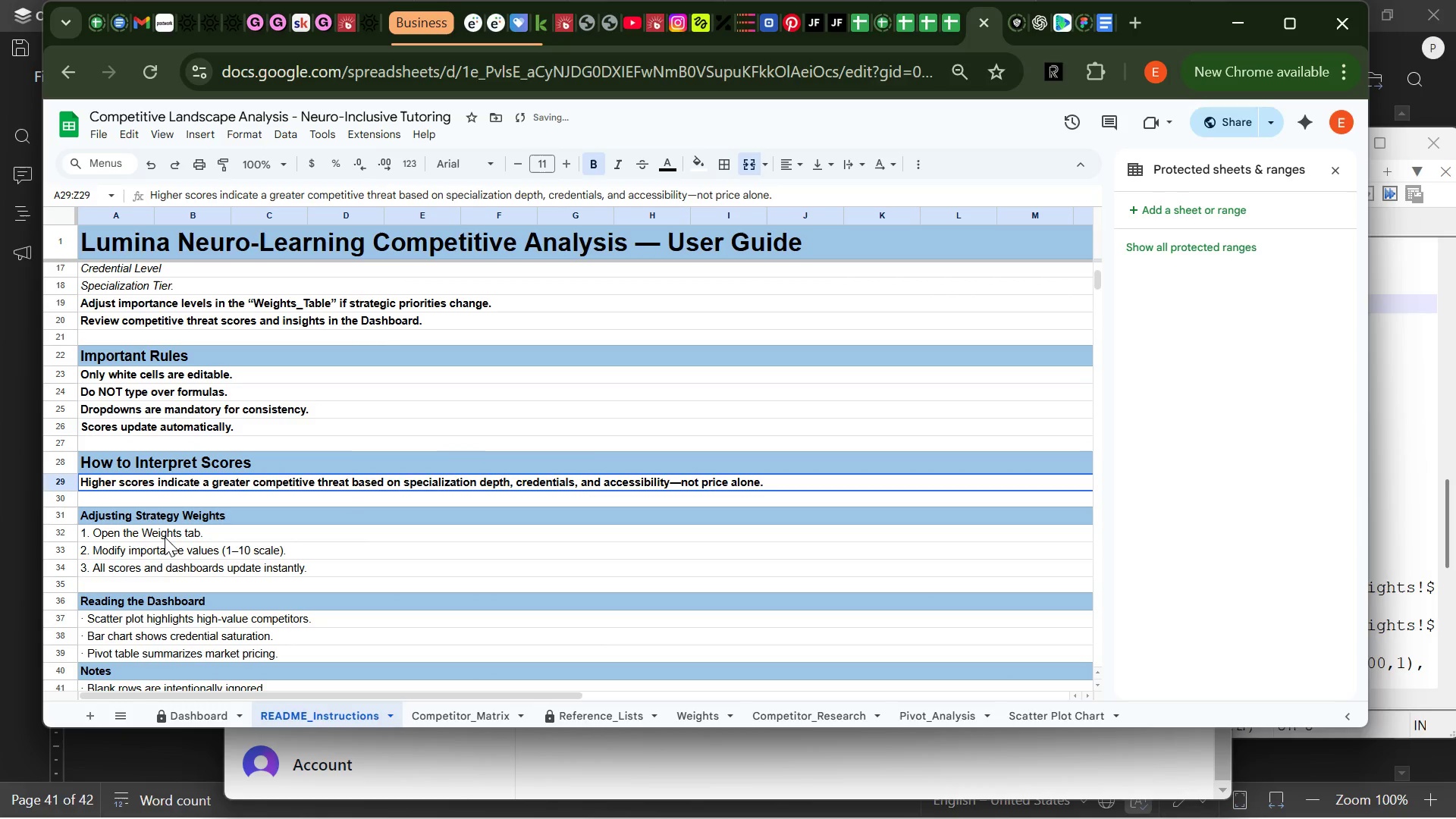 
left_click([165, 536])
 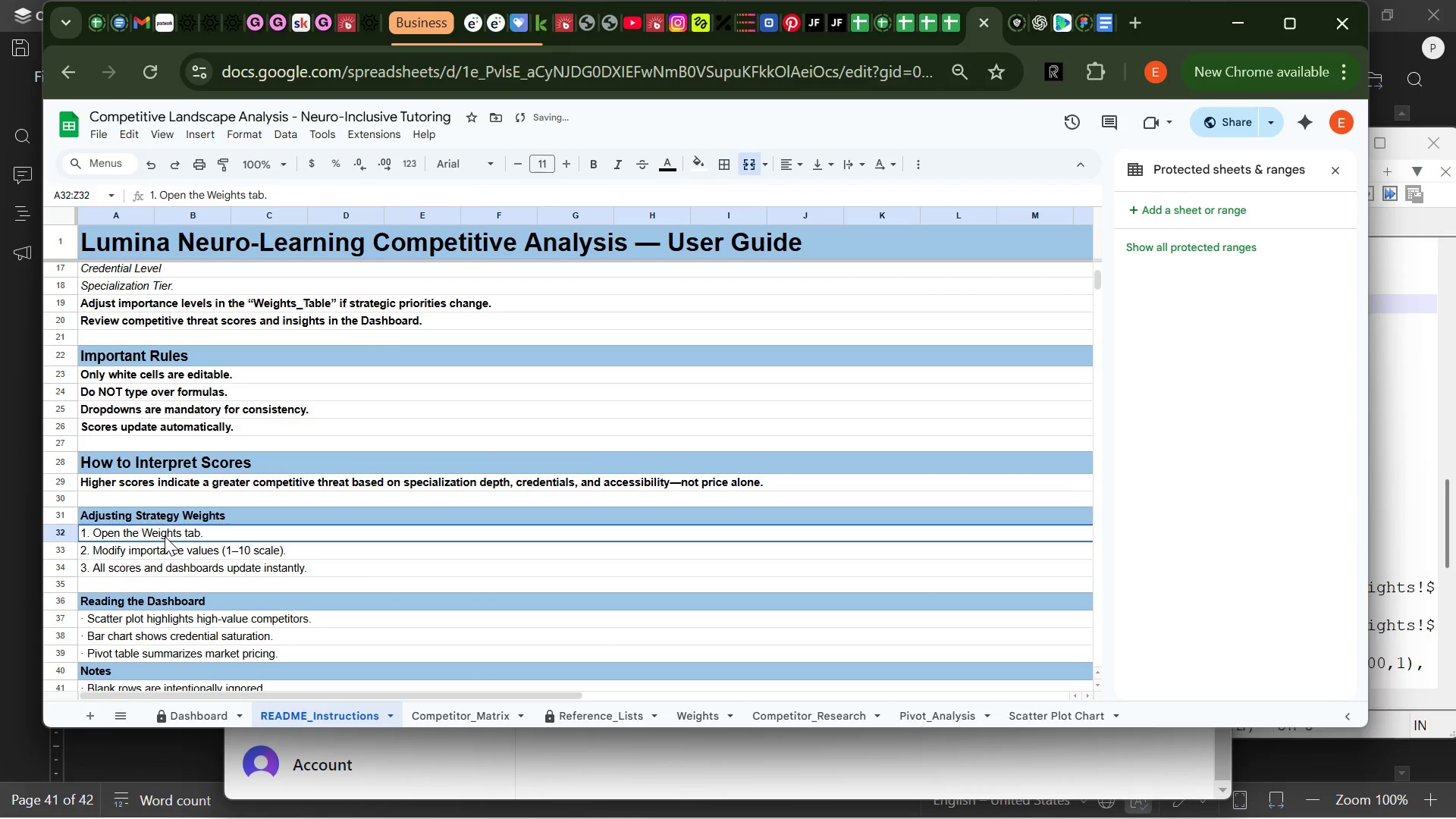 
left_click_drag(start_coordinate=[165, 536], to_coordinate=[165, 570])
 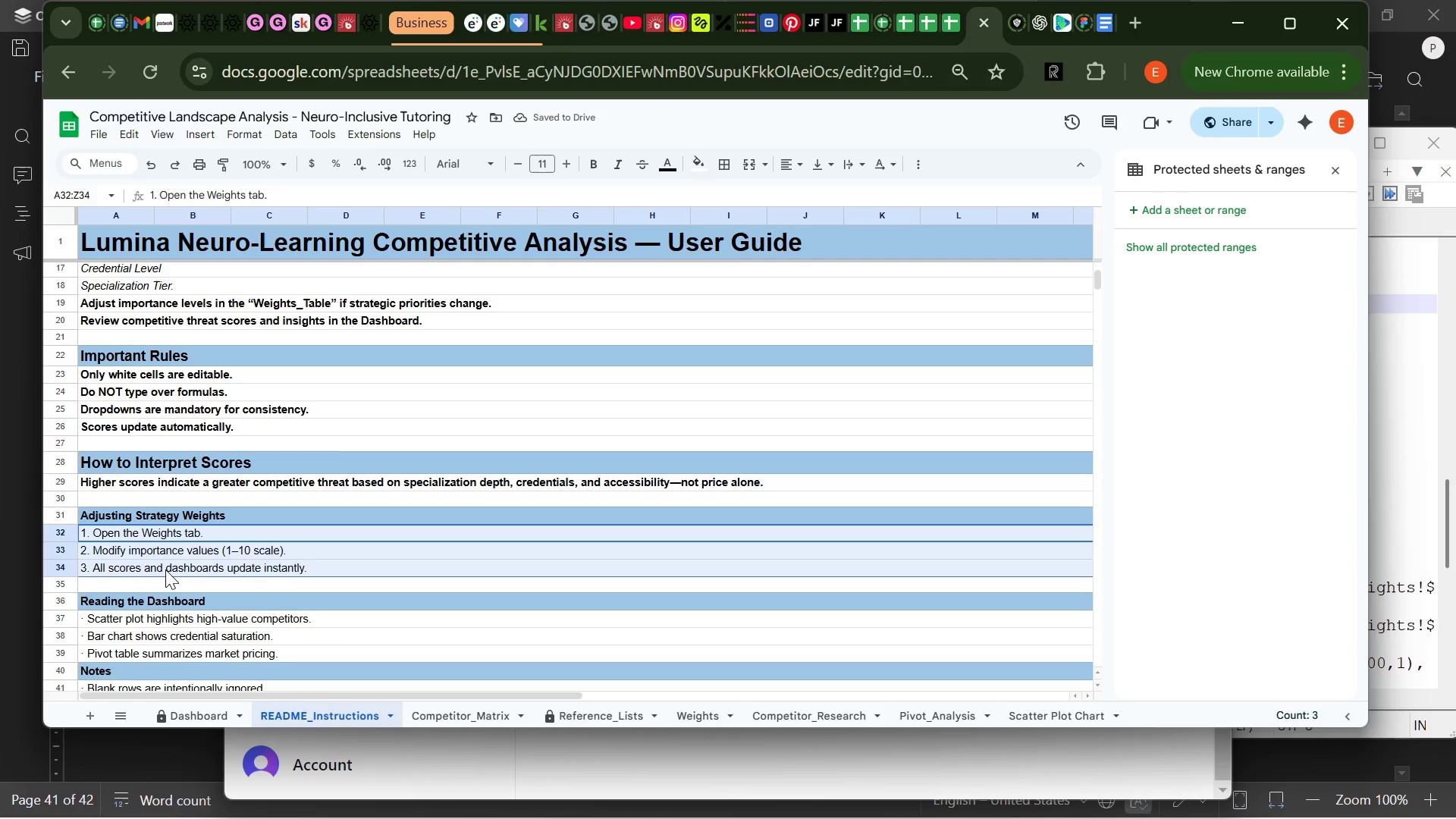 
key(Control+ControlLeft)
 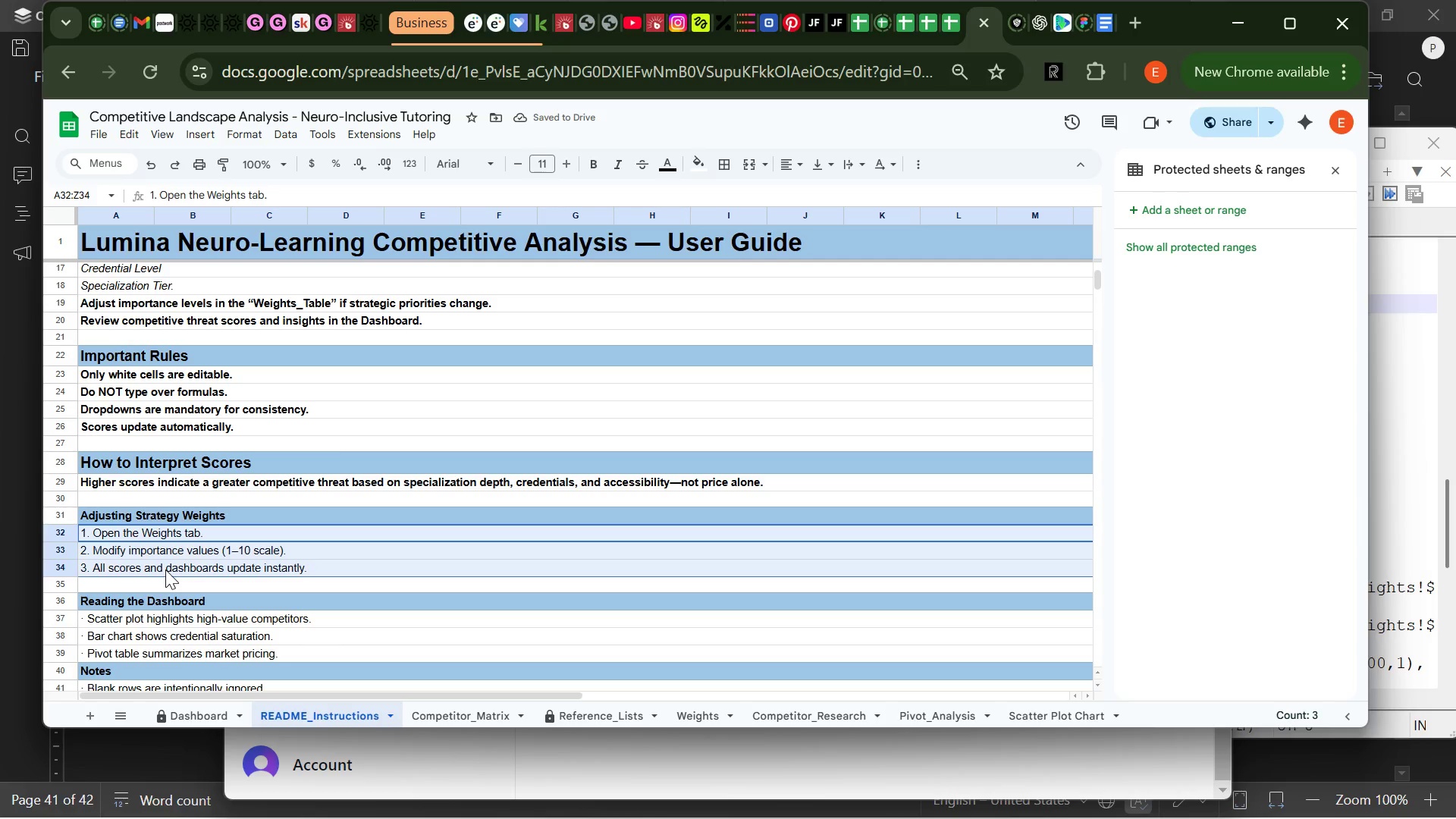 
key(Control+B)
 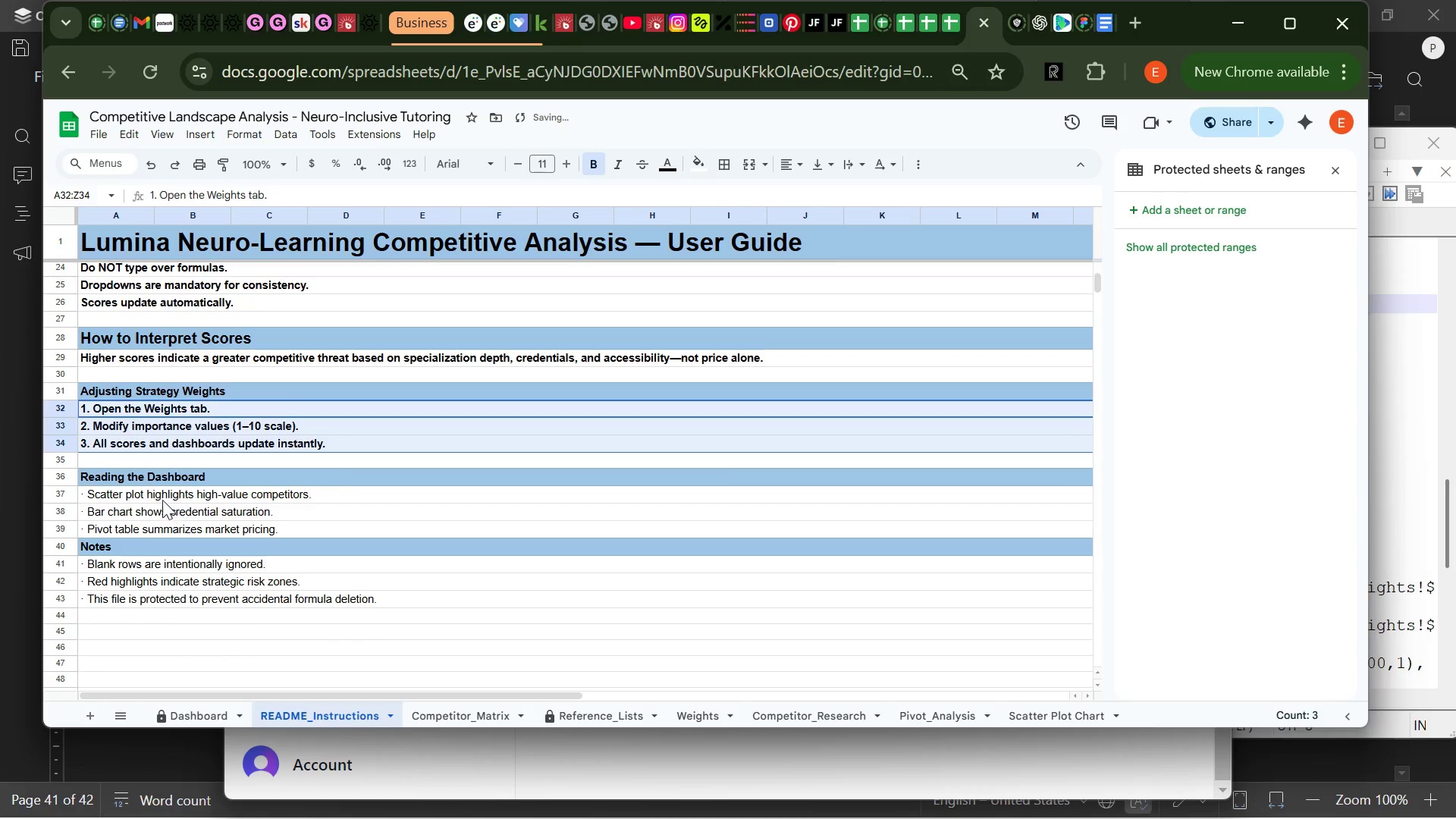 
left_click([162, 496])
 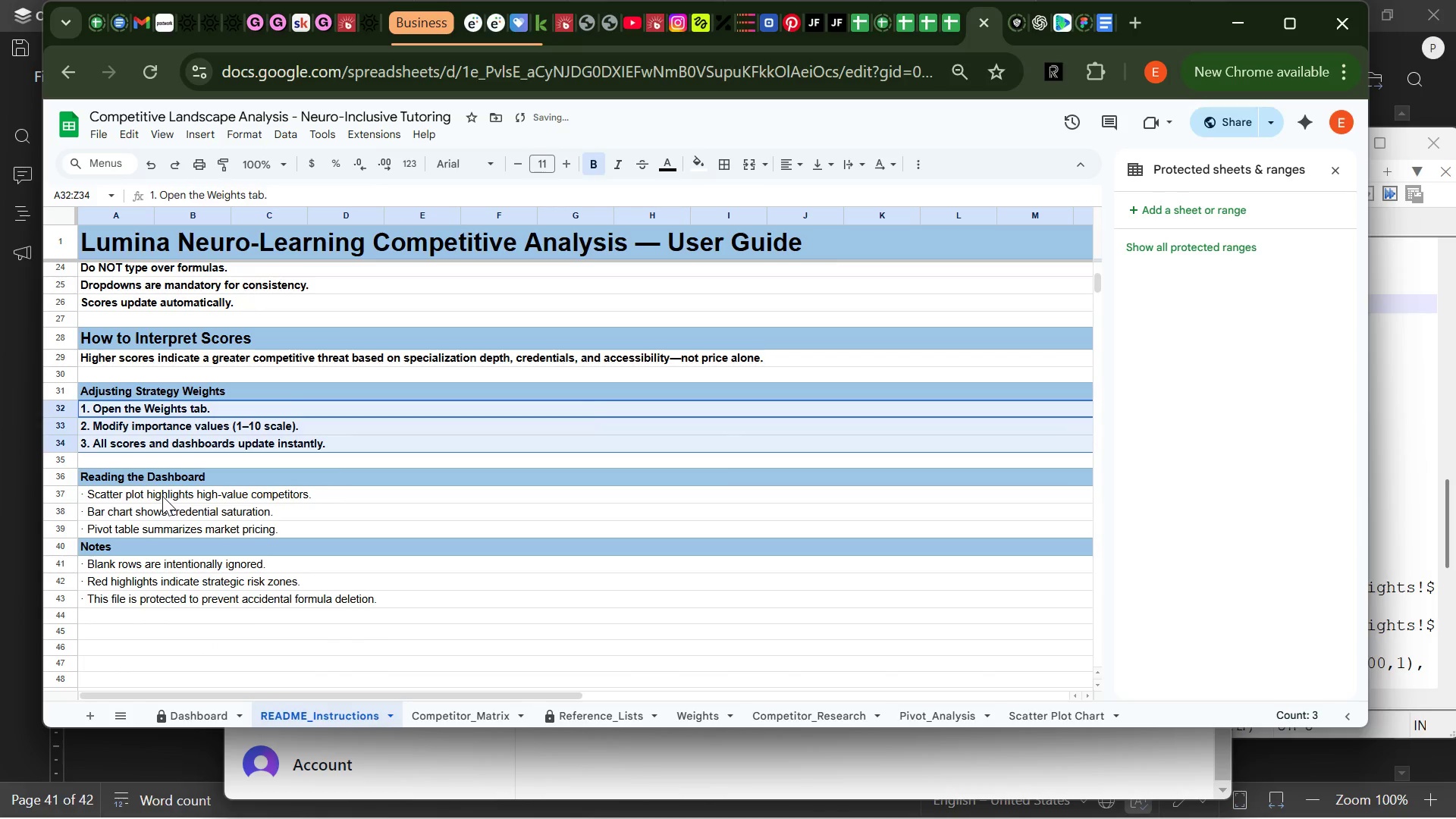 
left_click_drag(start_coordinate=[162, 496], to_coordinate=[169, 532])
 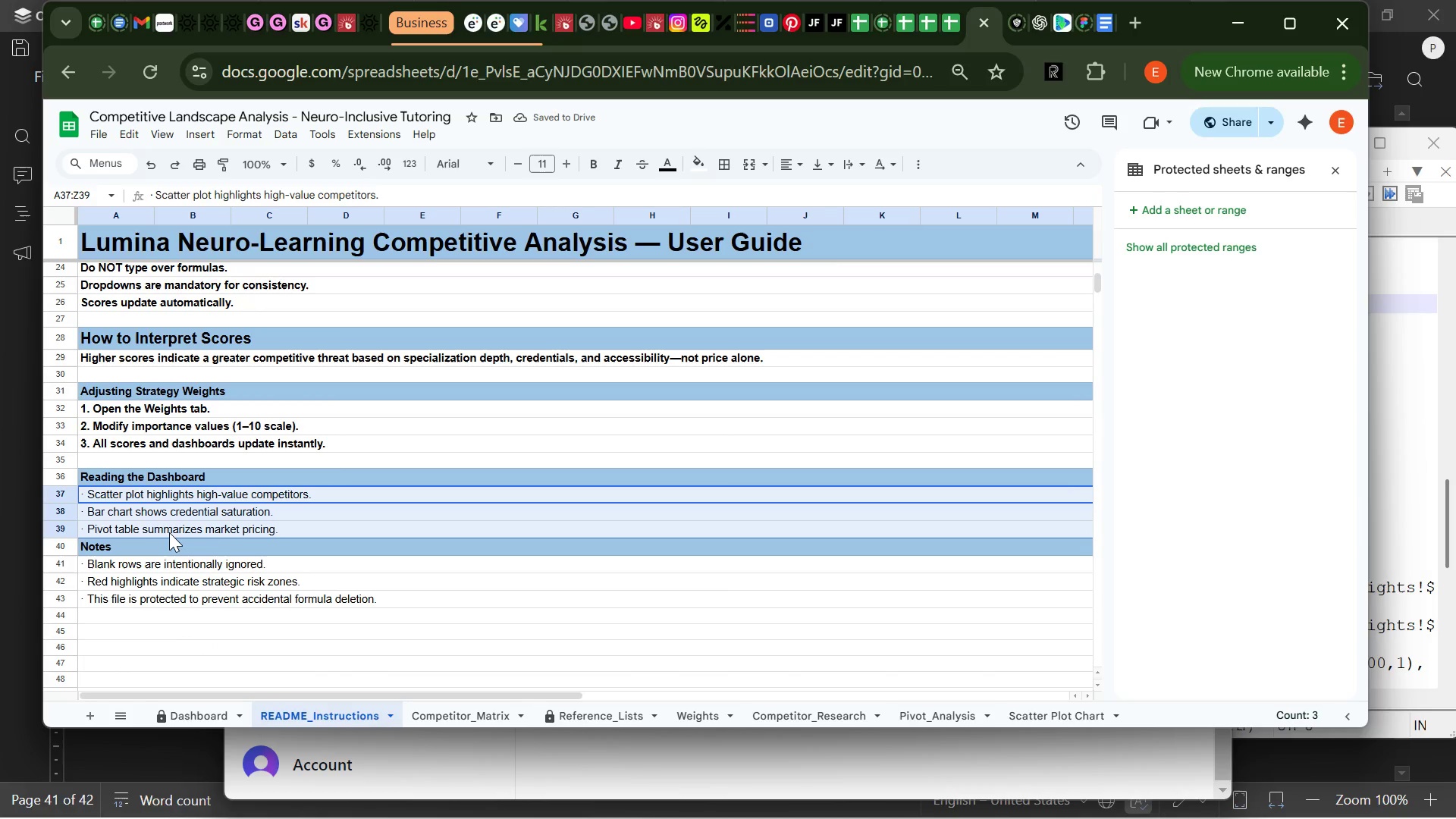 
key(Control+ControlLeft)
 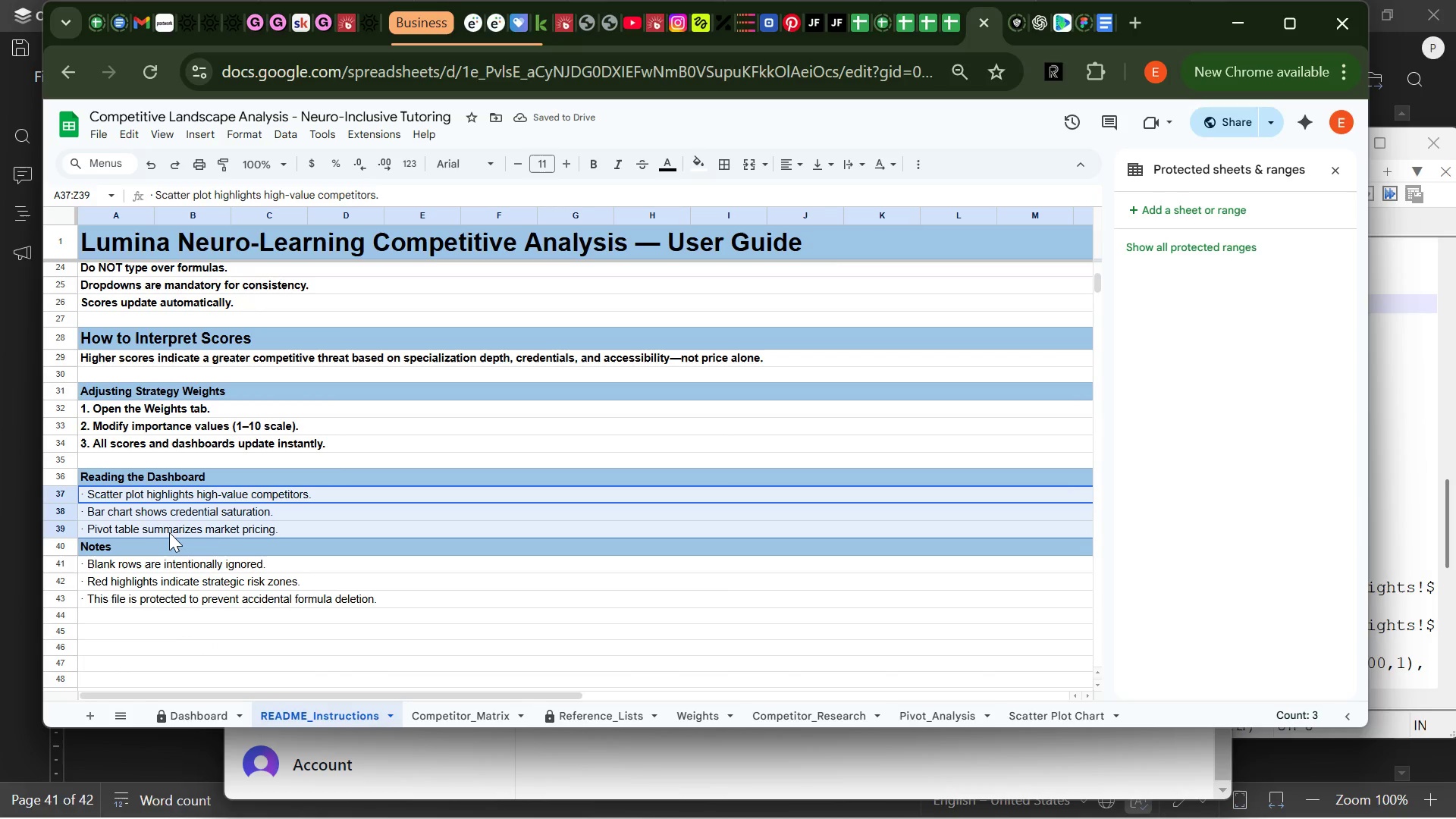 
key(Control+B)
 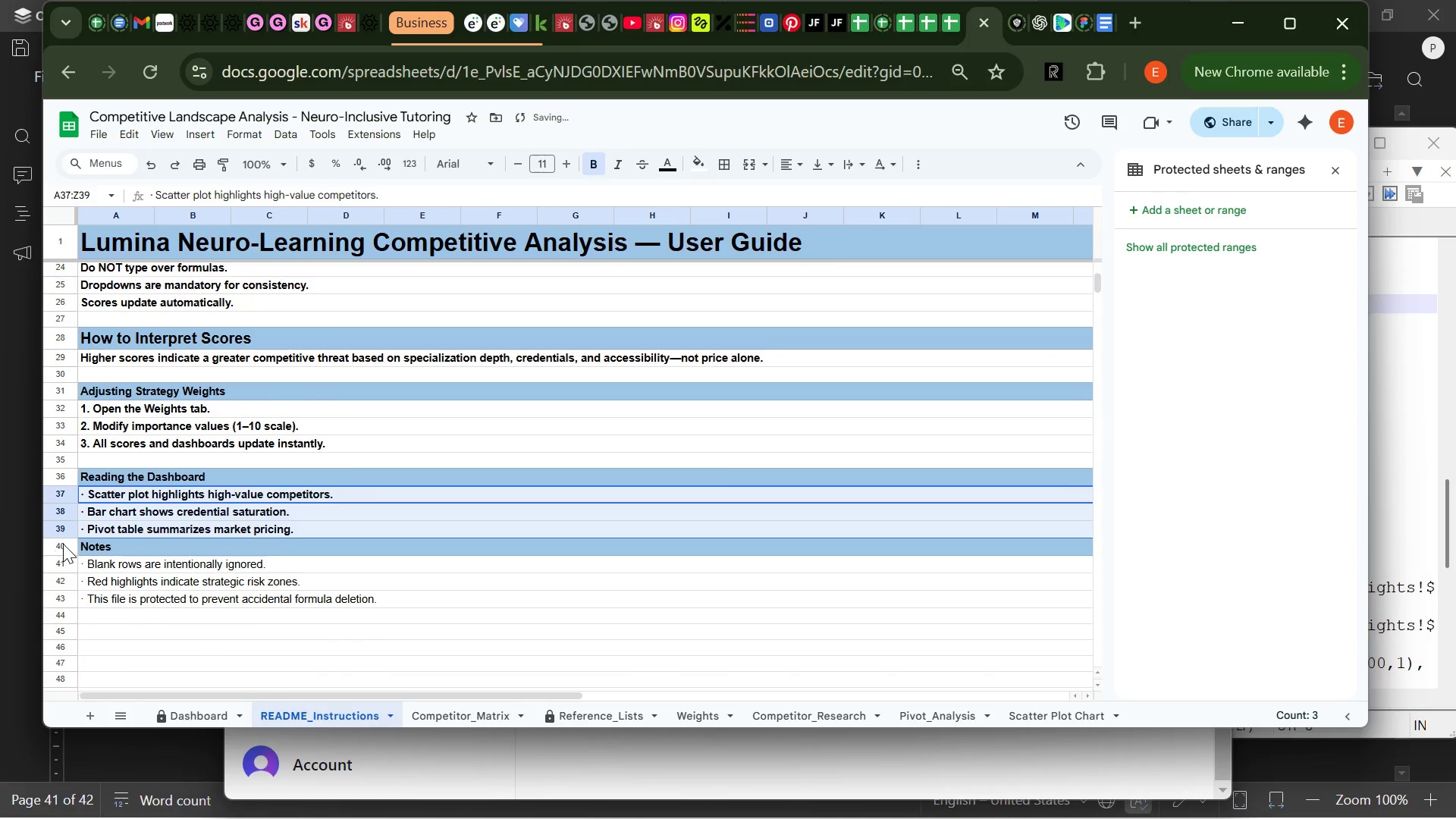 
right_click([63, 543])
 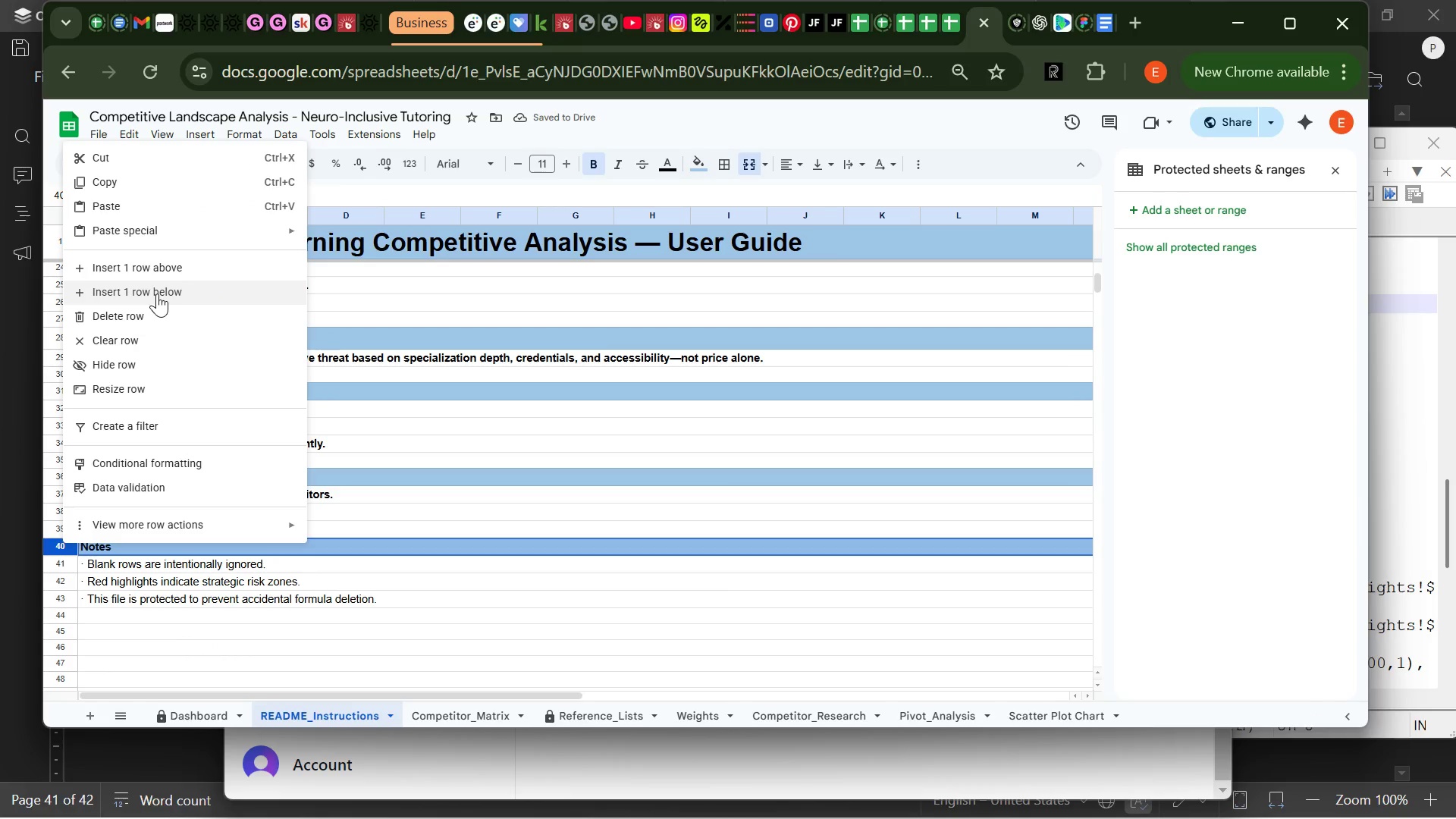 
left_click([158, 290])
 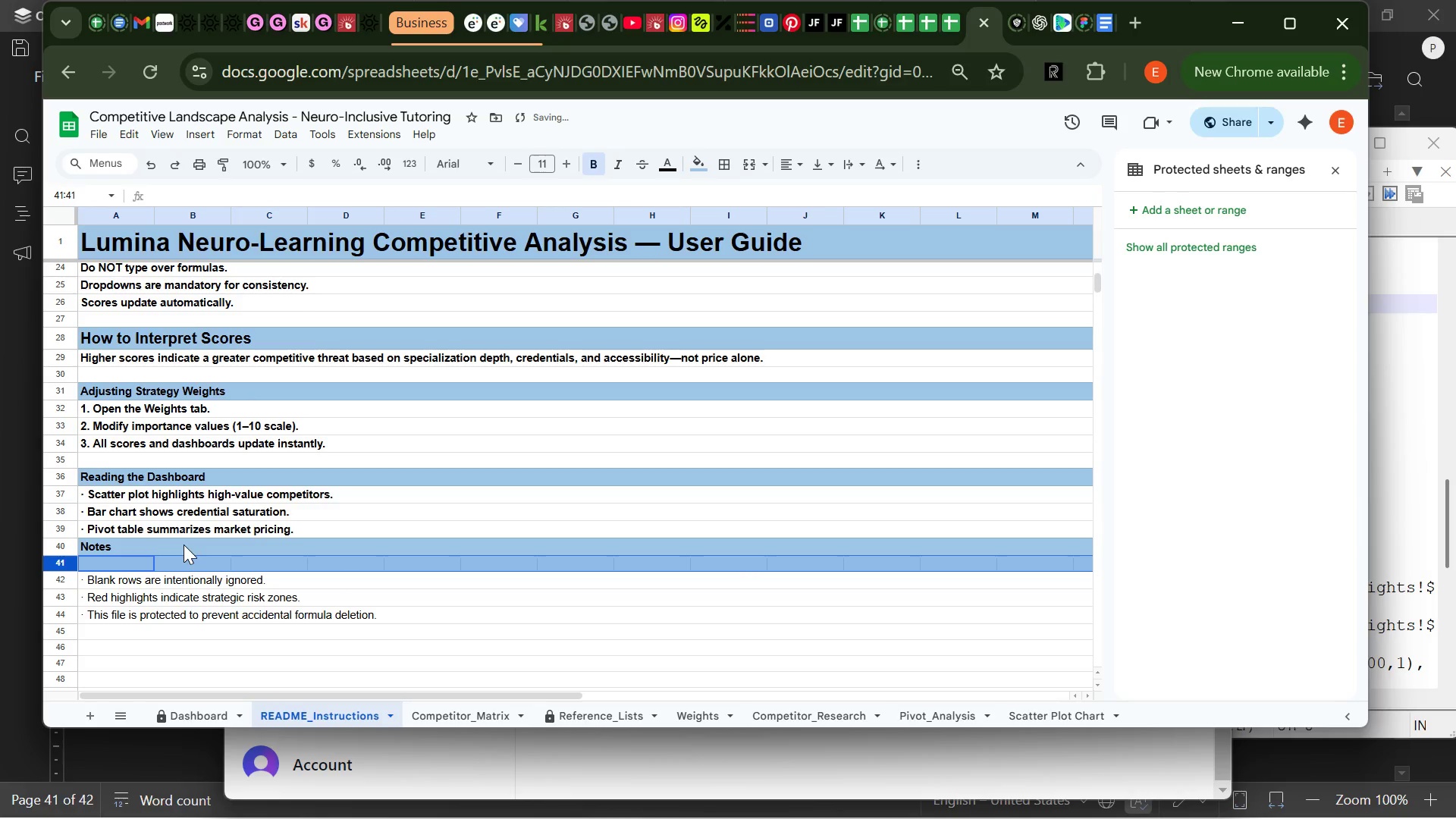 
key(Control+Z)
 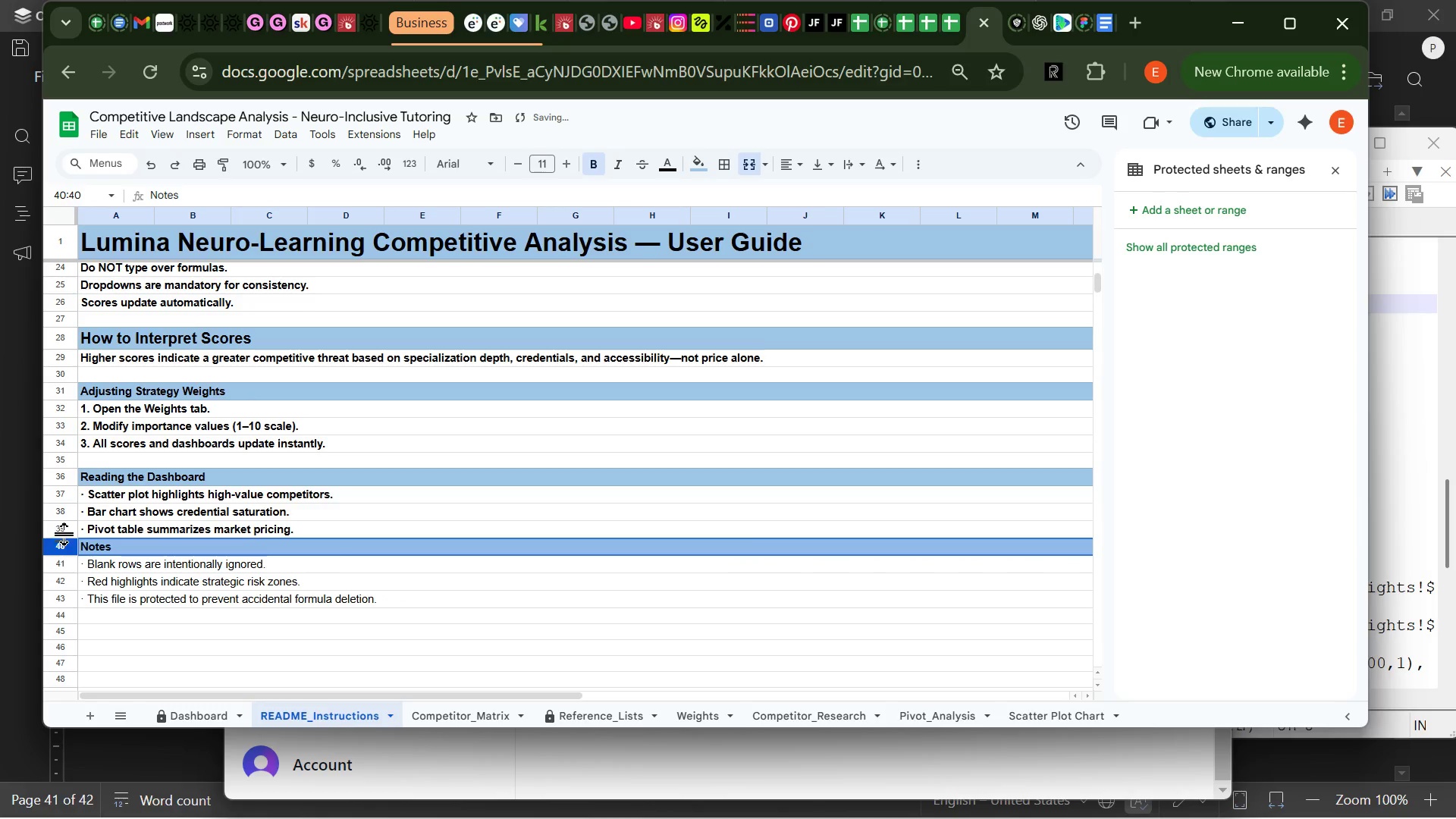 
left_click([65, 534])
 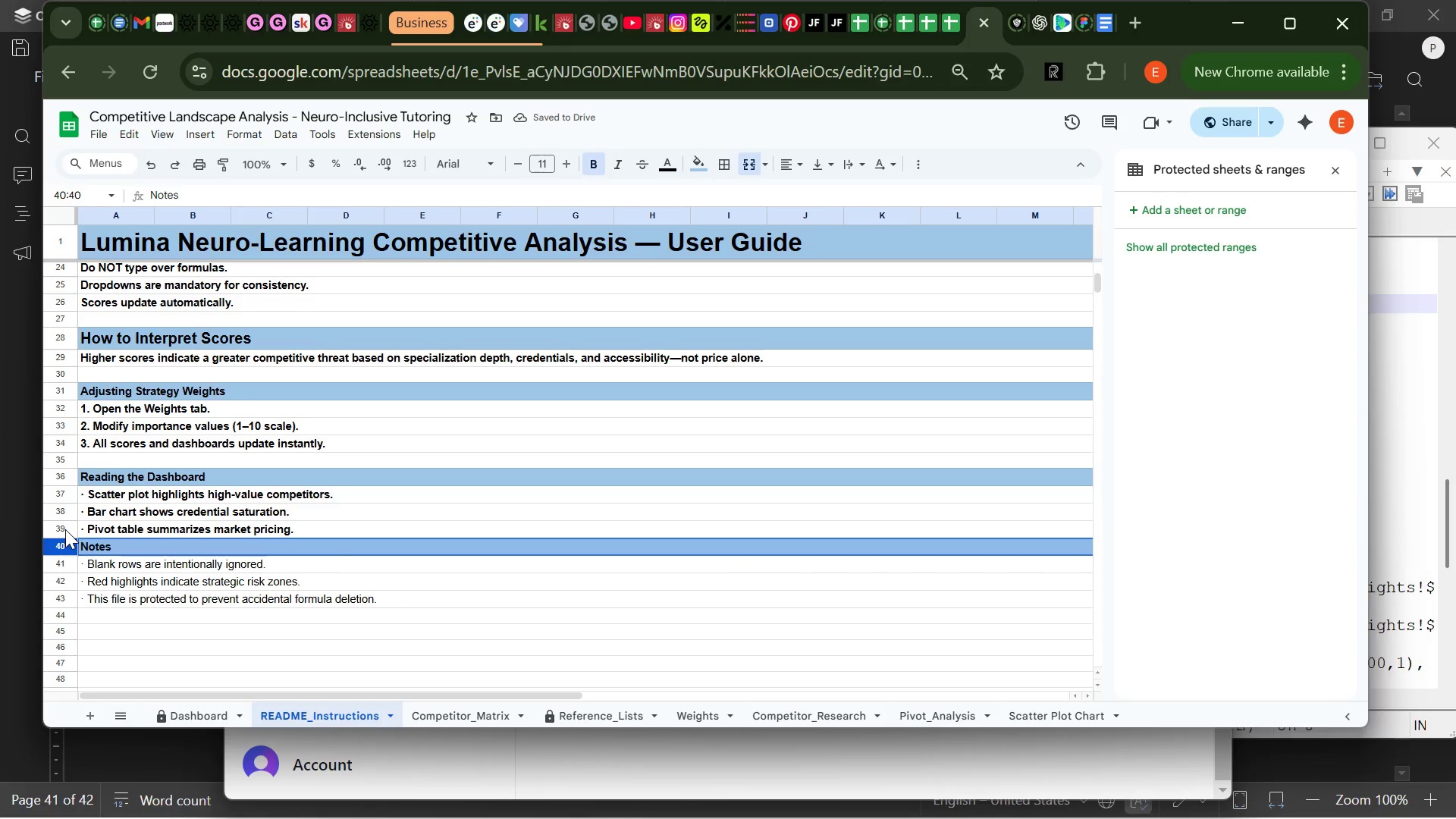 
left_click([65, 529])
 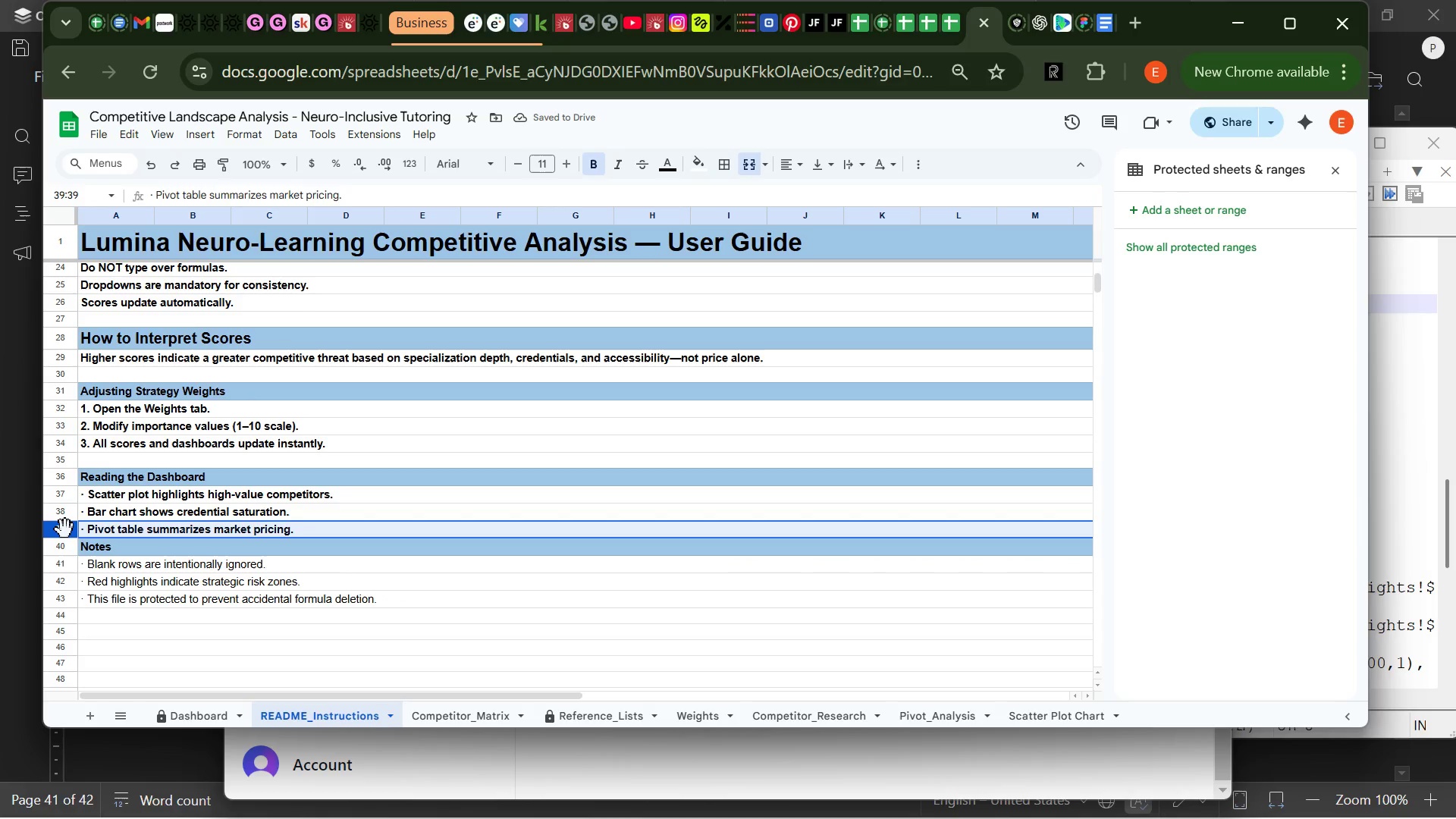 
right_click([65, 529])
 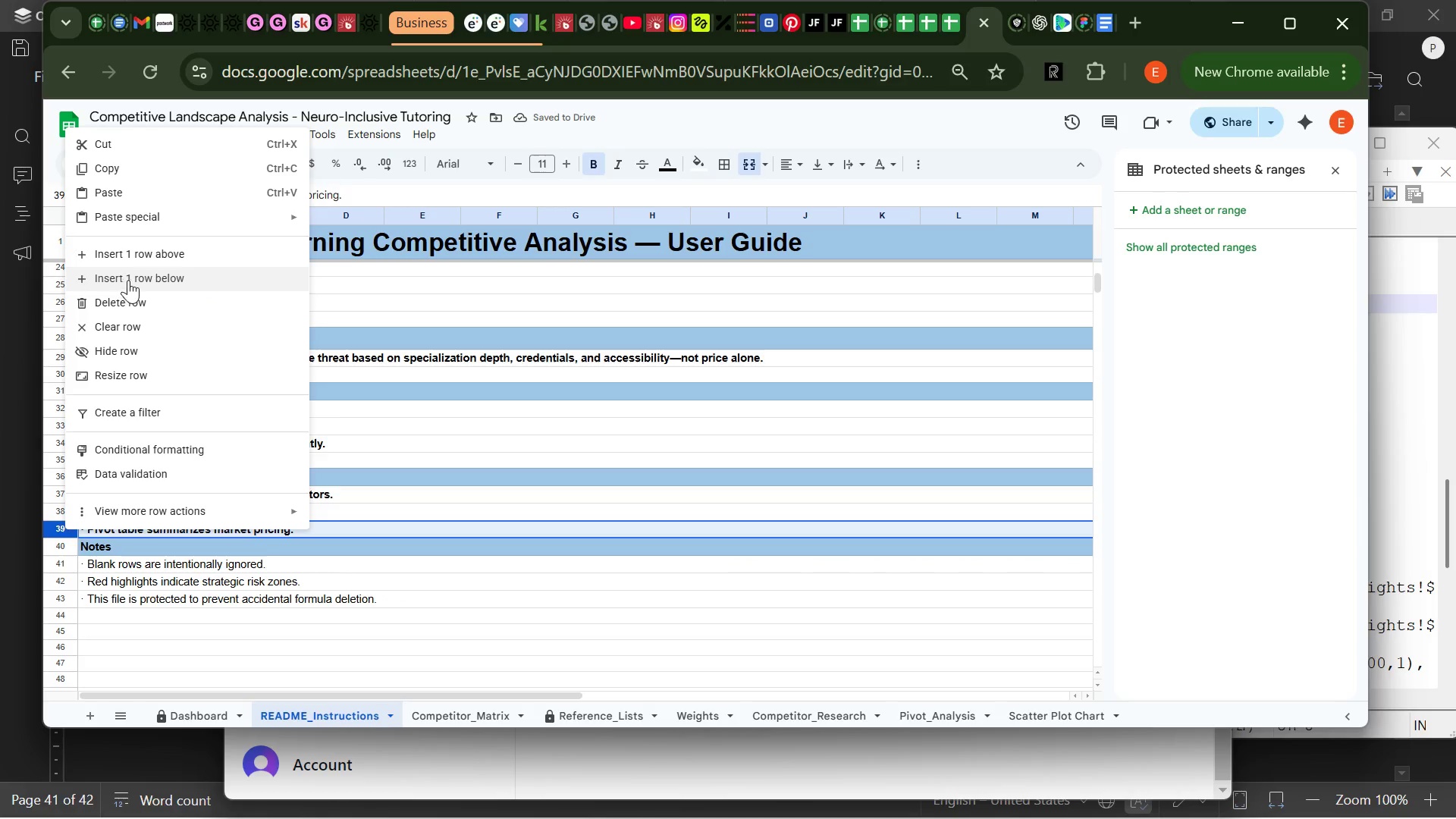 
left_click([132, 271])
 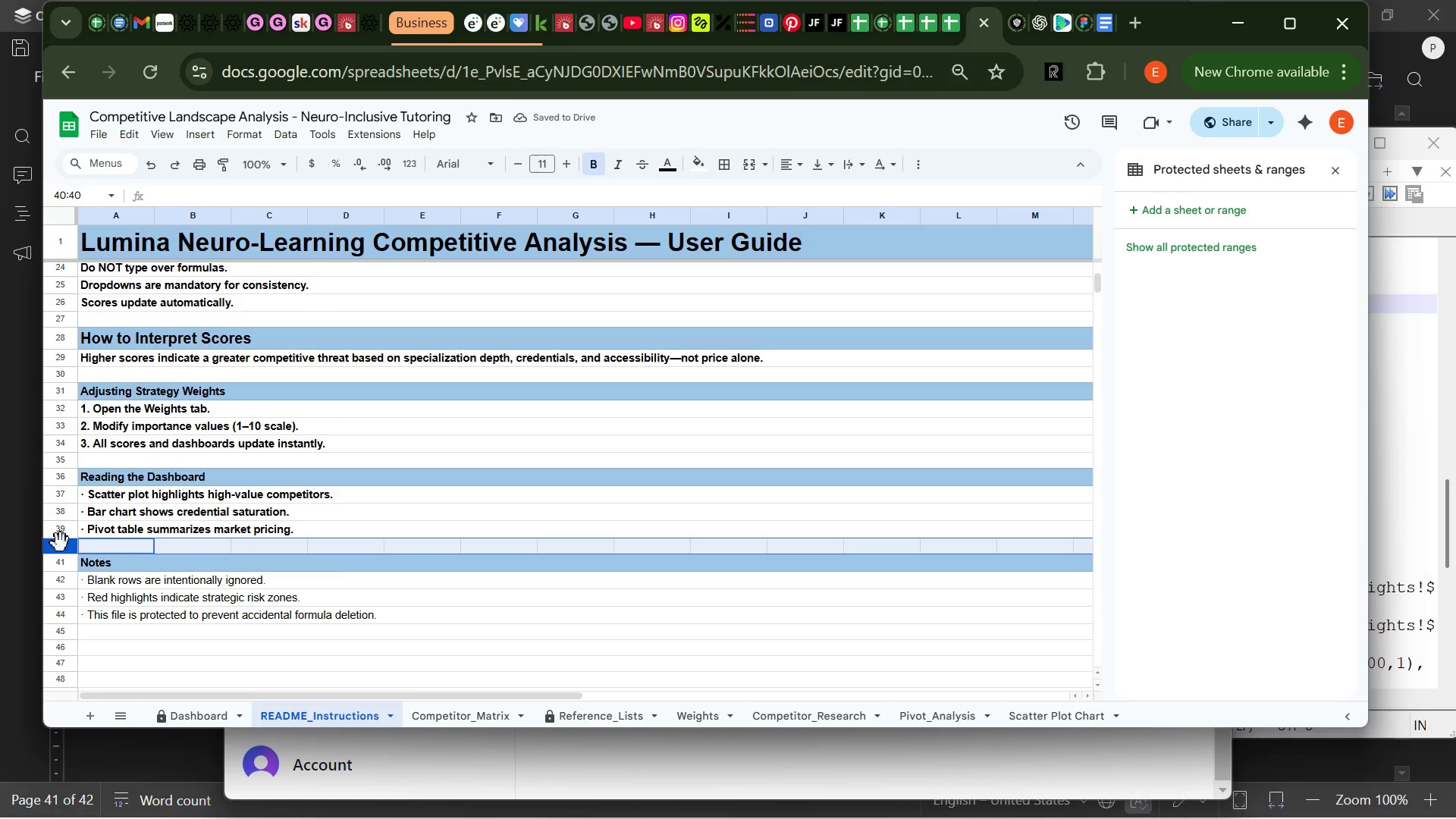 
left_click([63, 547])
 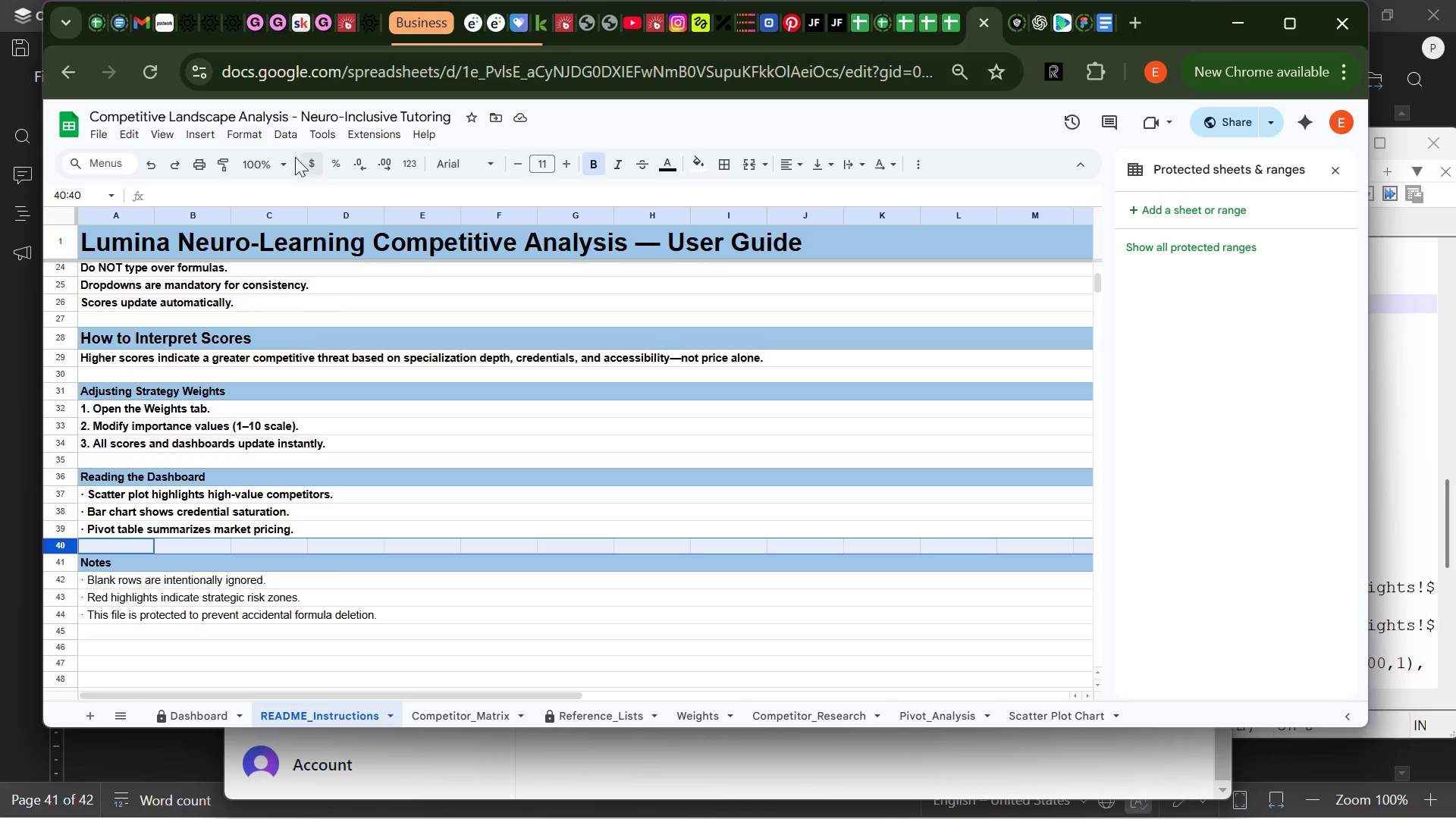 
left_click([260, 140])
 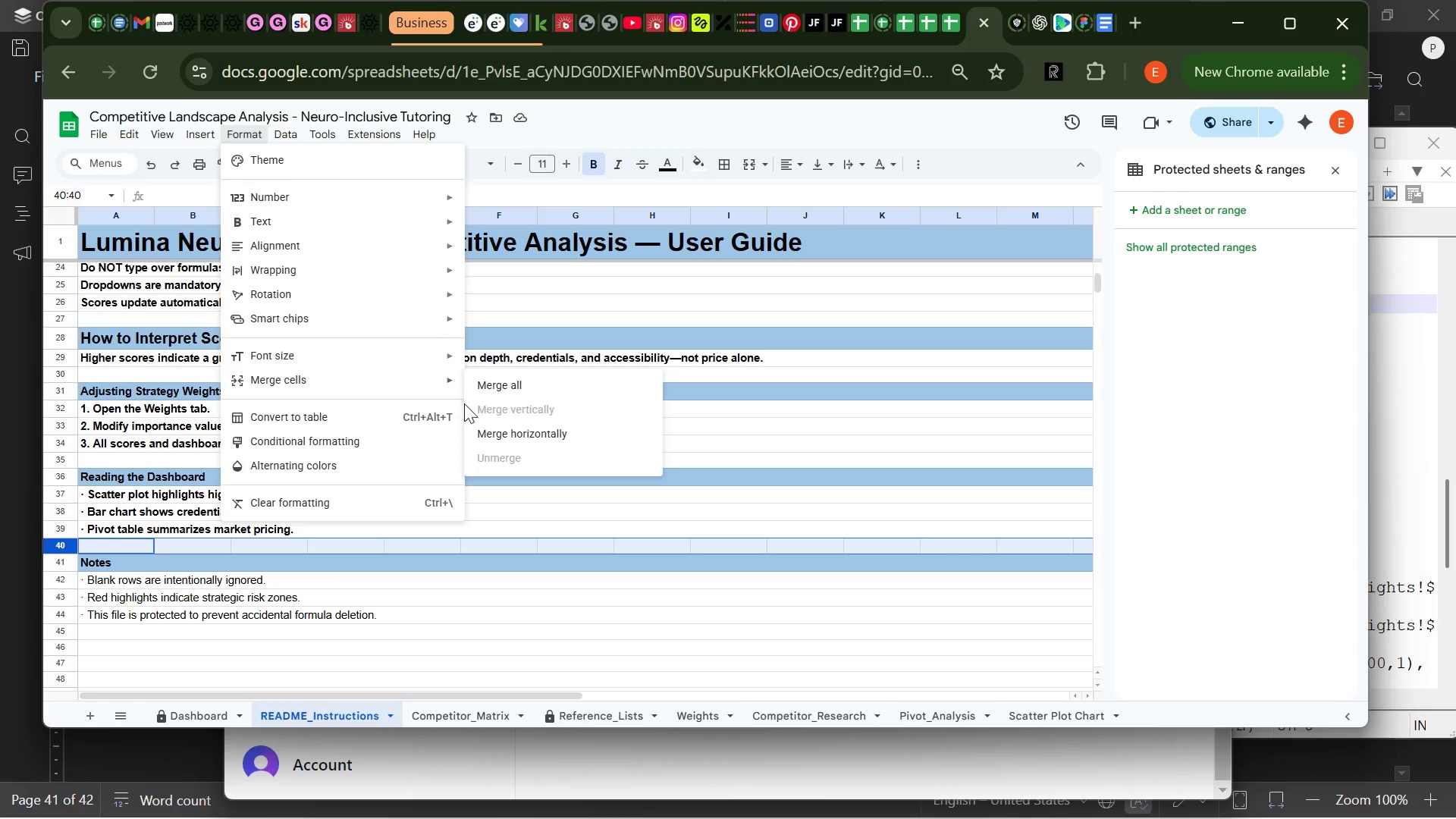 
left_click([489, 429])
 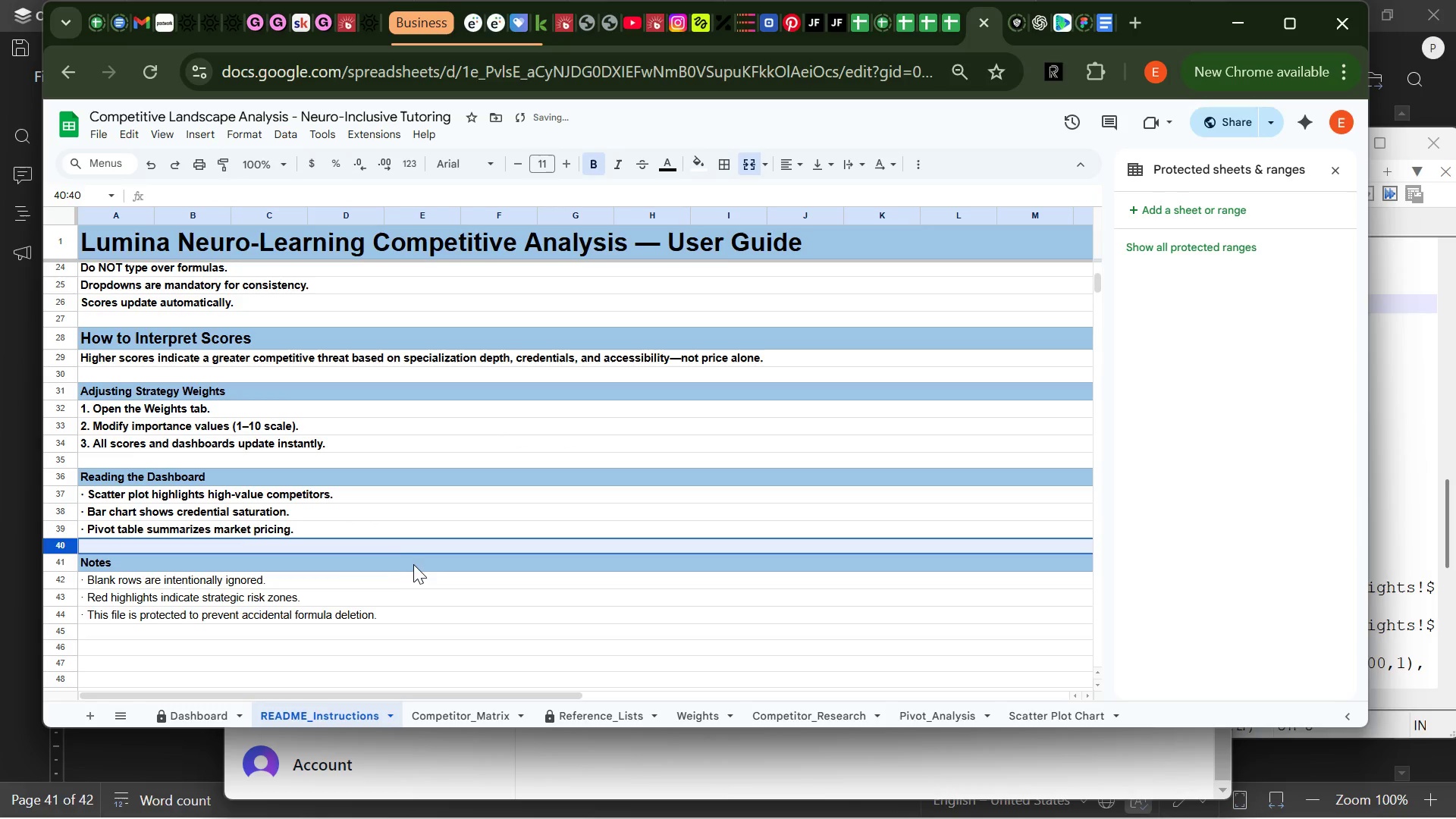 
left_click([411, 567])
 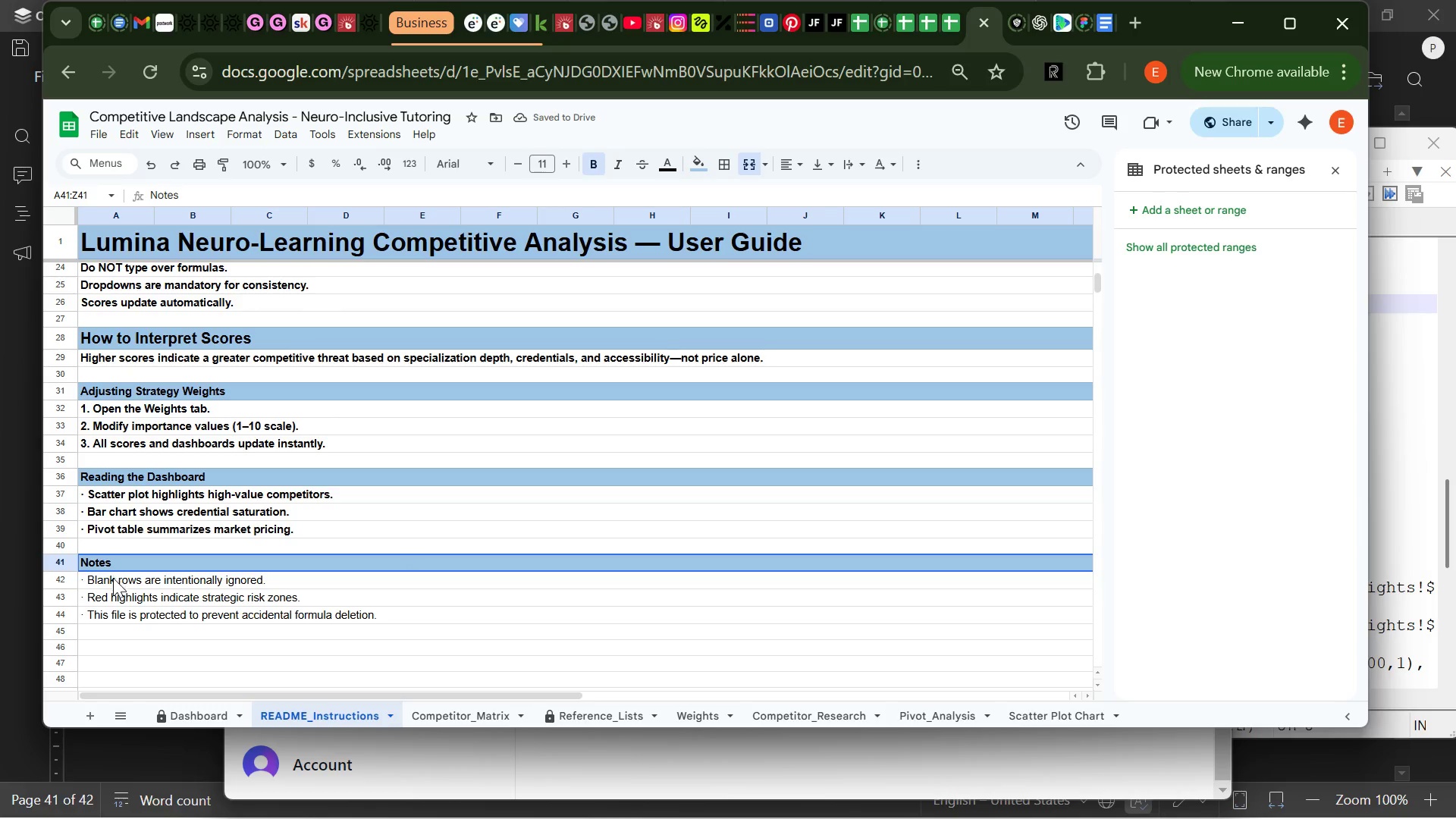 
left_click([116, 578])
 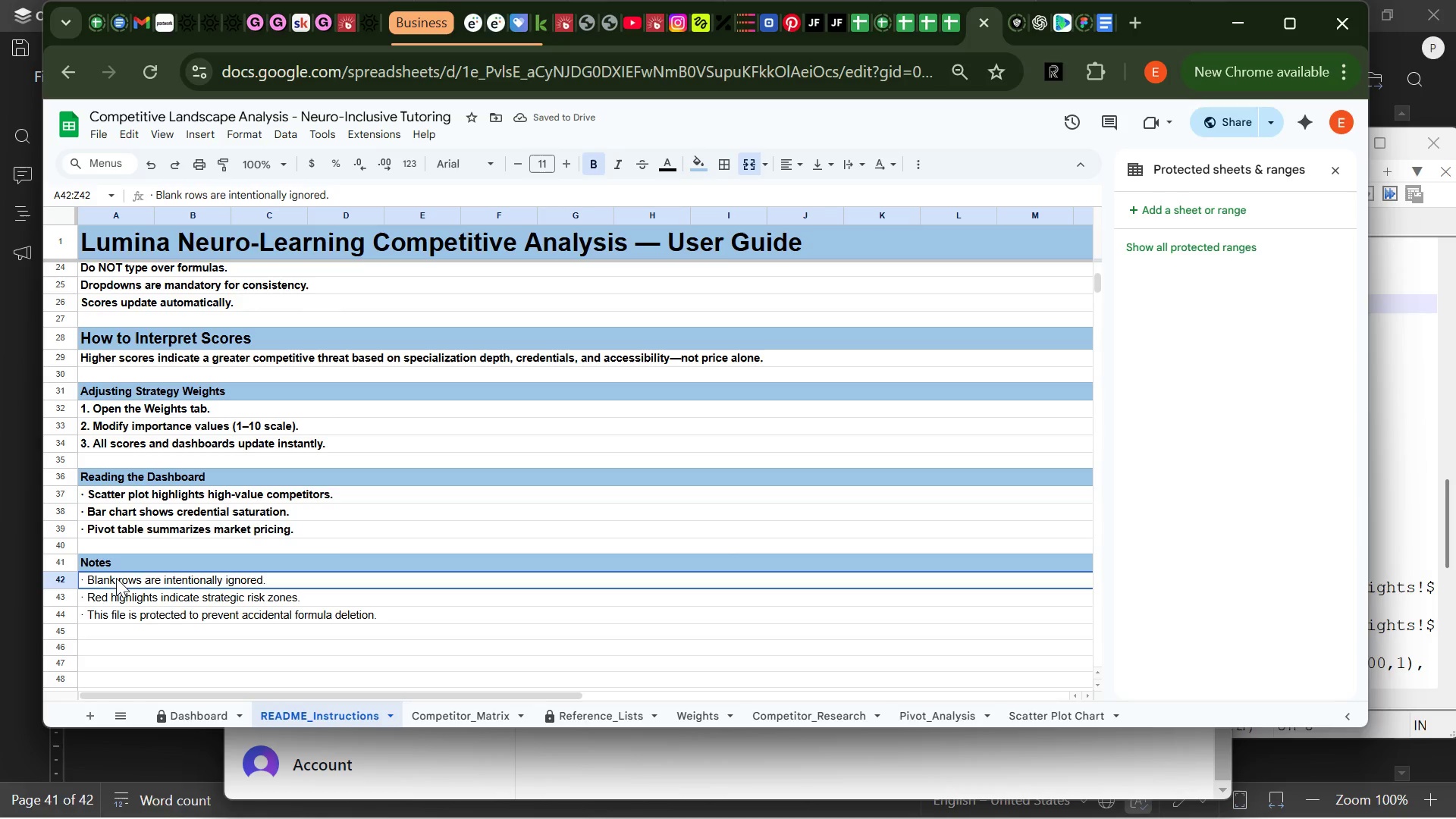 
left_click_drag(start_coordinate=[116, 578], to_coordinate=[116, 613])
 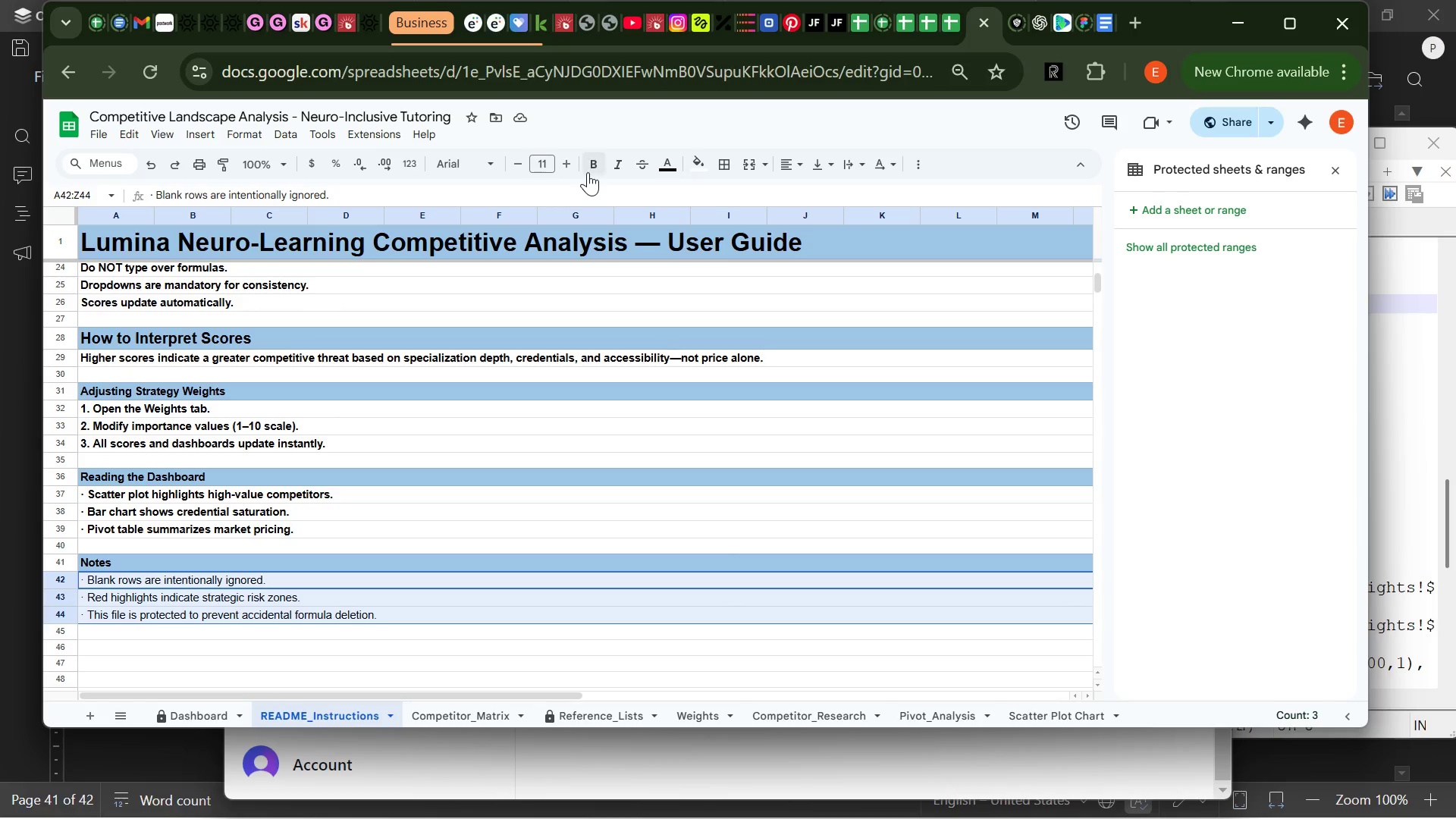 
left_click([588, 172])
 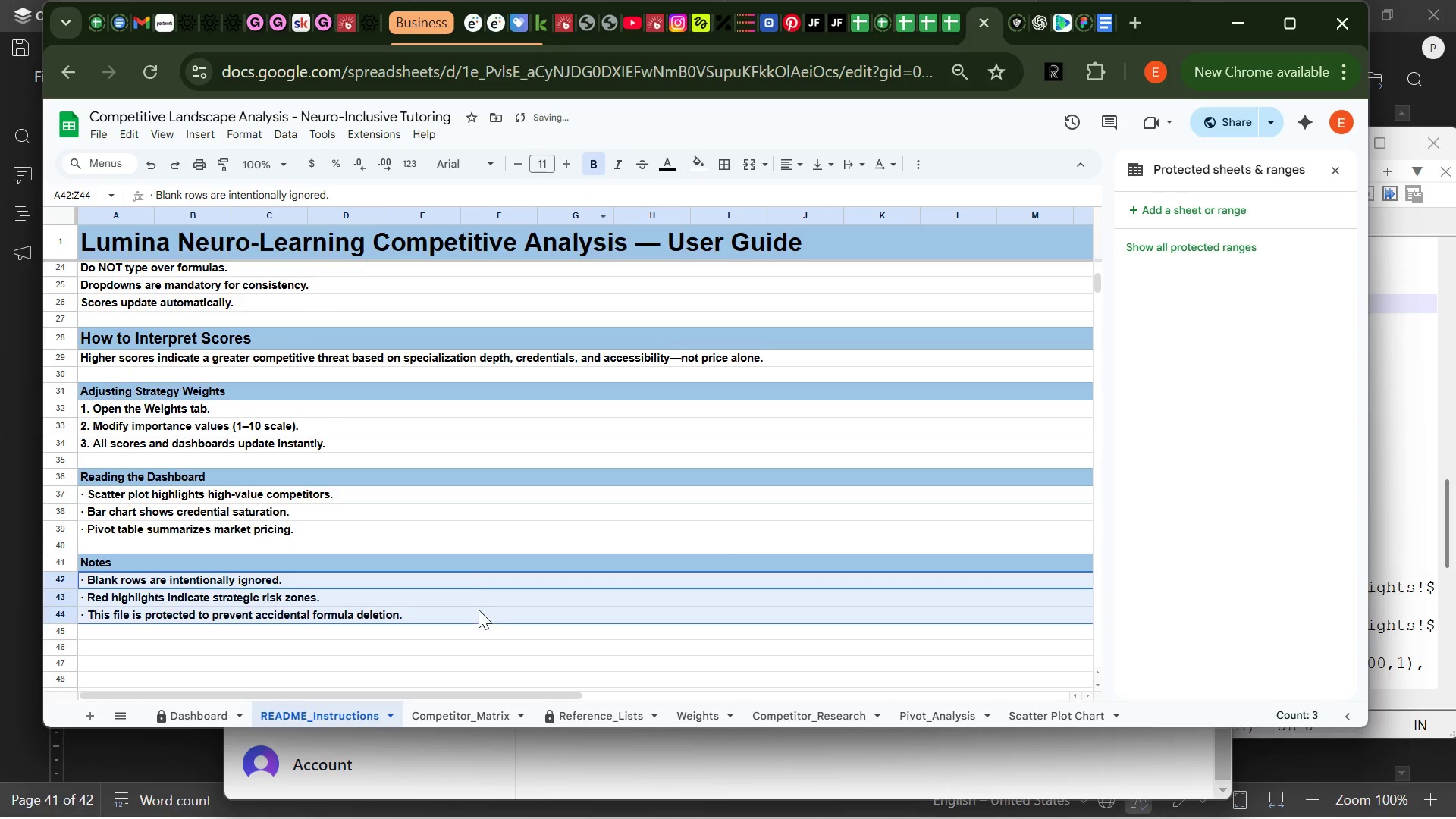 
left_click([394, 651])
 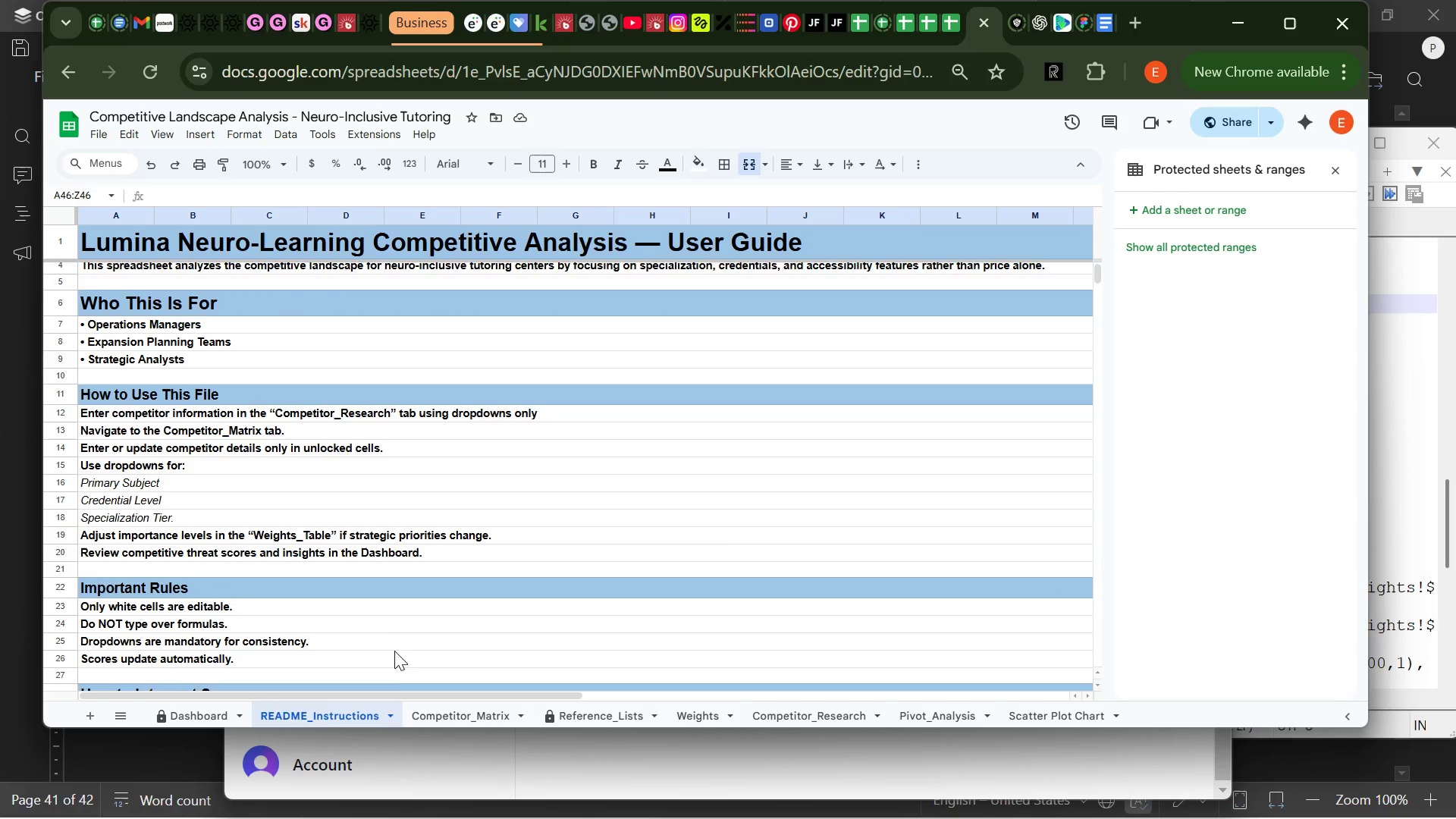 
wait(10.66)
 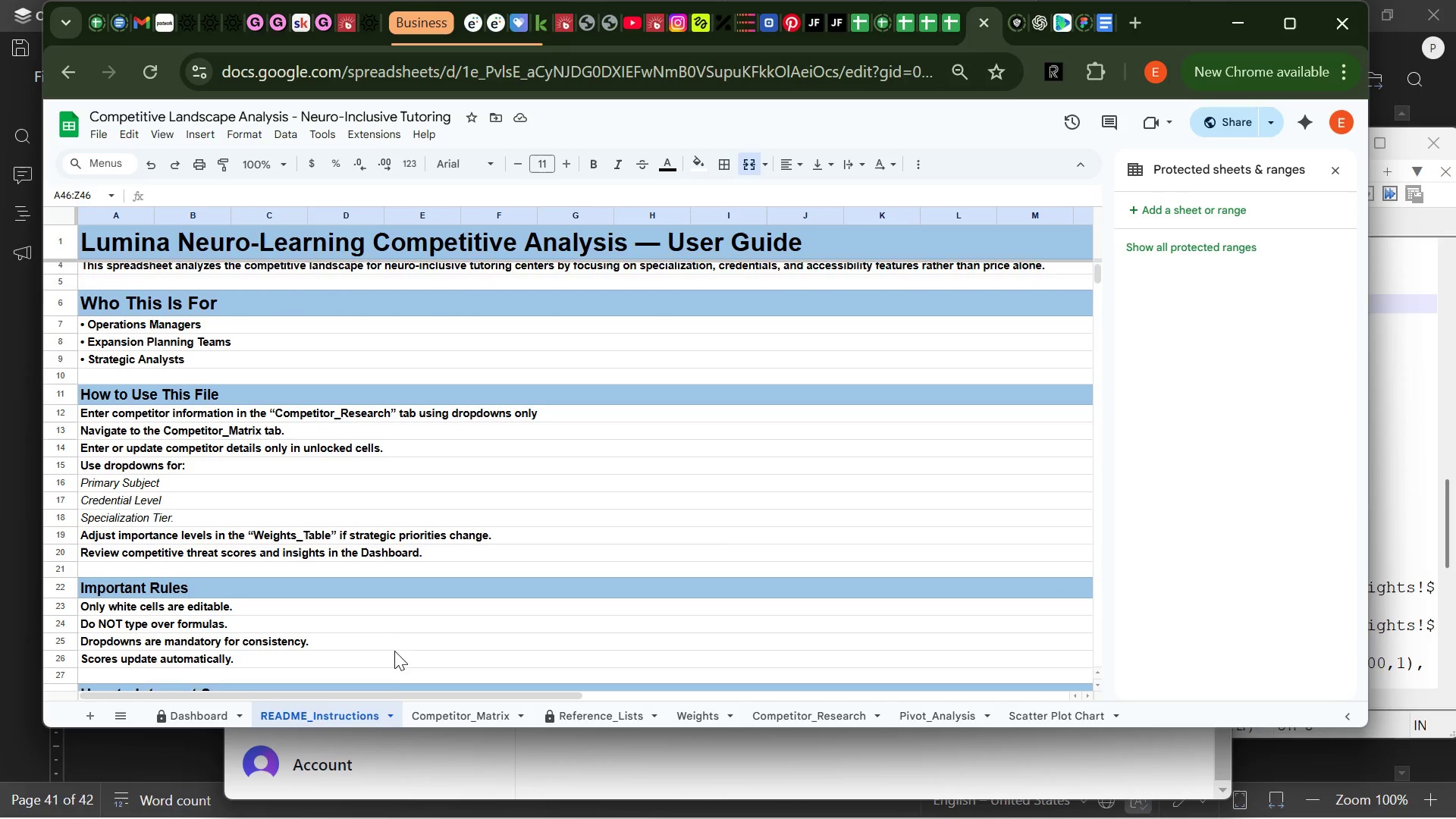 
left_click([833, 527])
 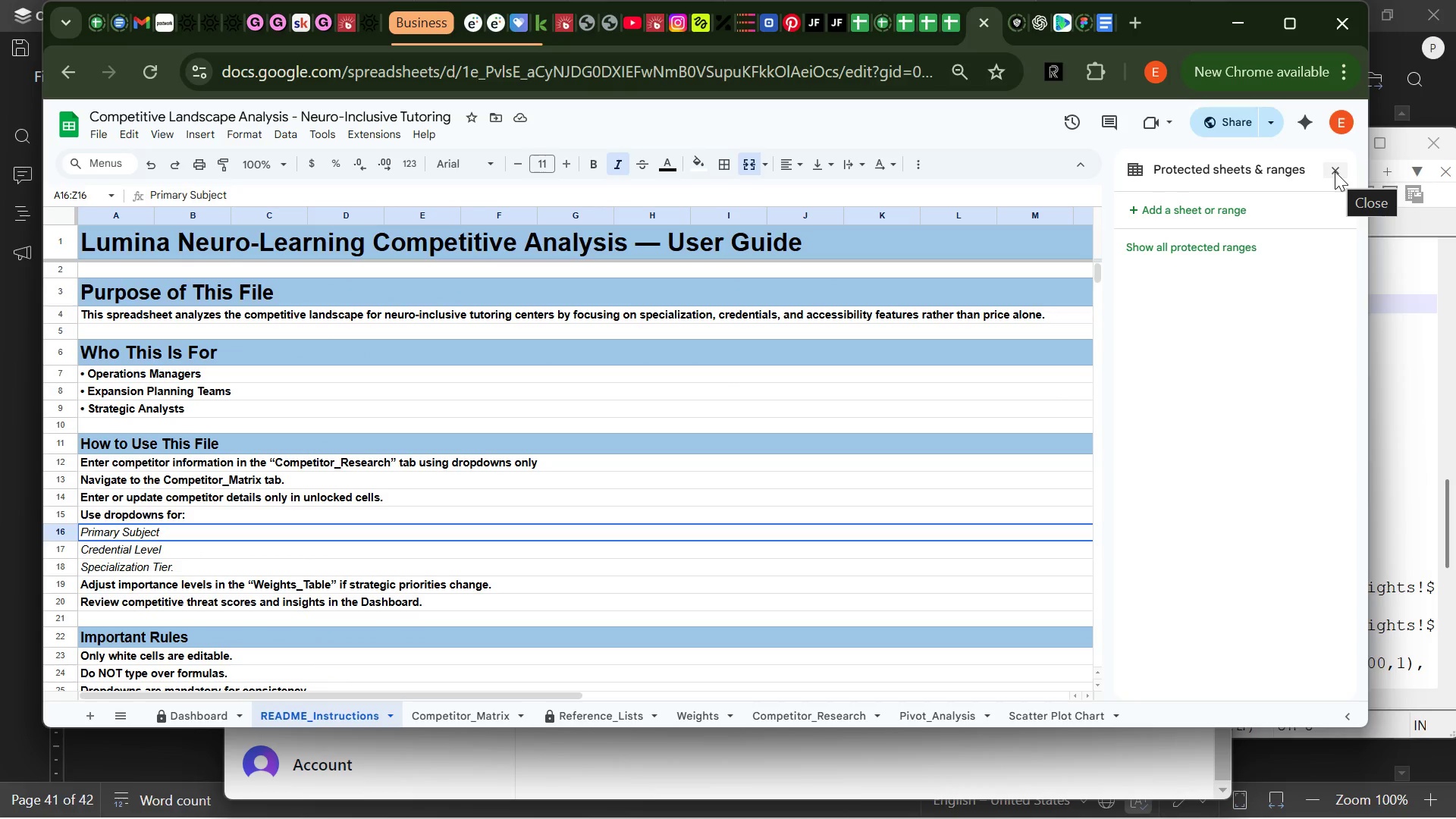 
wait(24.08)
 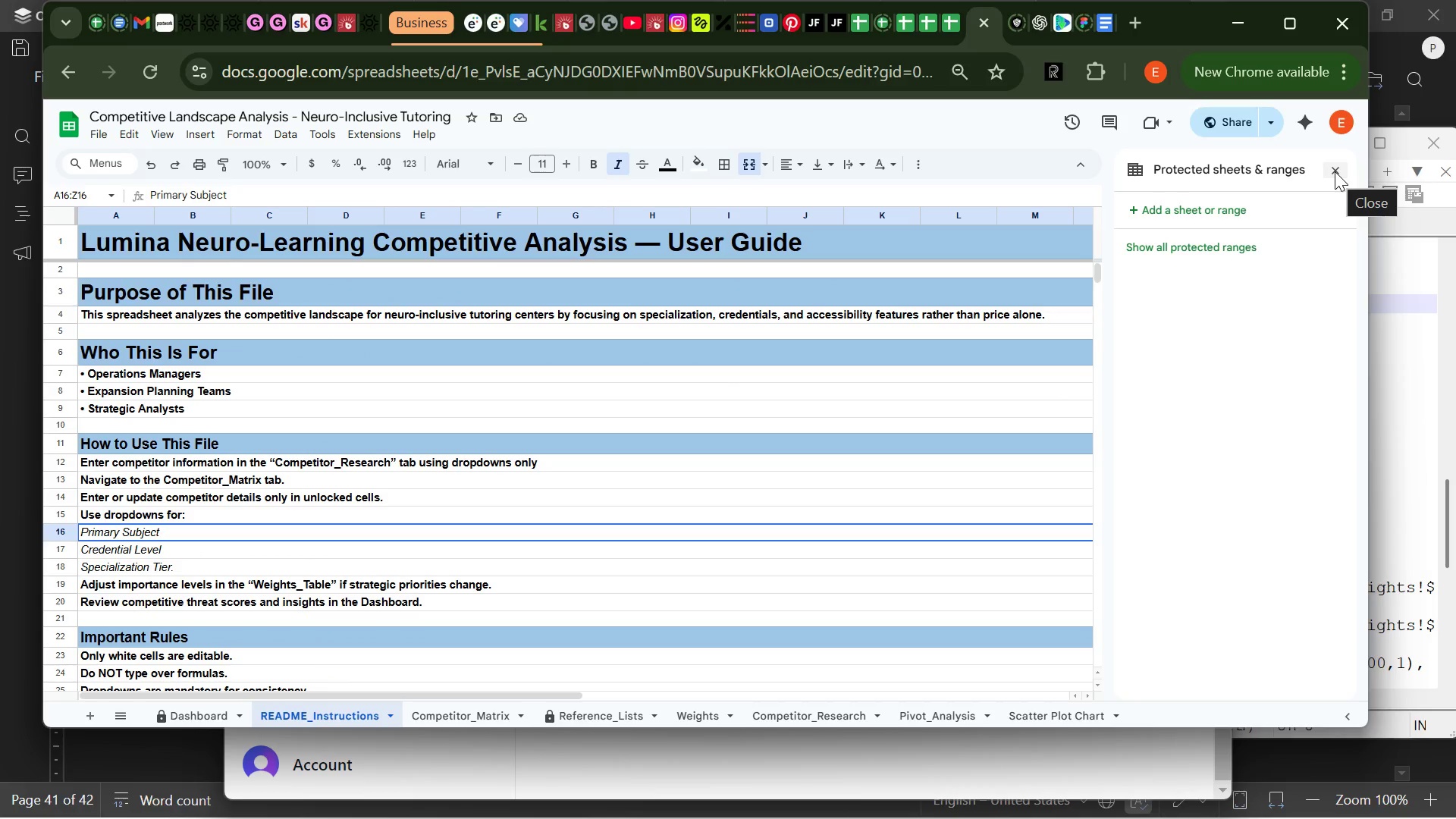 
left_click([61, 212])
 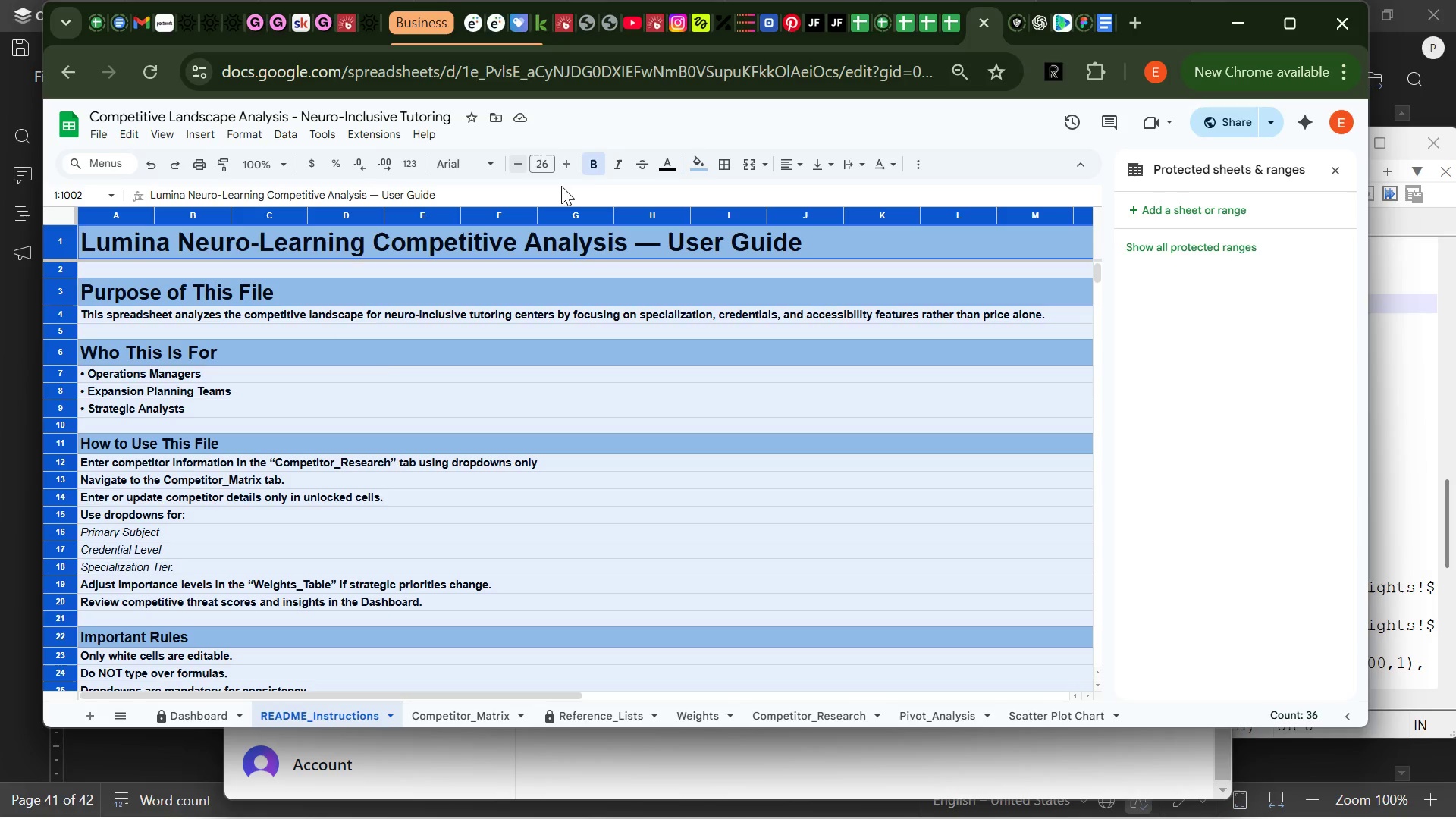 
left_click([472, 161])
 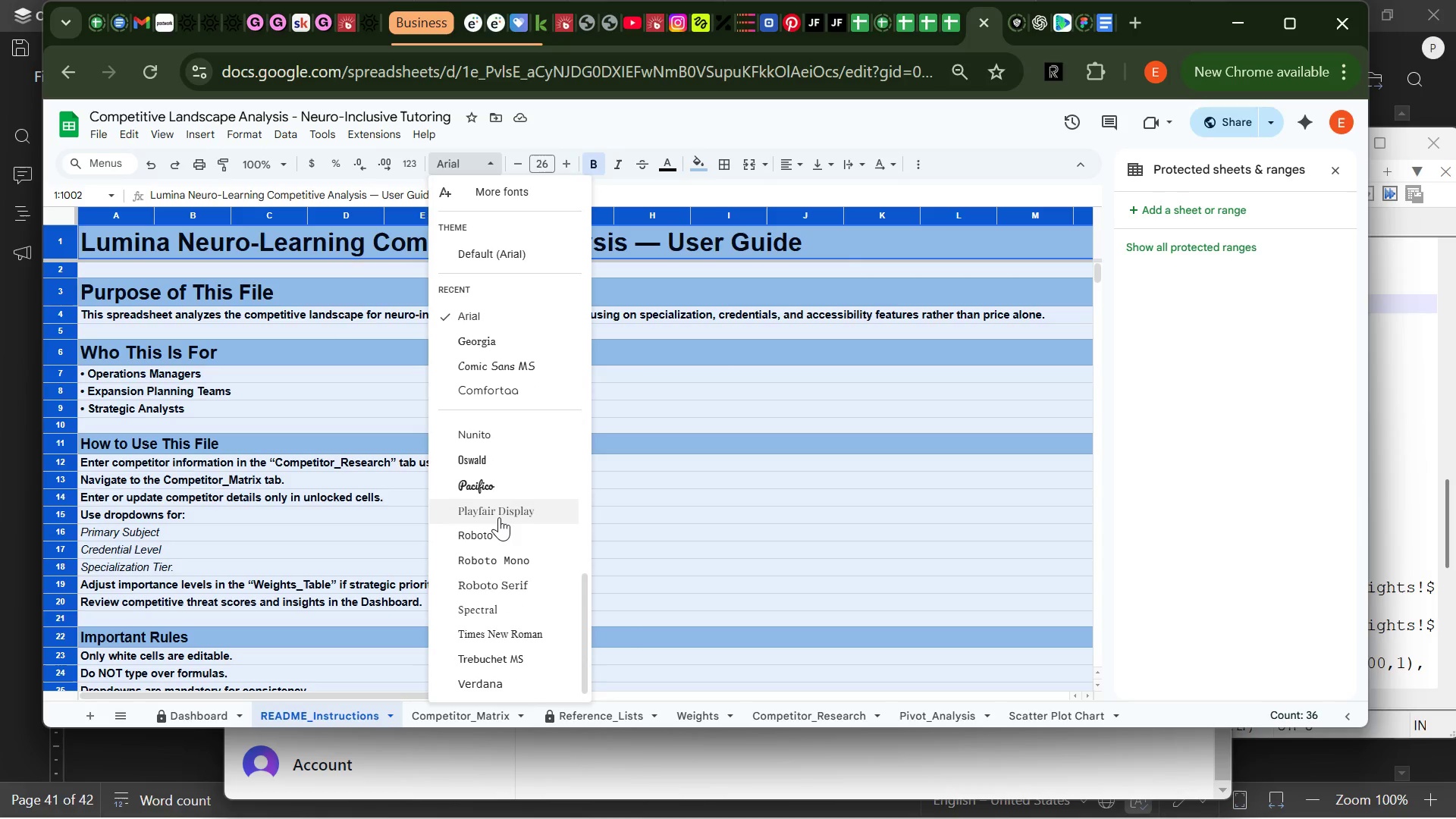 
wait(6.8)
 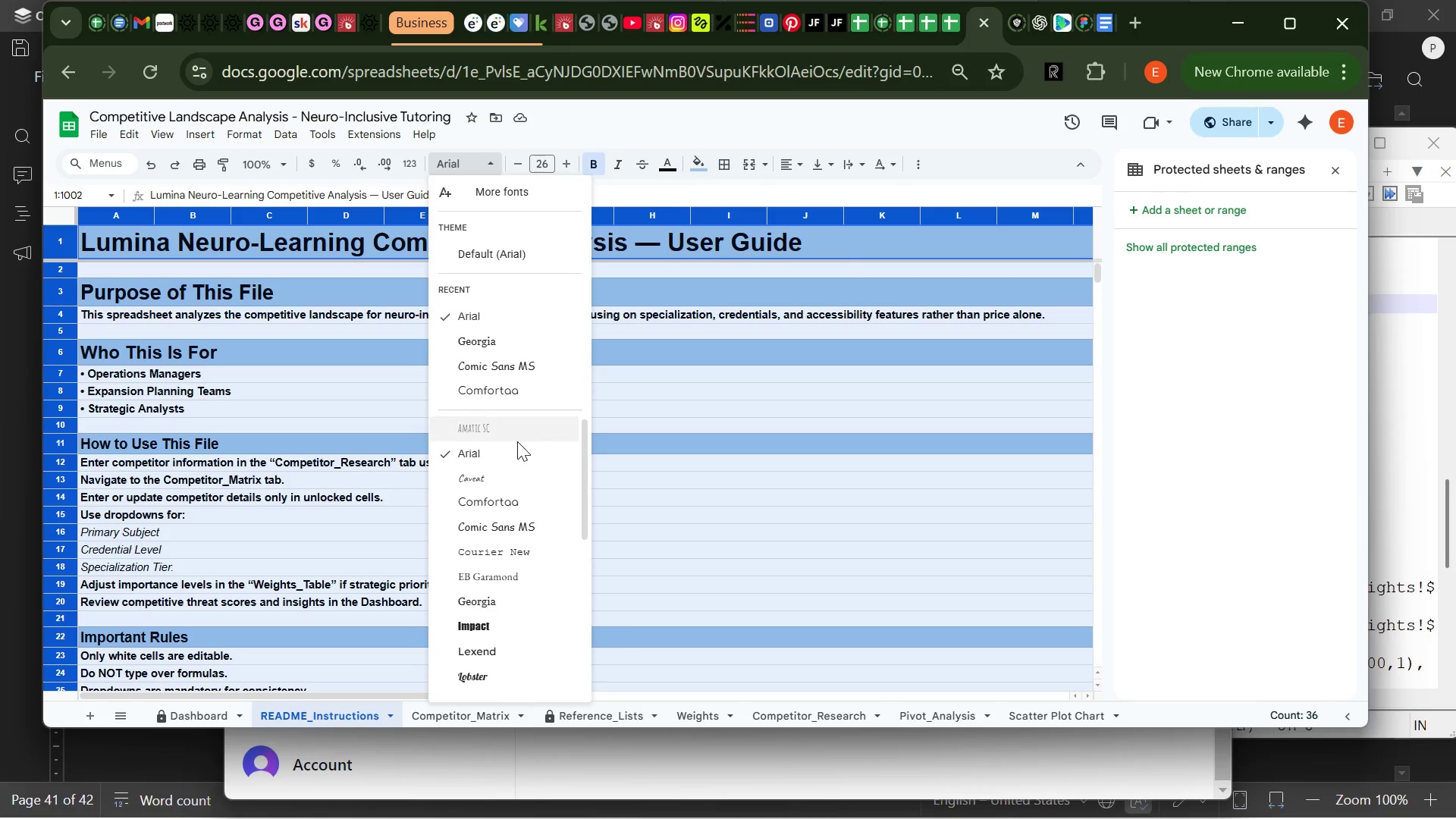 
left_click([495, 553])
 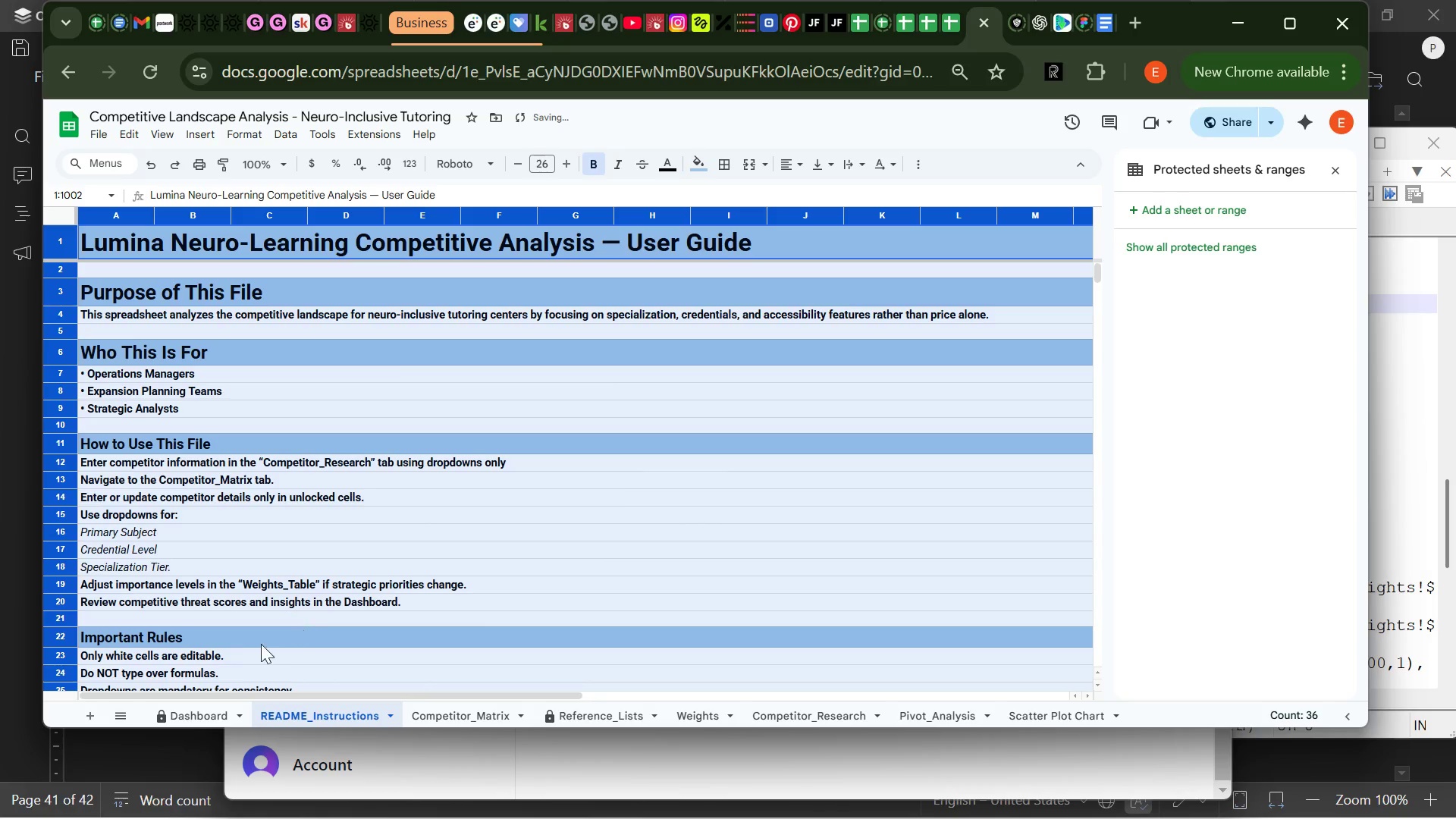 
left_click([210, 708])
 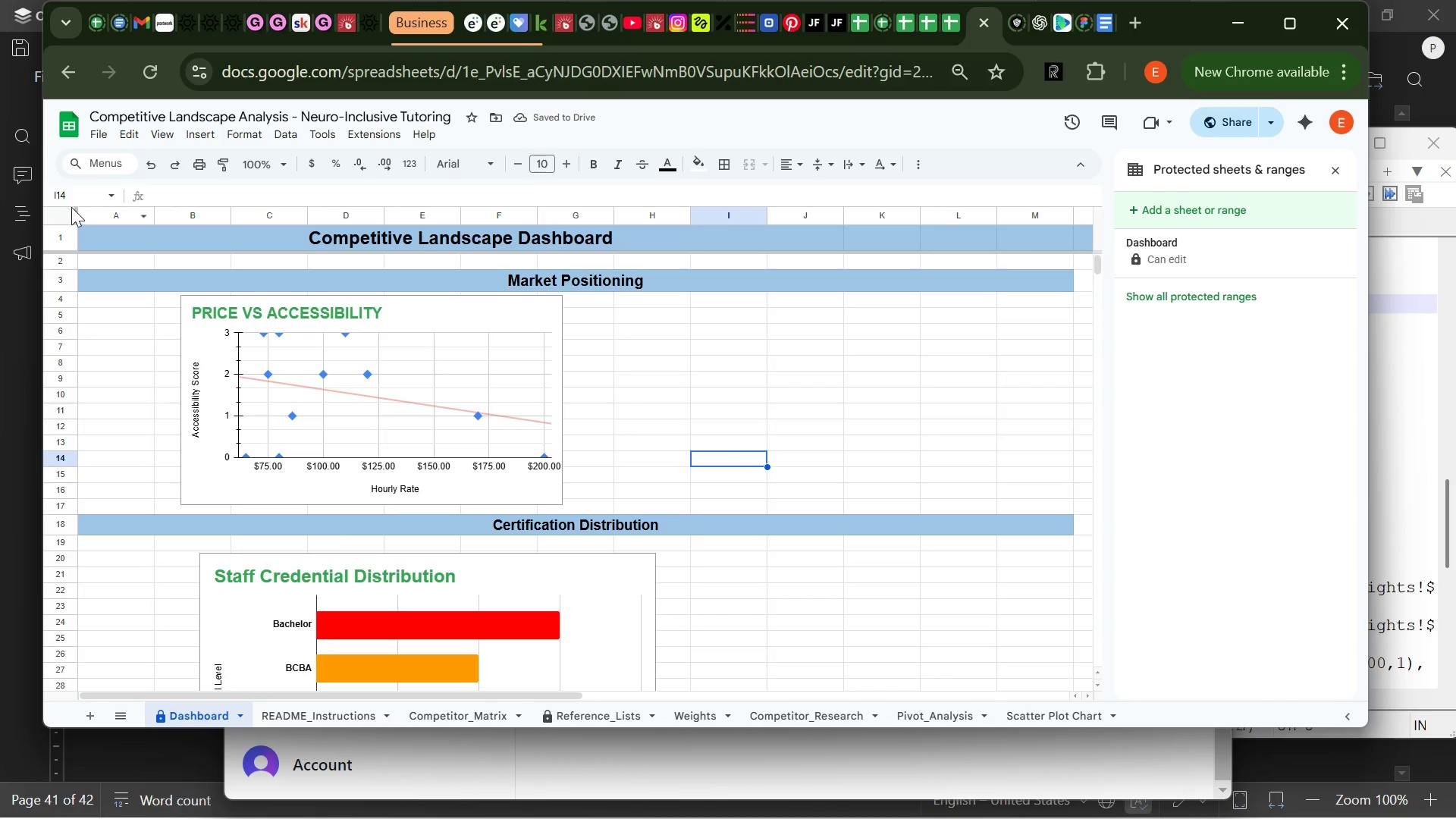 
left_click([67, 213])
 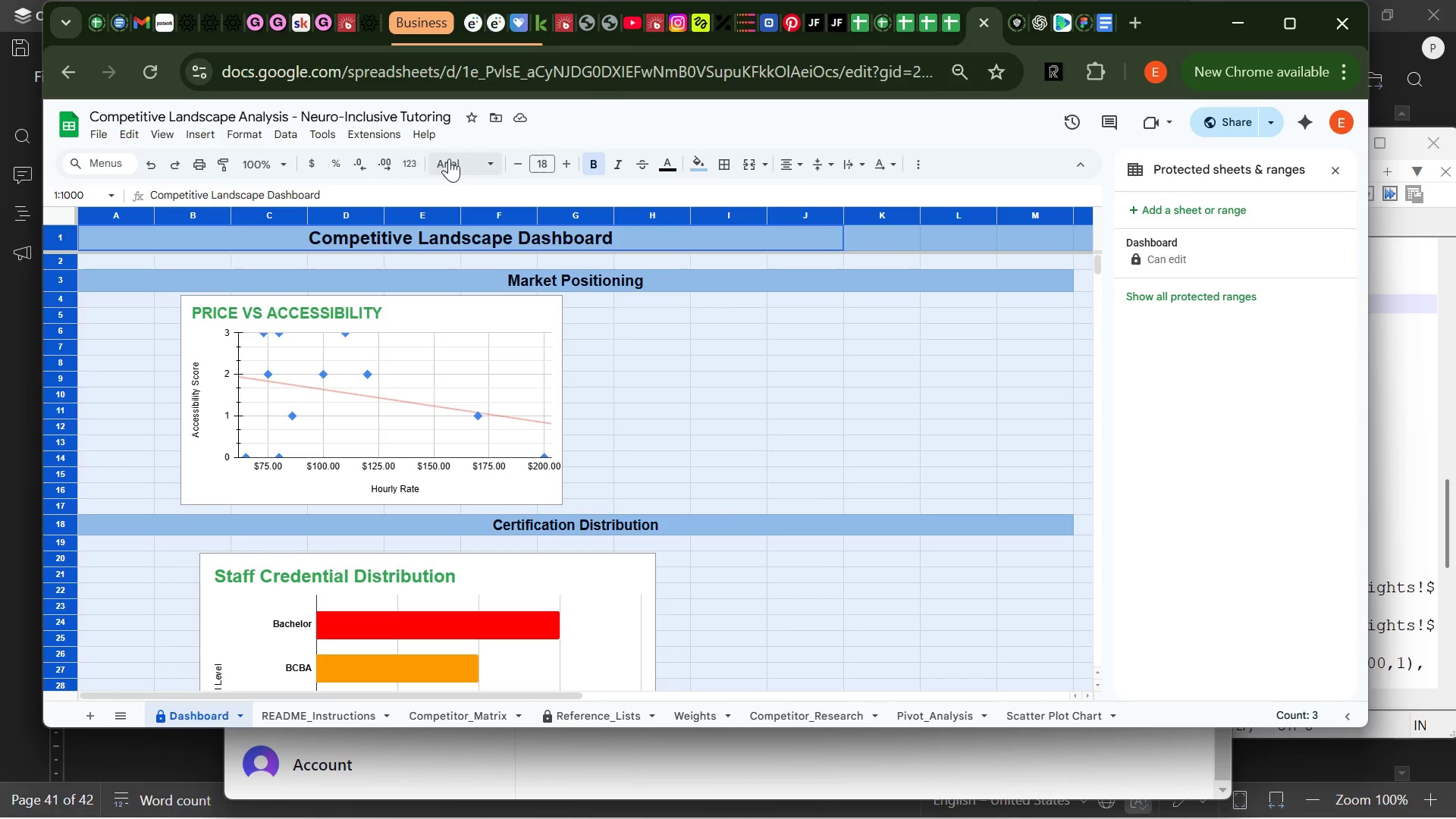 
left_click([458, 158])
 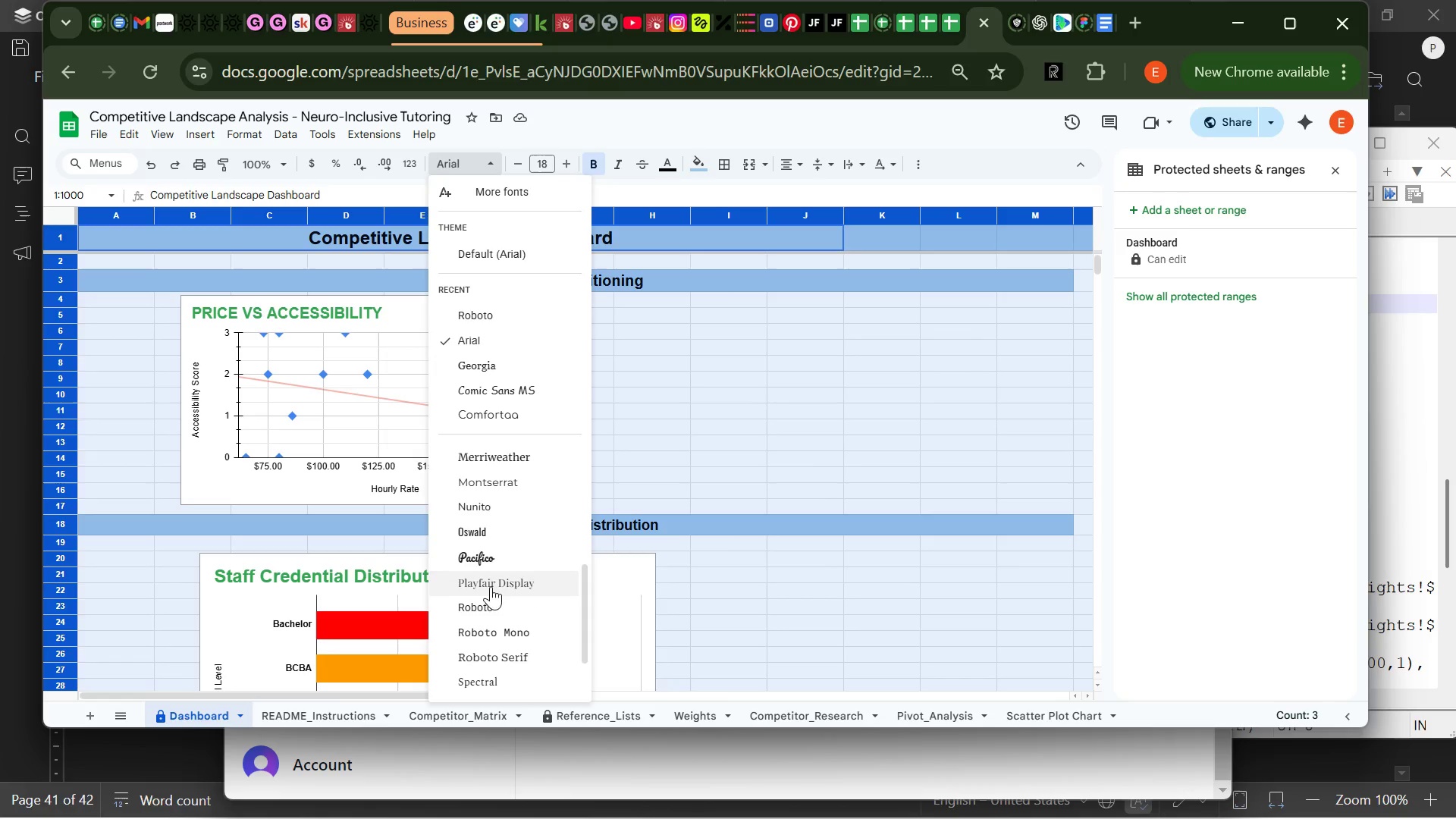 
left_click([490, 604])
 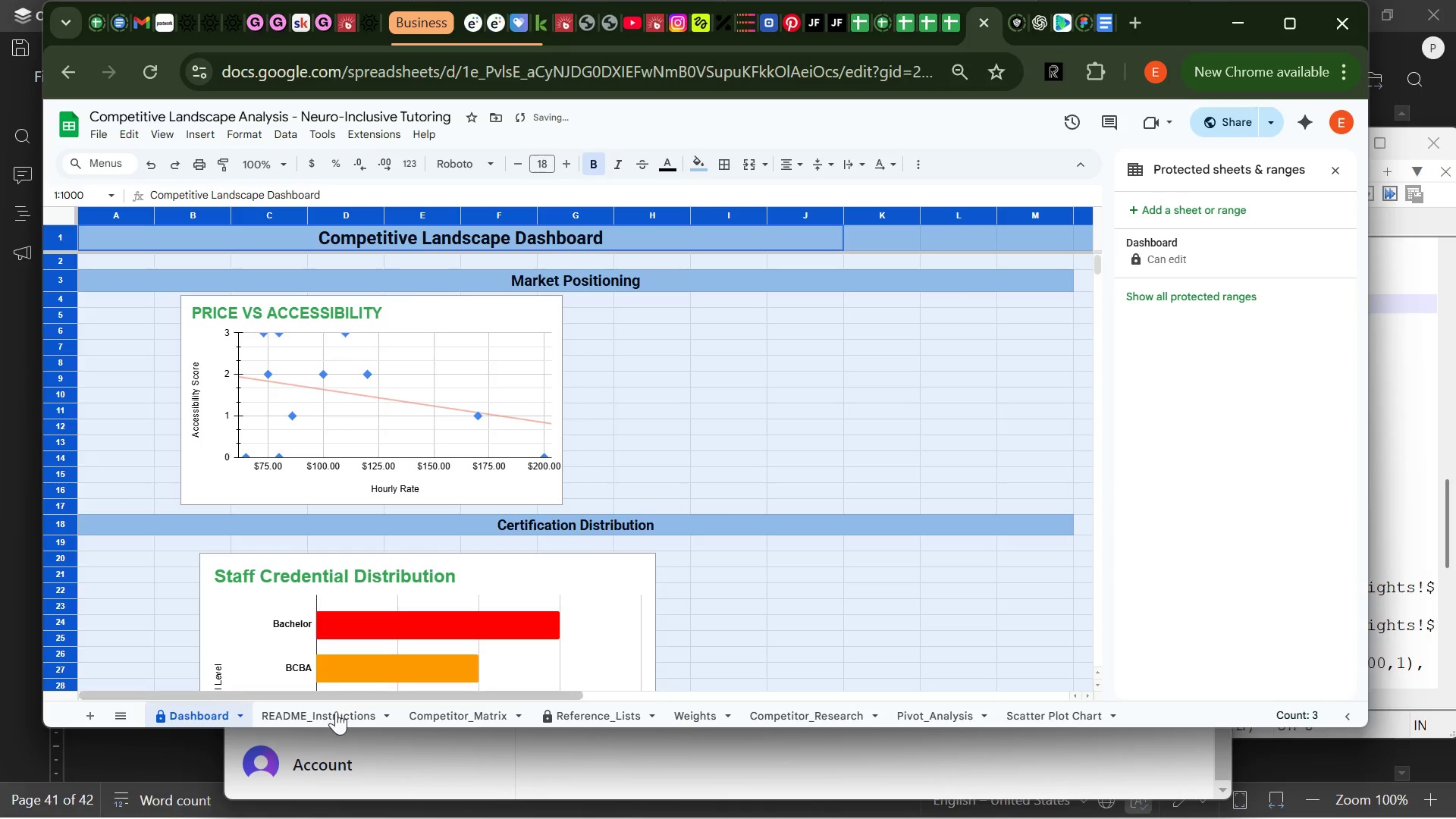 
left_click([444, 707])
 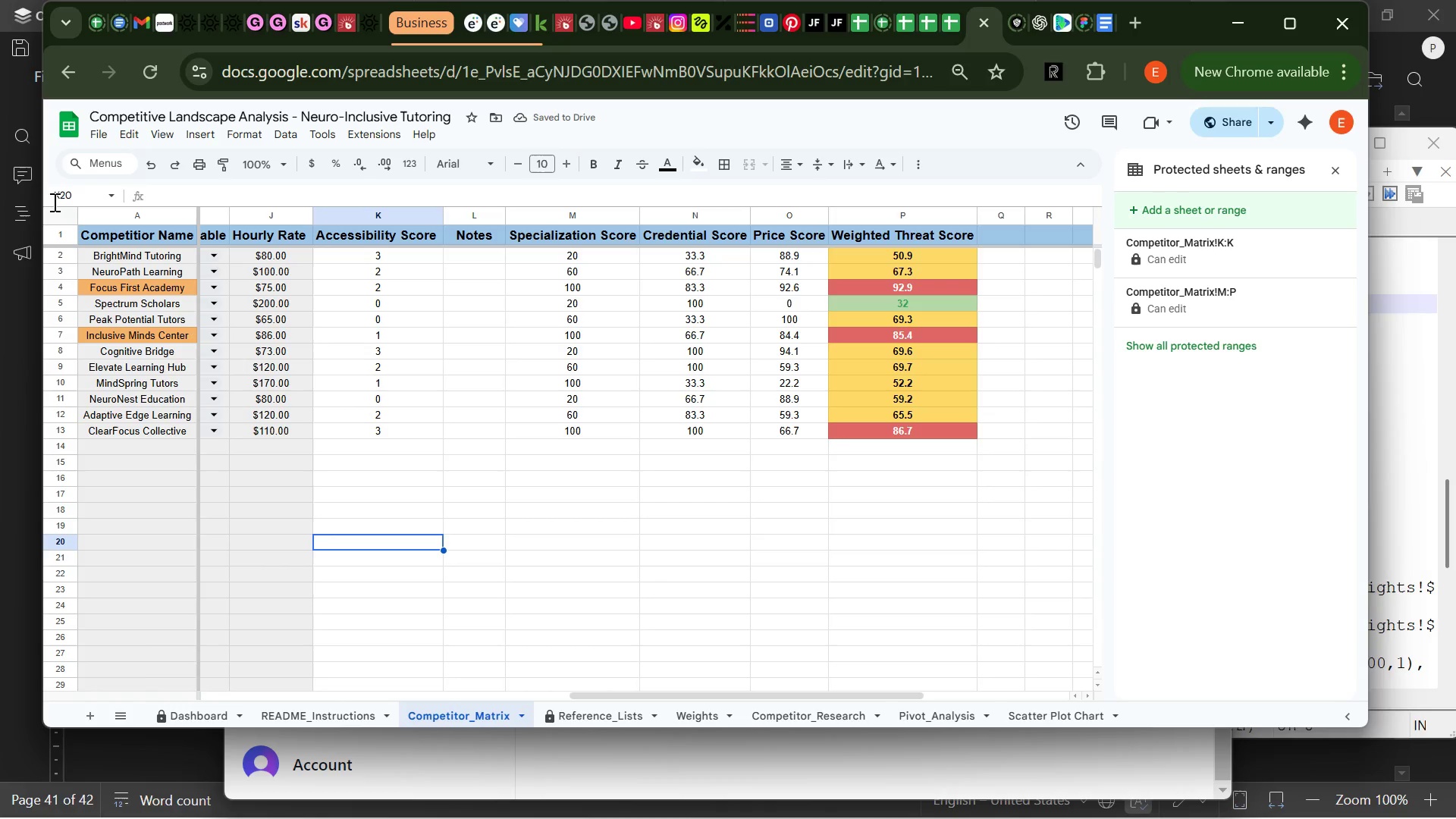 
left_click([63, 215])
 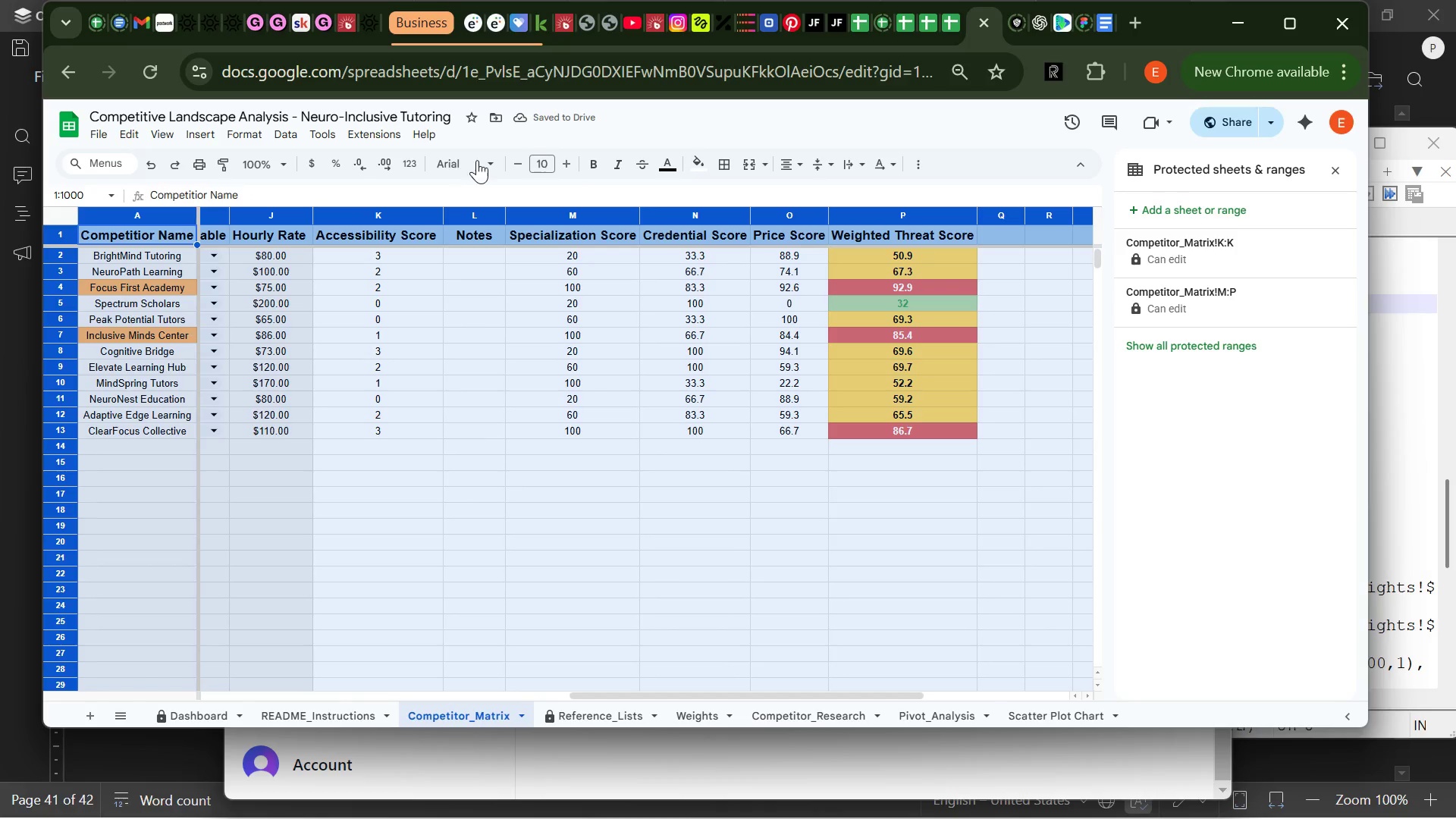 
left_click([479, 160])
 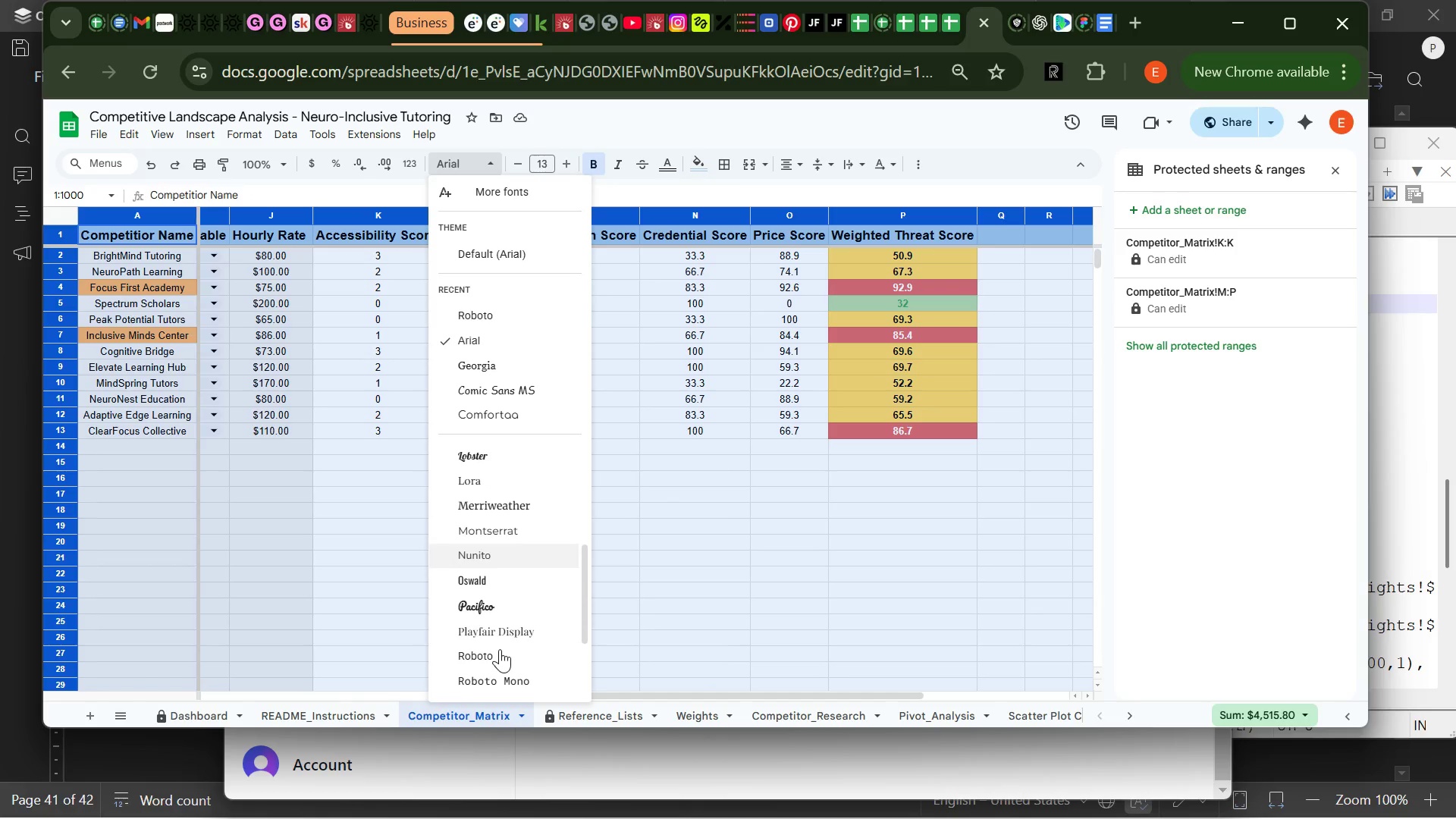 
left_click([498, 651])
 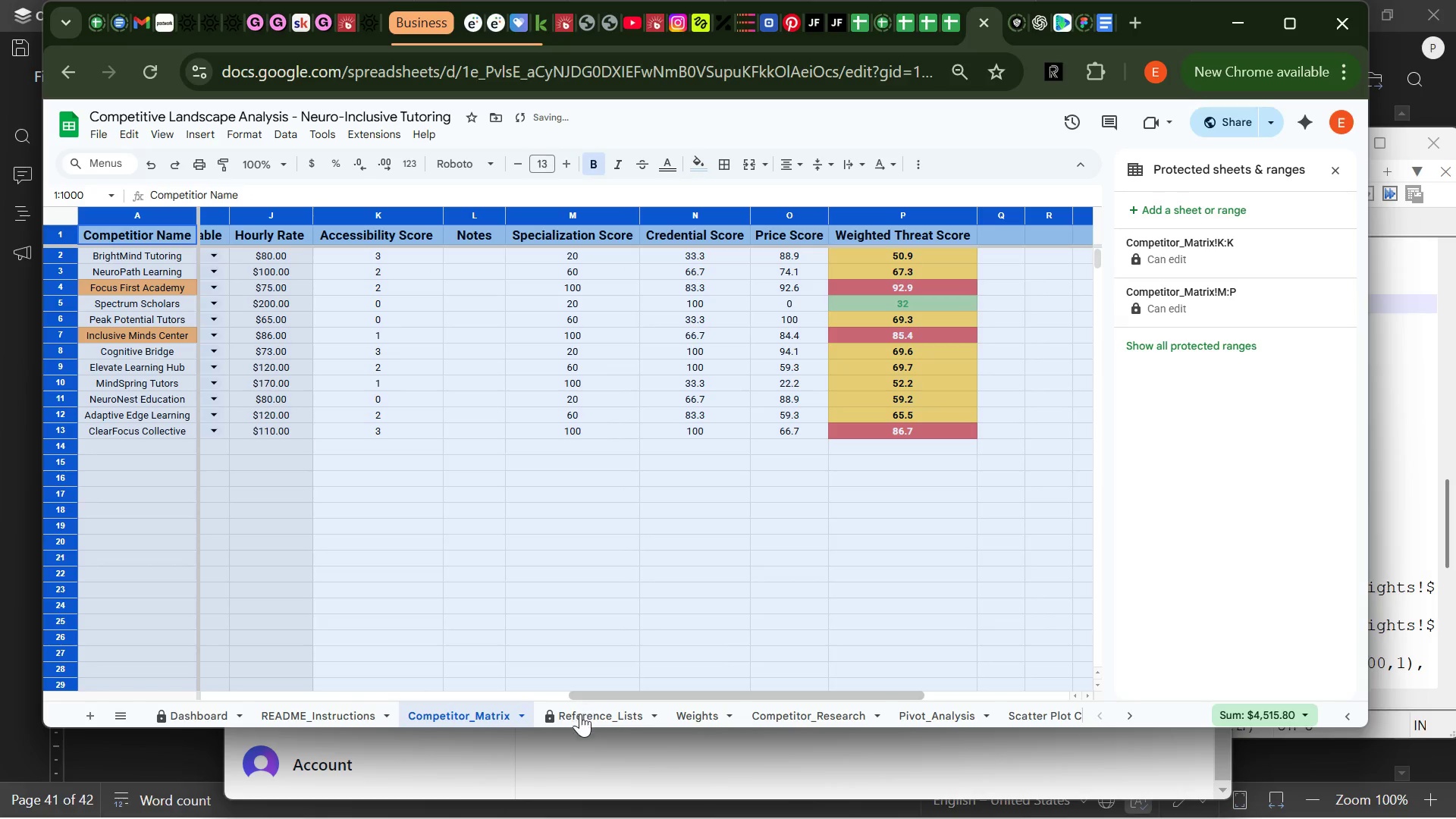 
left_click([581, 719])
 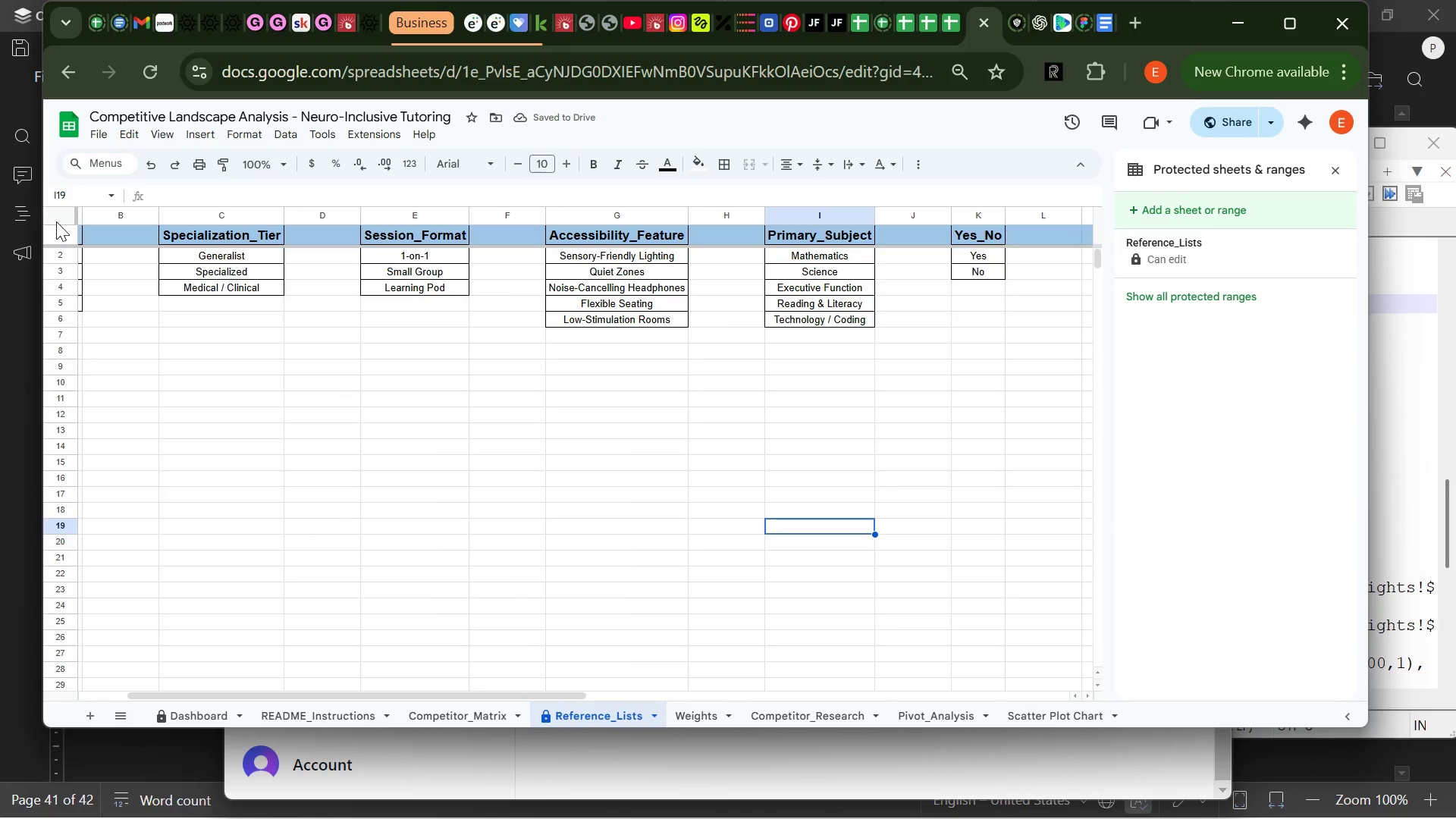 
left_click([61, 218])
 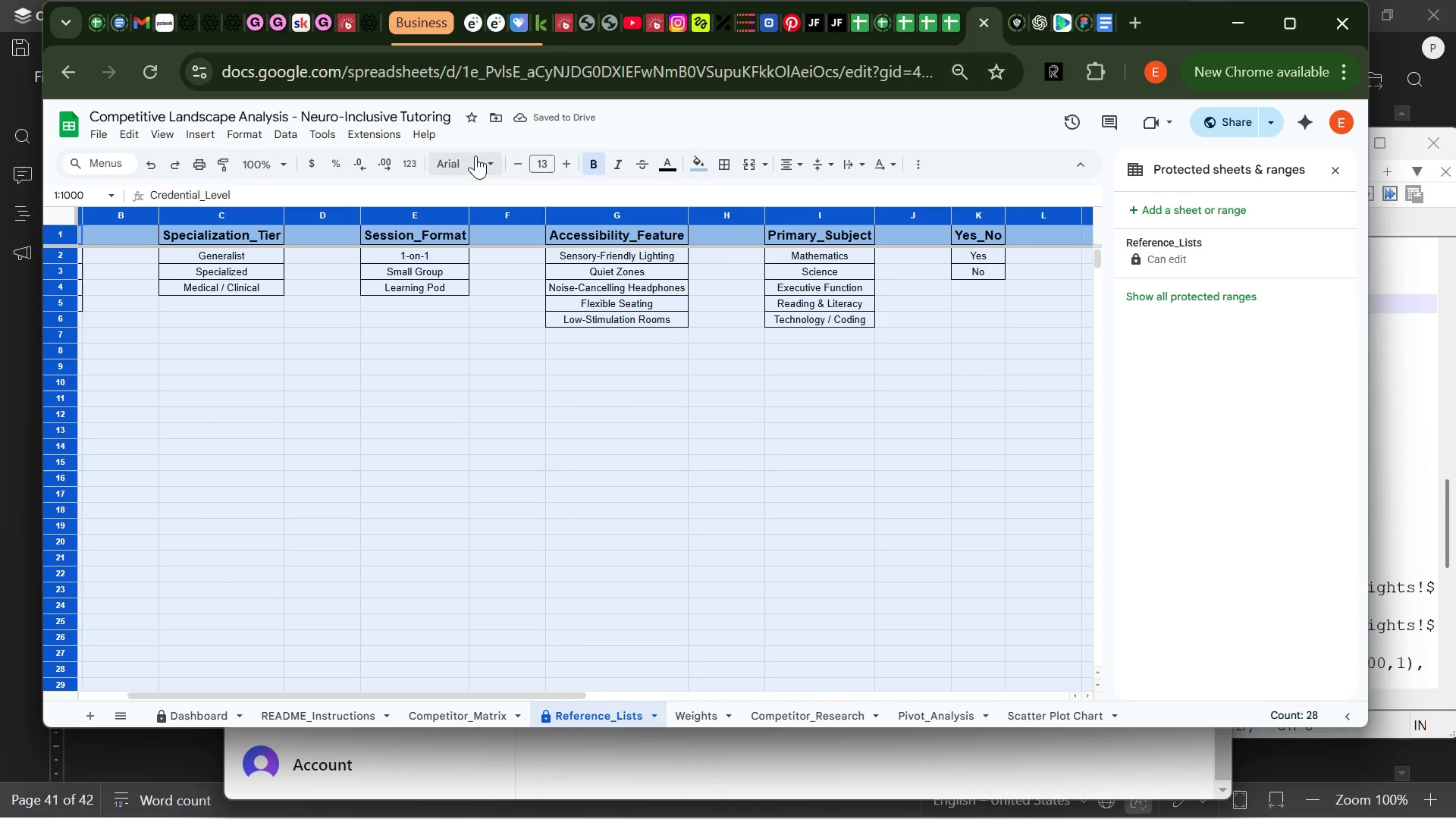 
left_click([477, 158])
 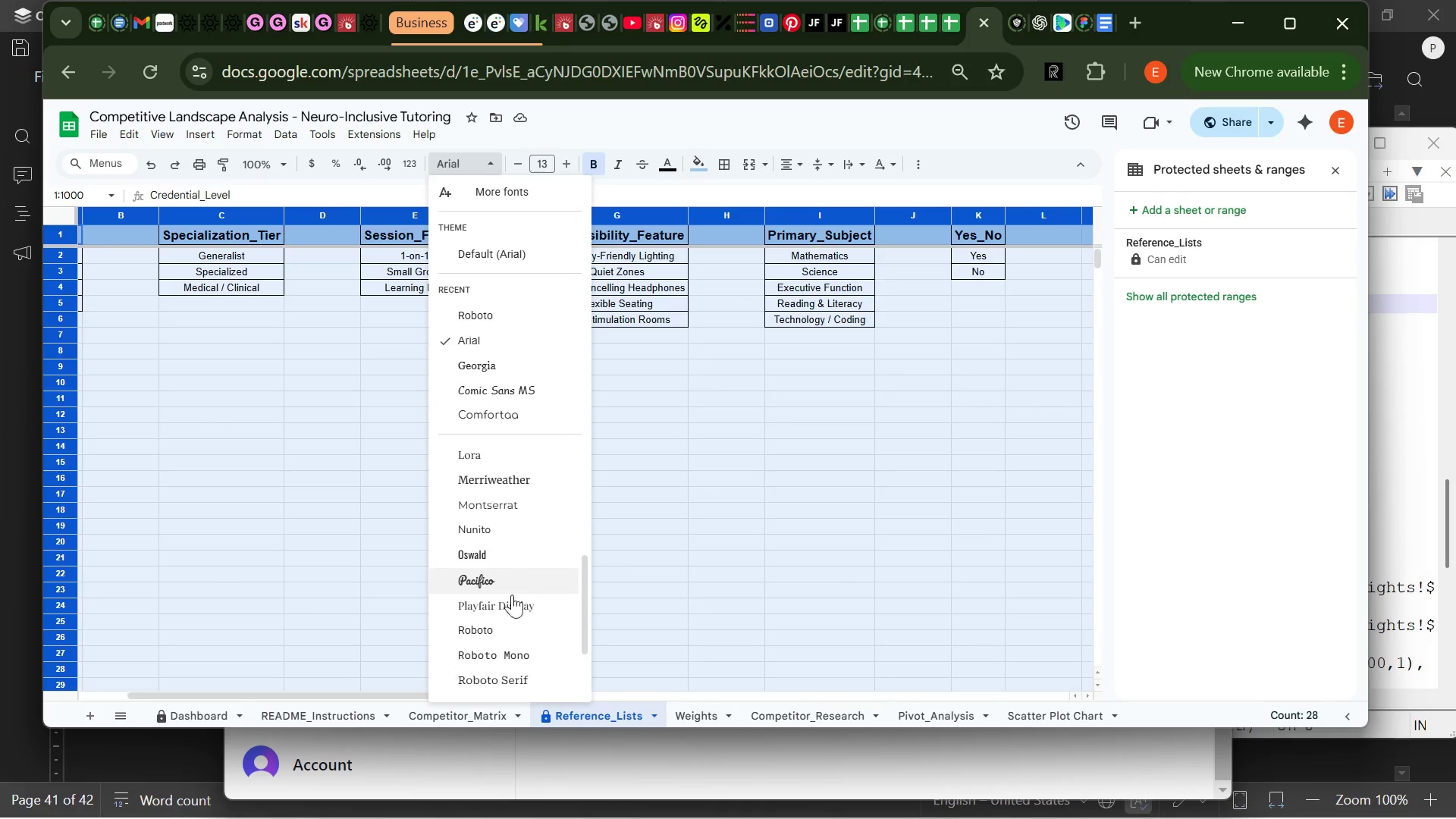 
left_click([504, 626])
 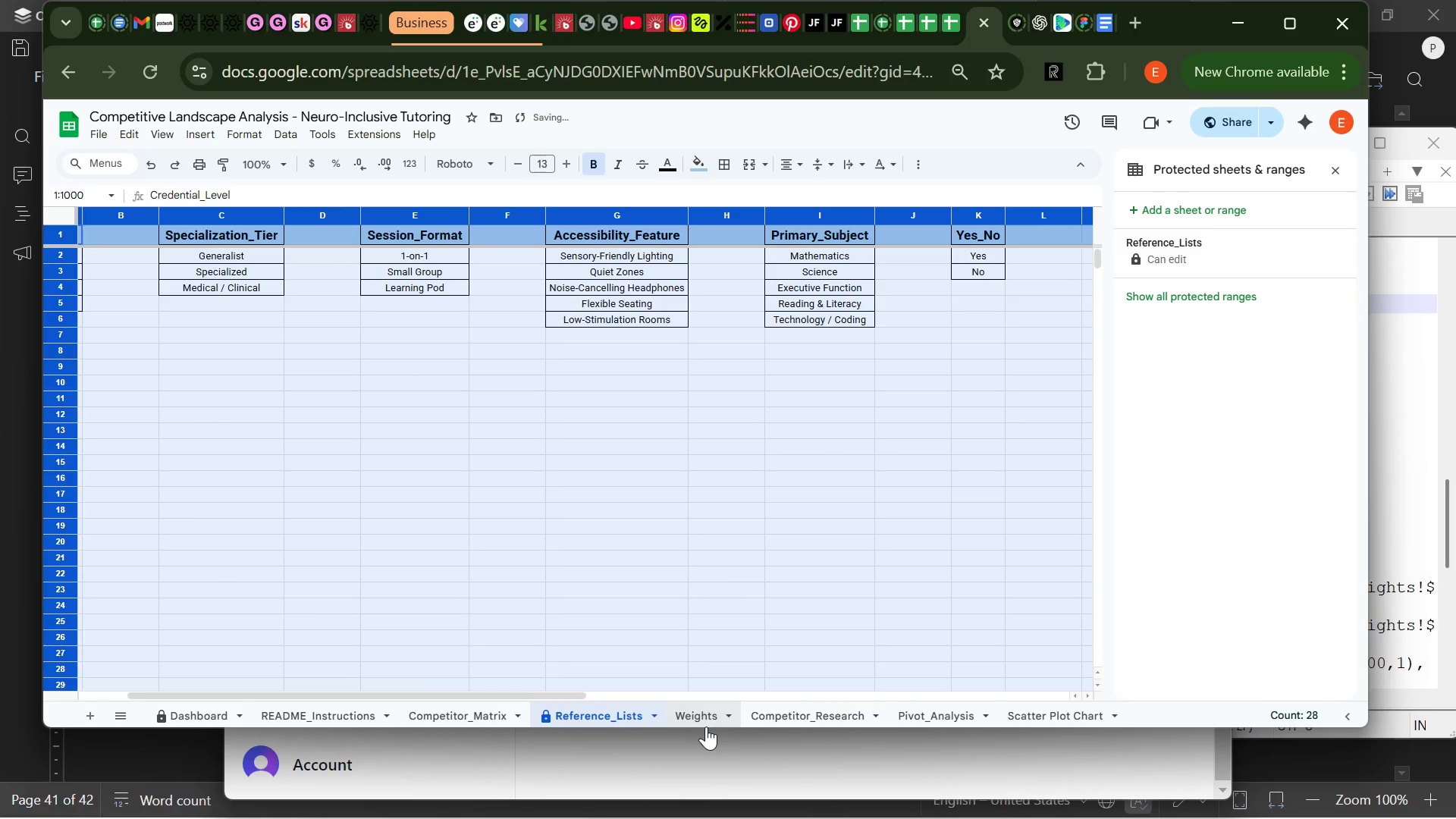 
left_click([706, 726])
 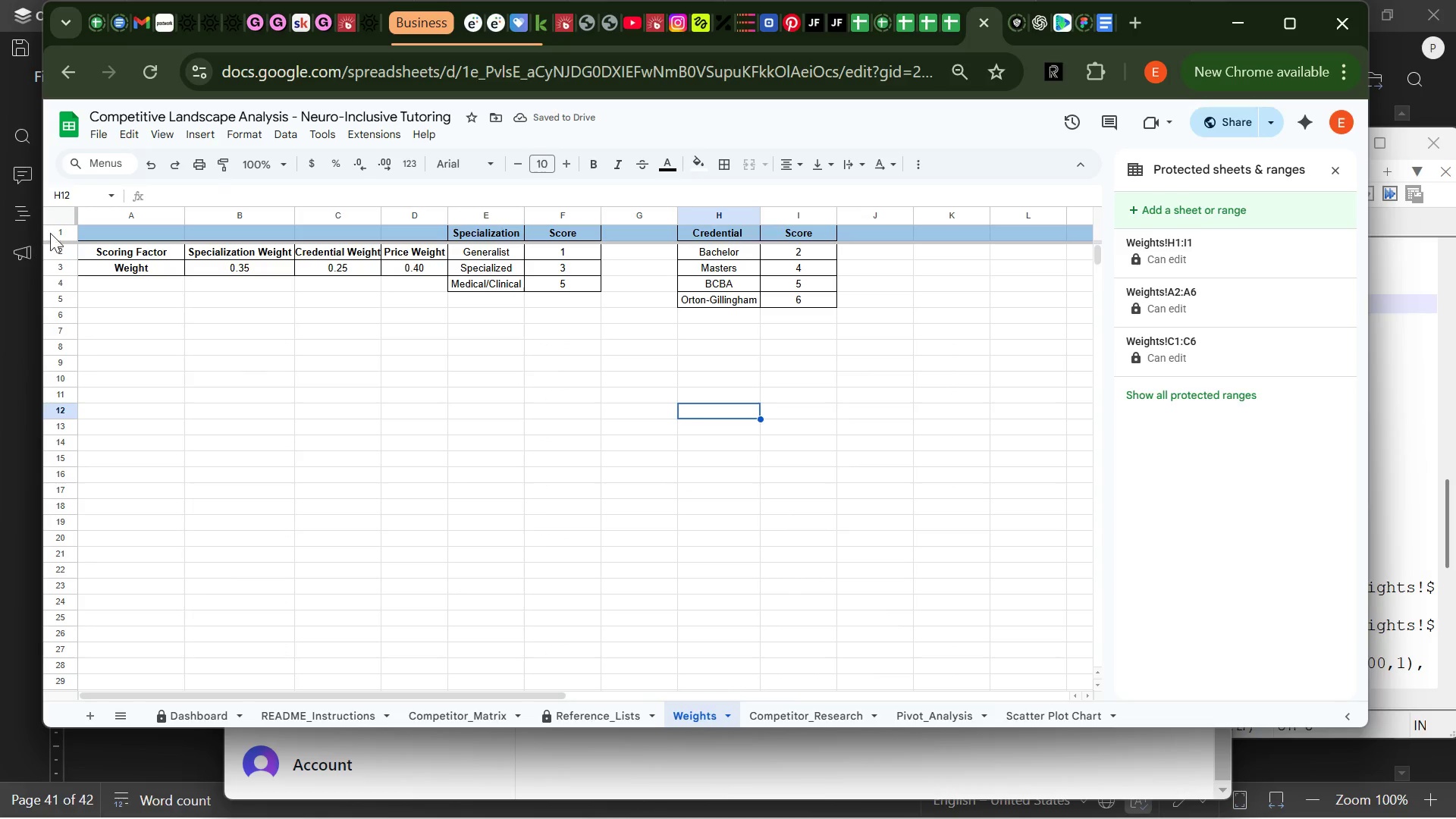 
left_click([60, 215])
 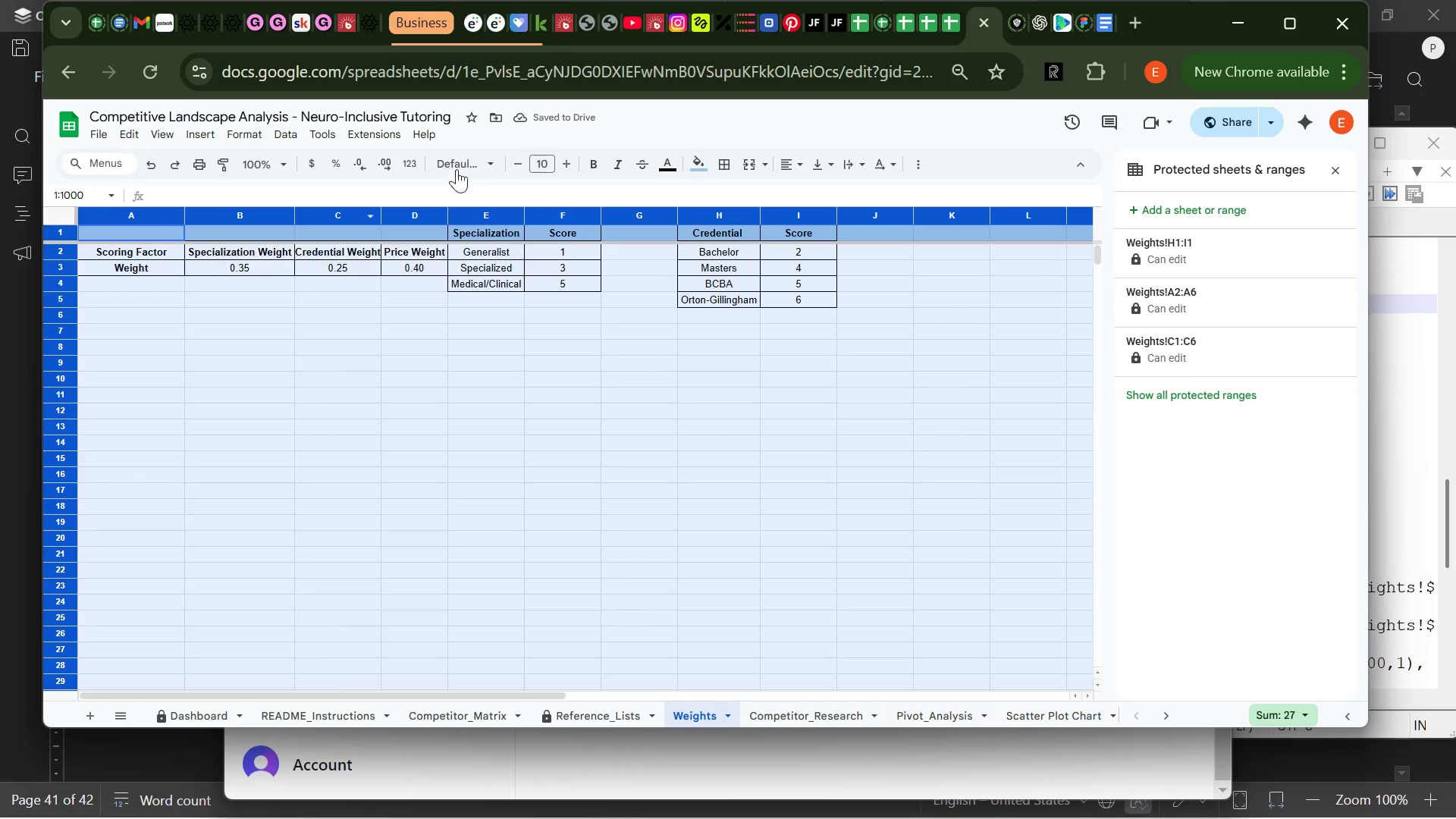 
left_click([475, 167])
 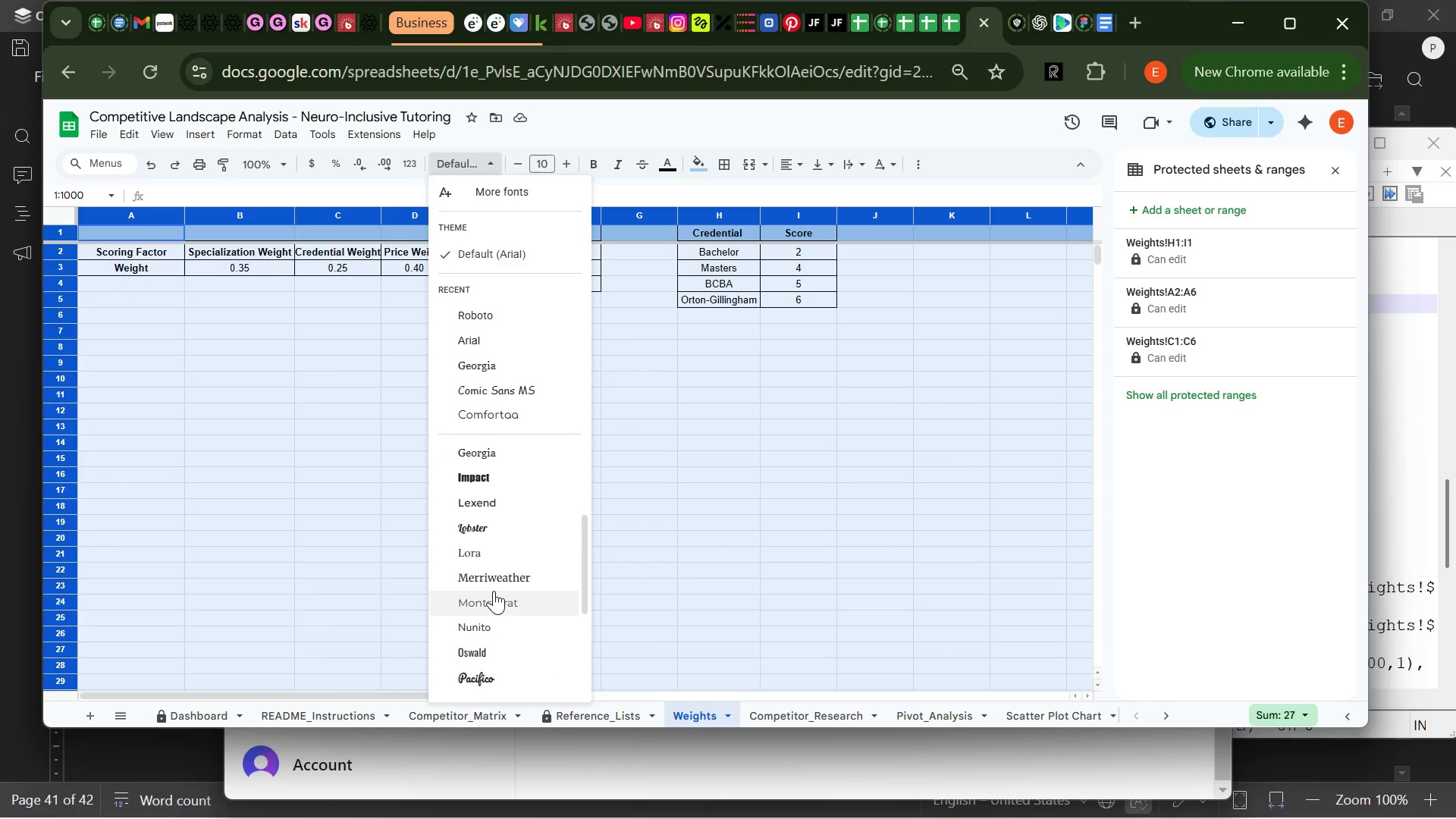 
wait(5.34)
 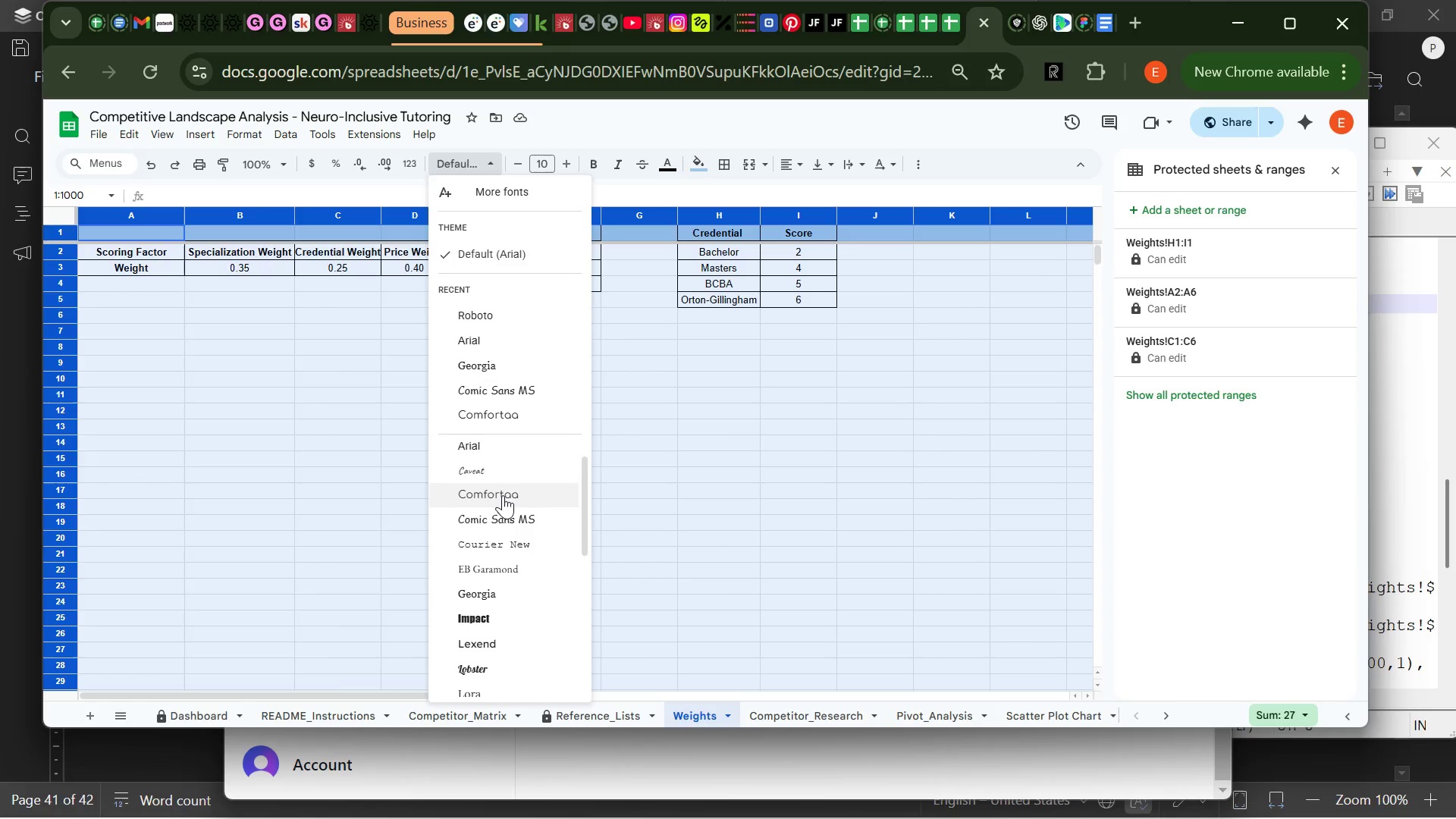 
left_click([499, 647])
 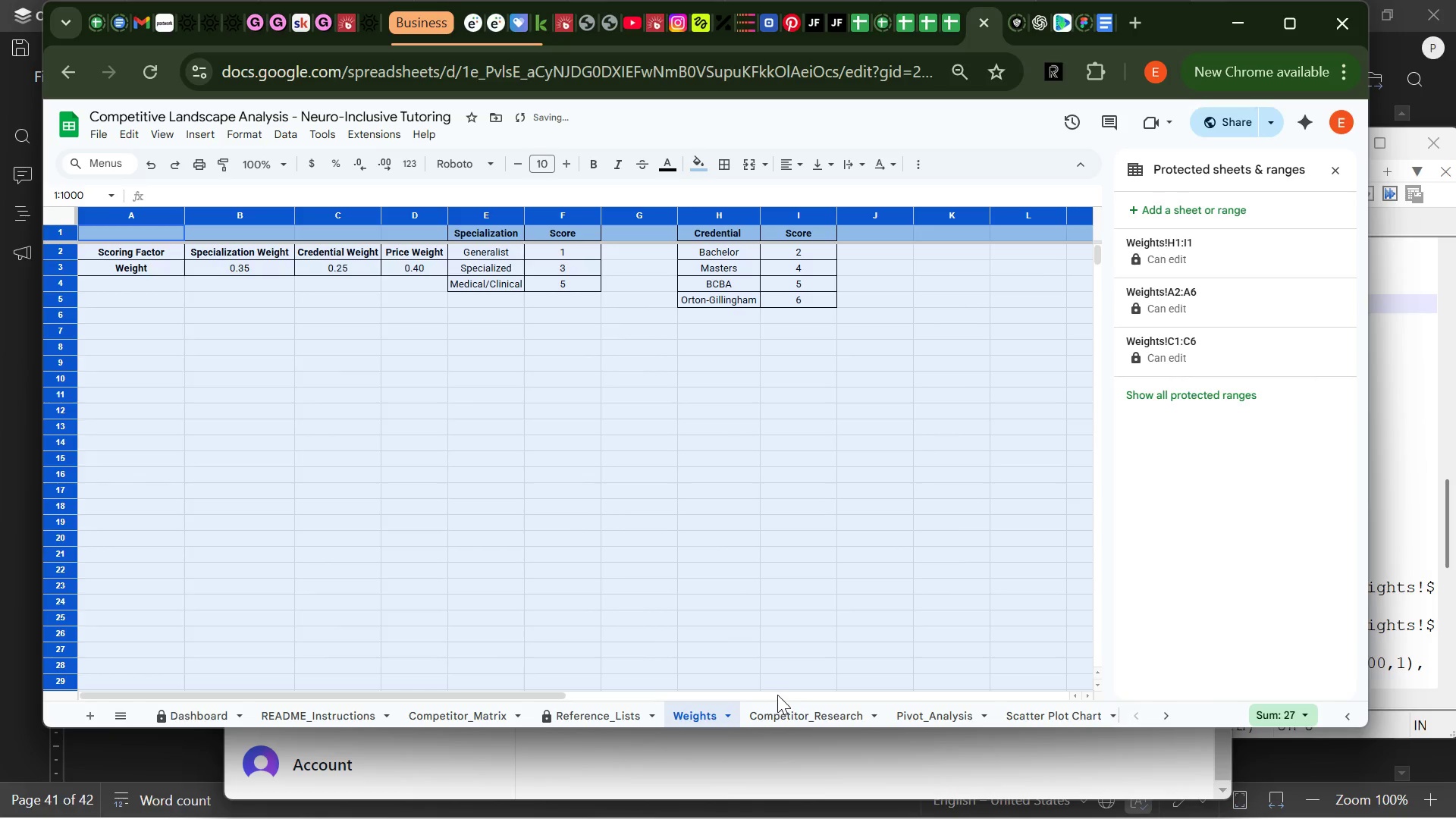 
left_click([776, 710])
 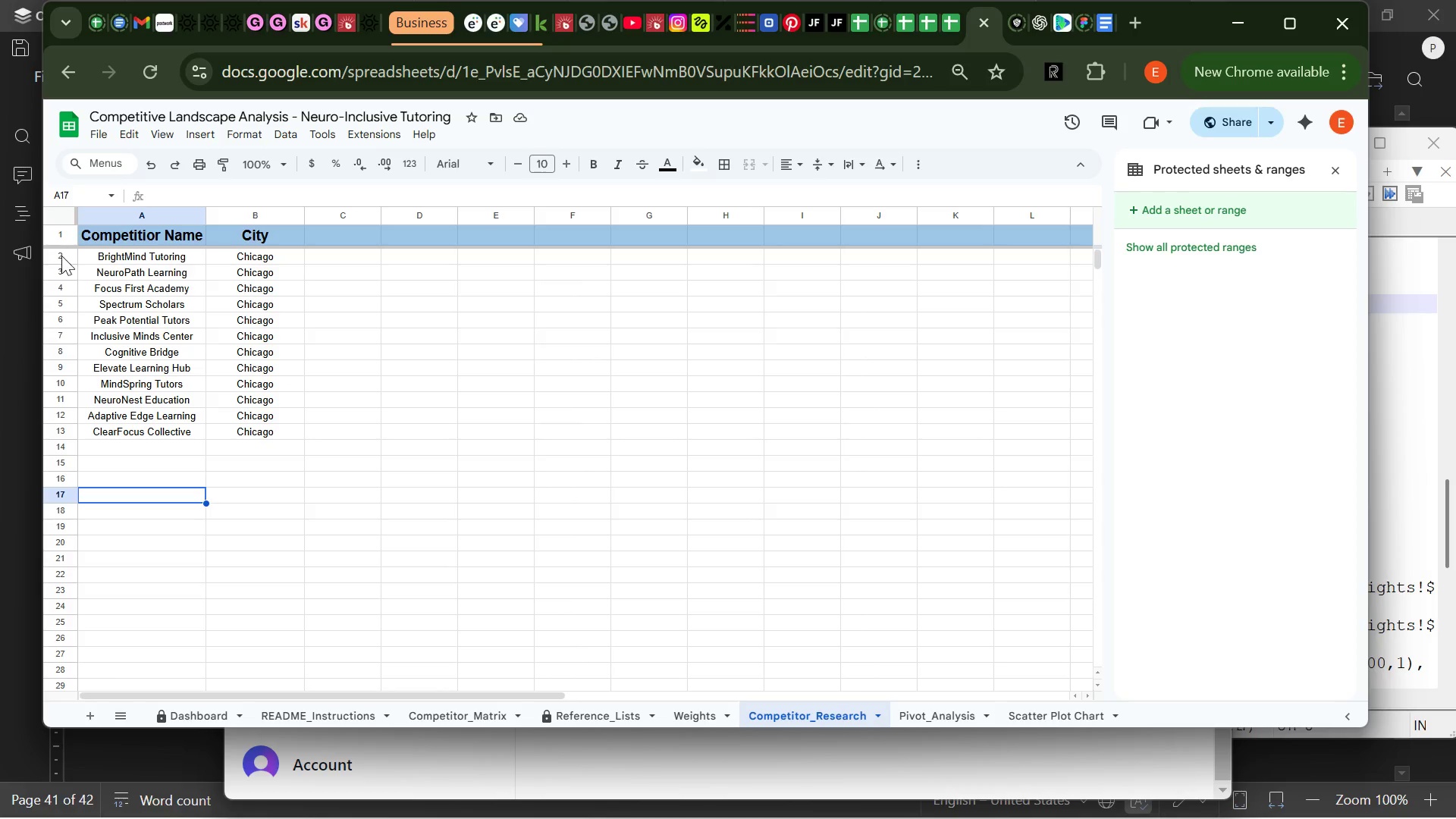 
left_click([65, 218])
 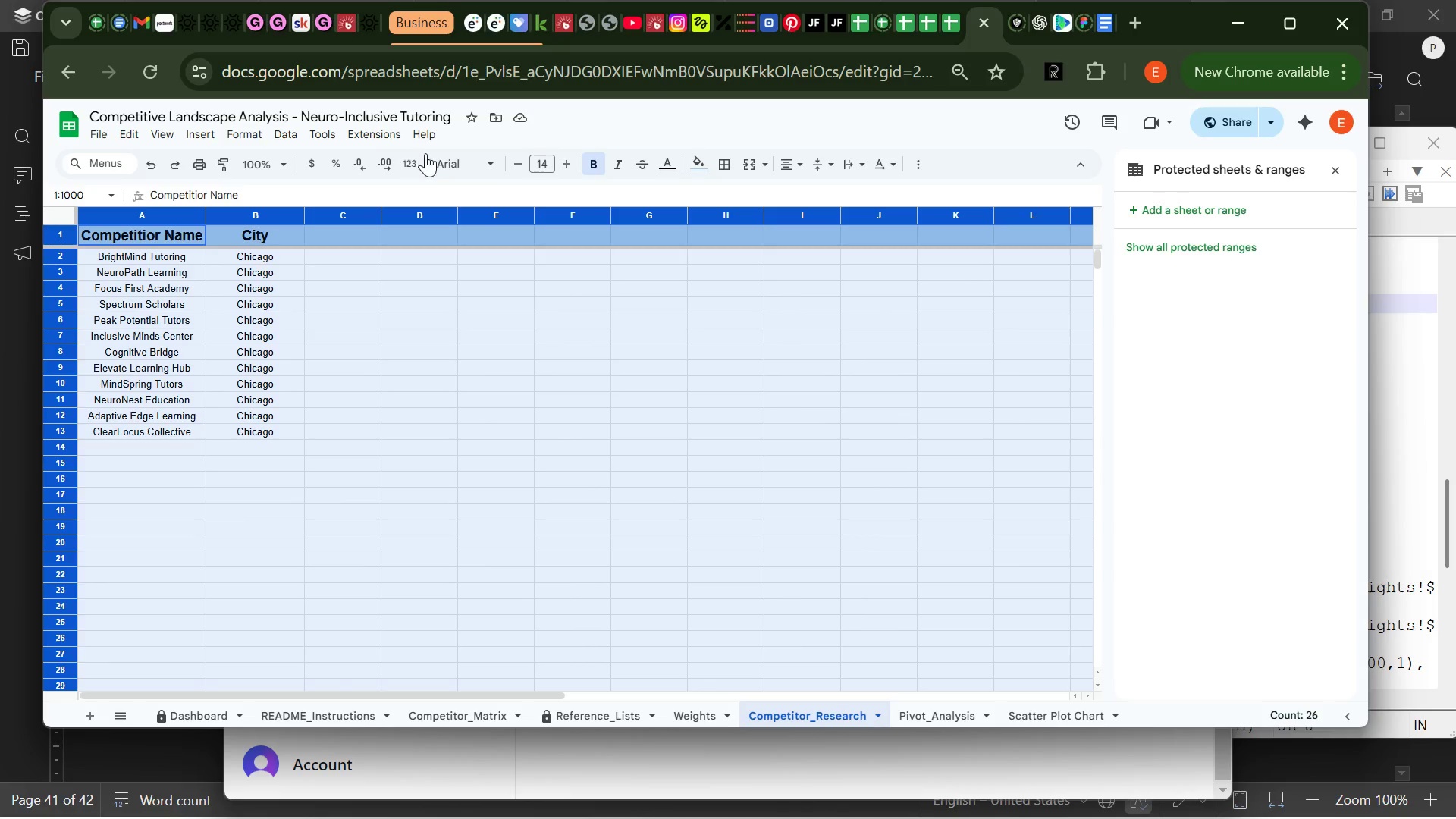 
left_click([469, 155])
 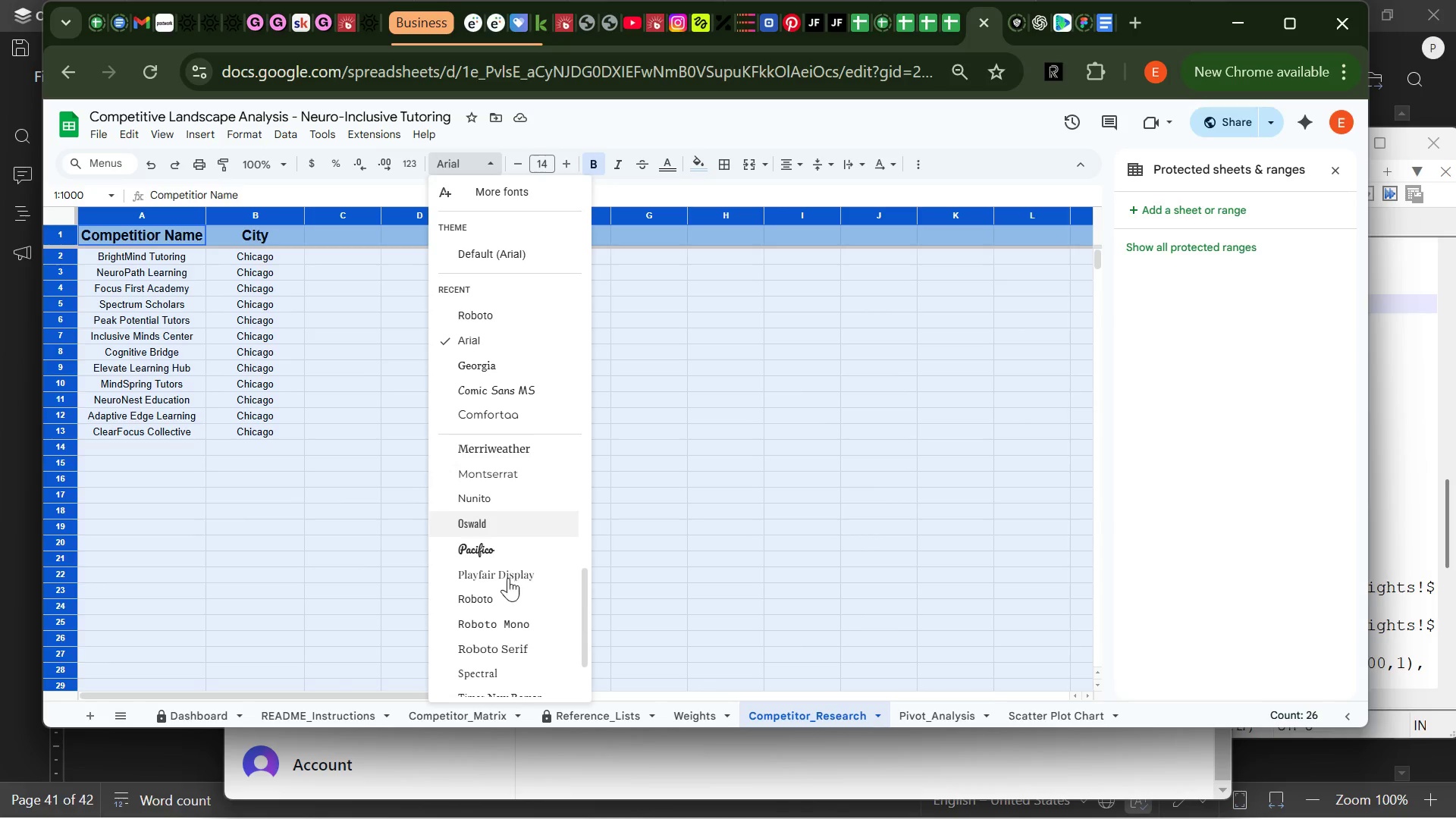 
left_click([499, 594])
 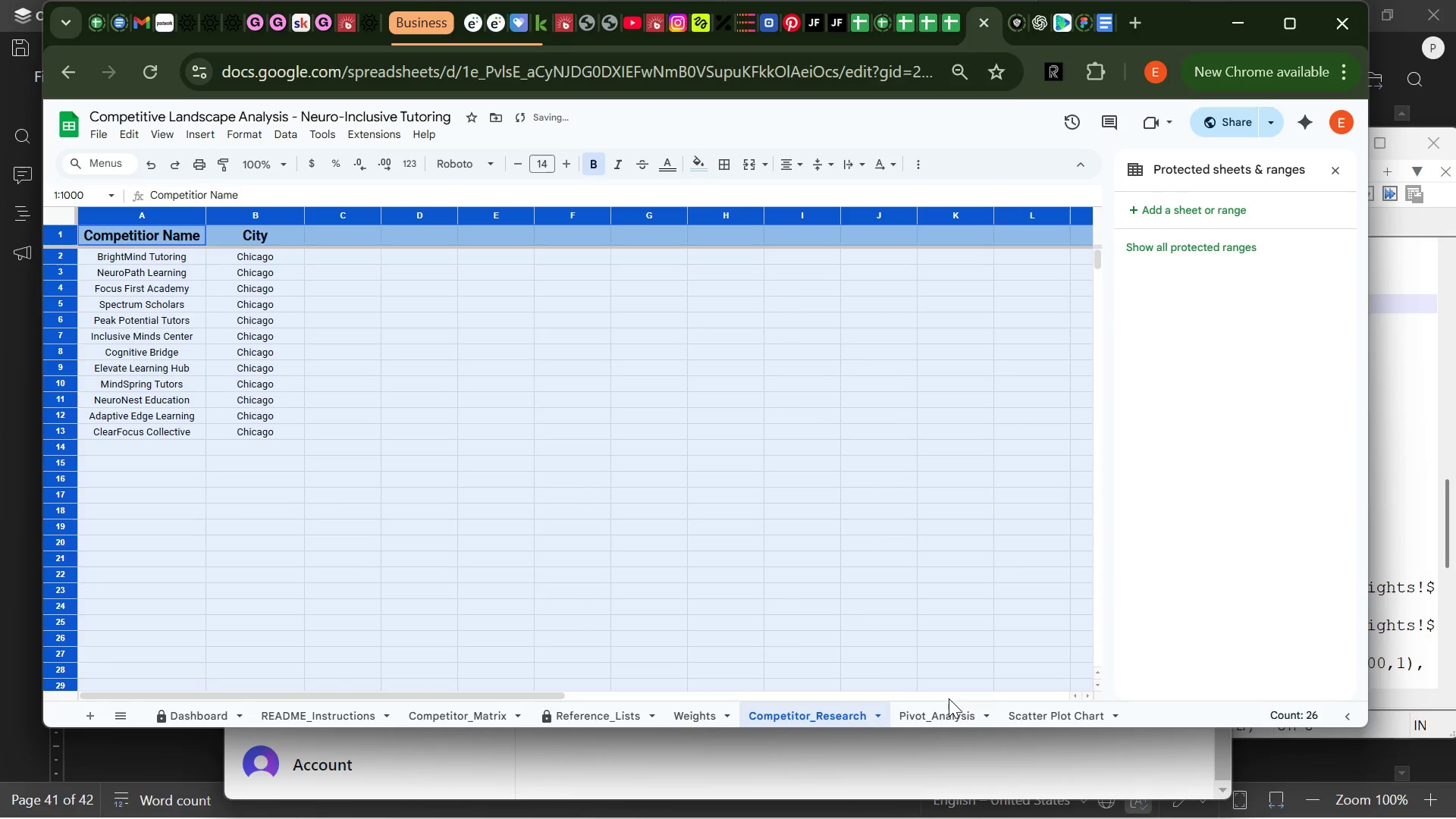 
left_click([937, 712])
 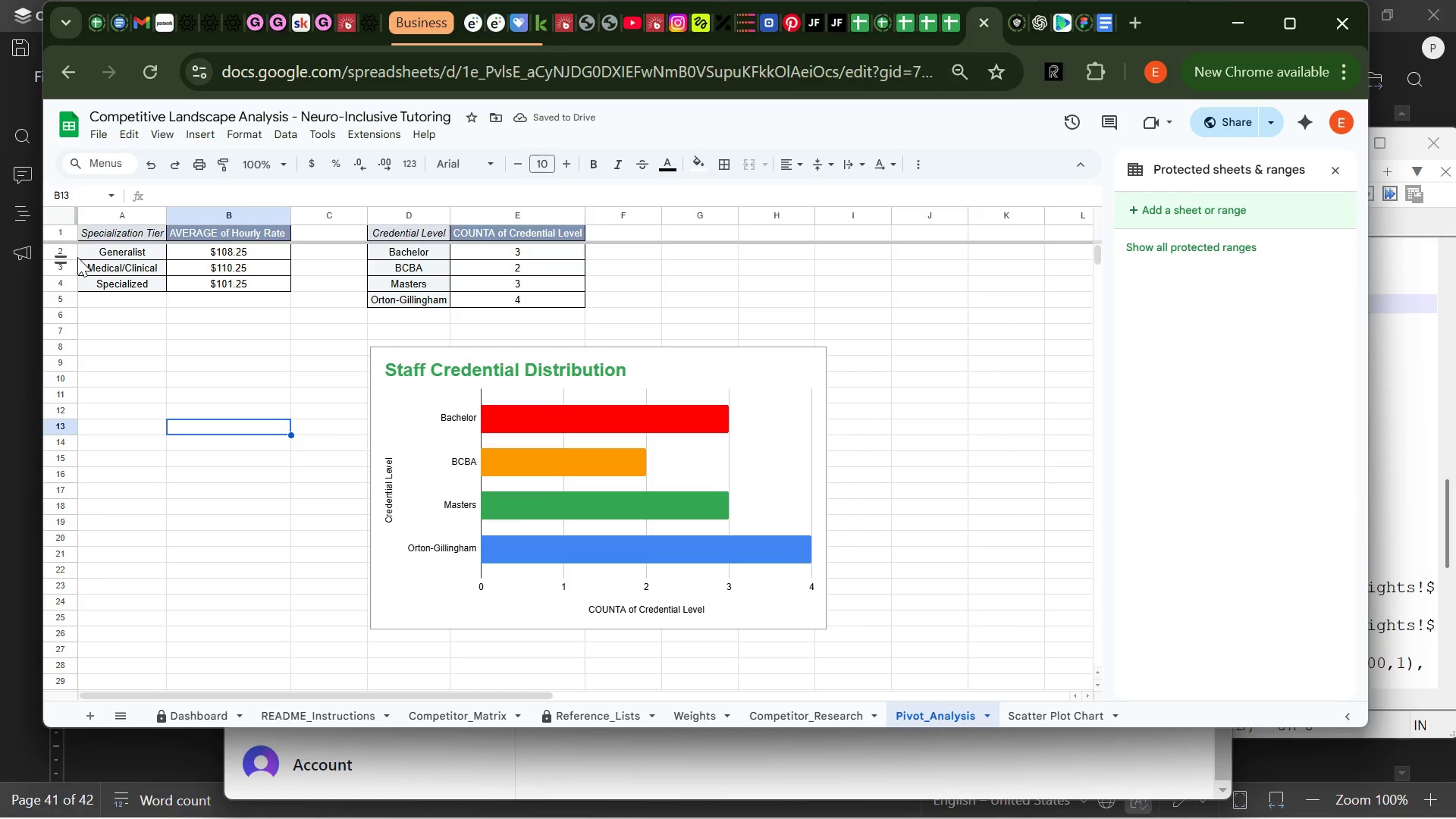 
left_click([60, 215])
 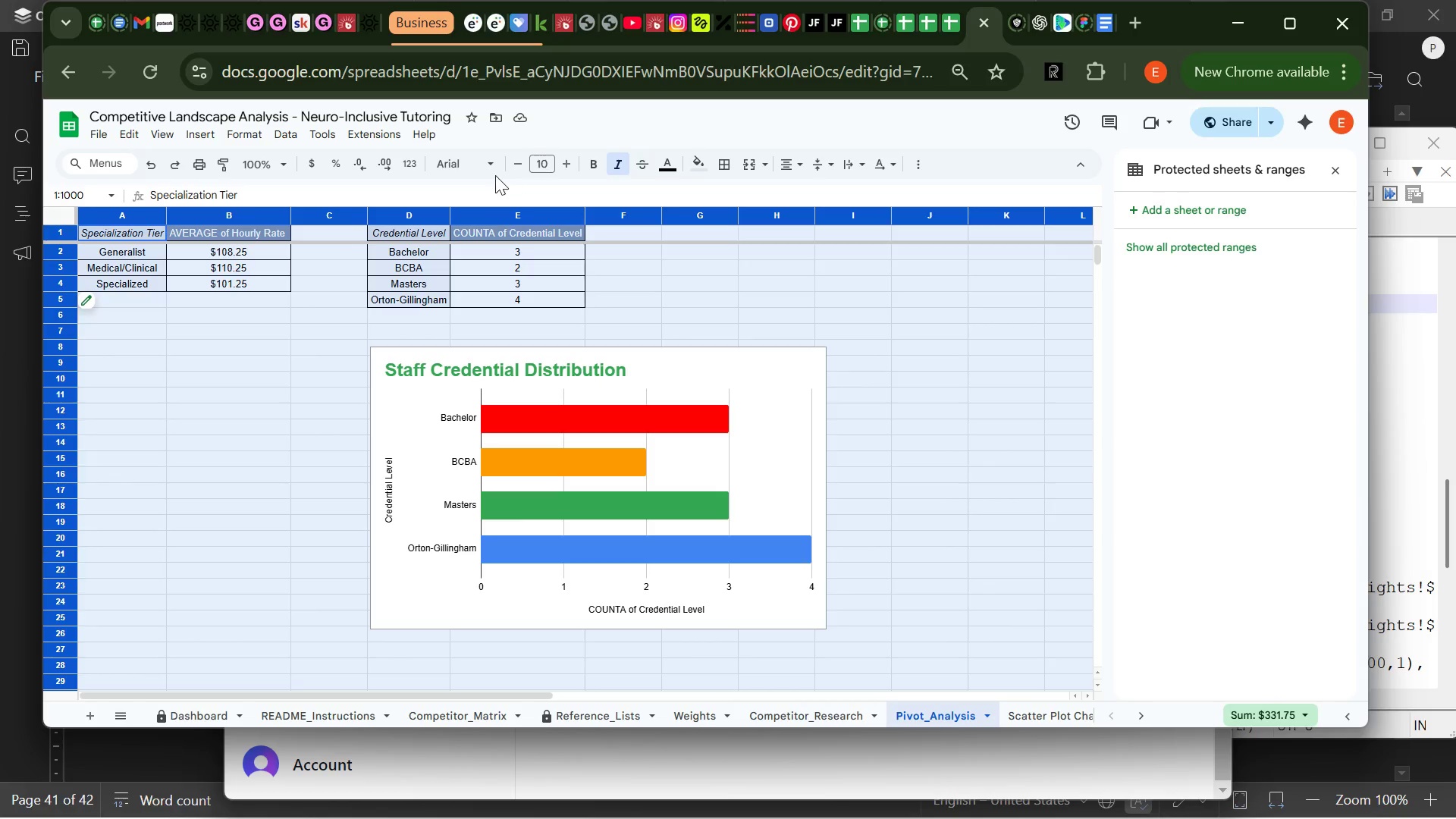 
left_click([475, 158])
 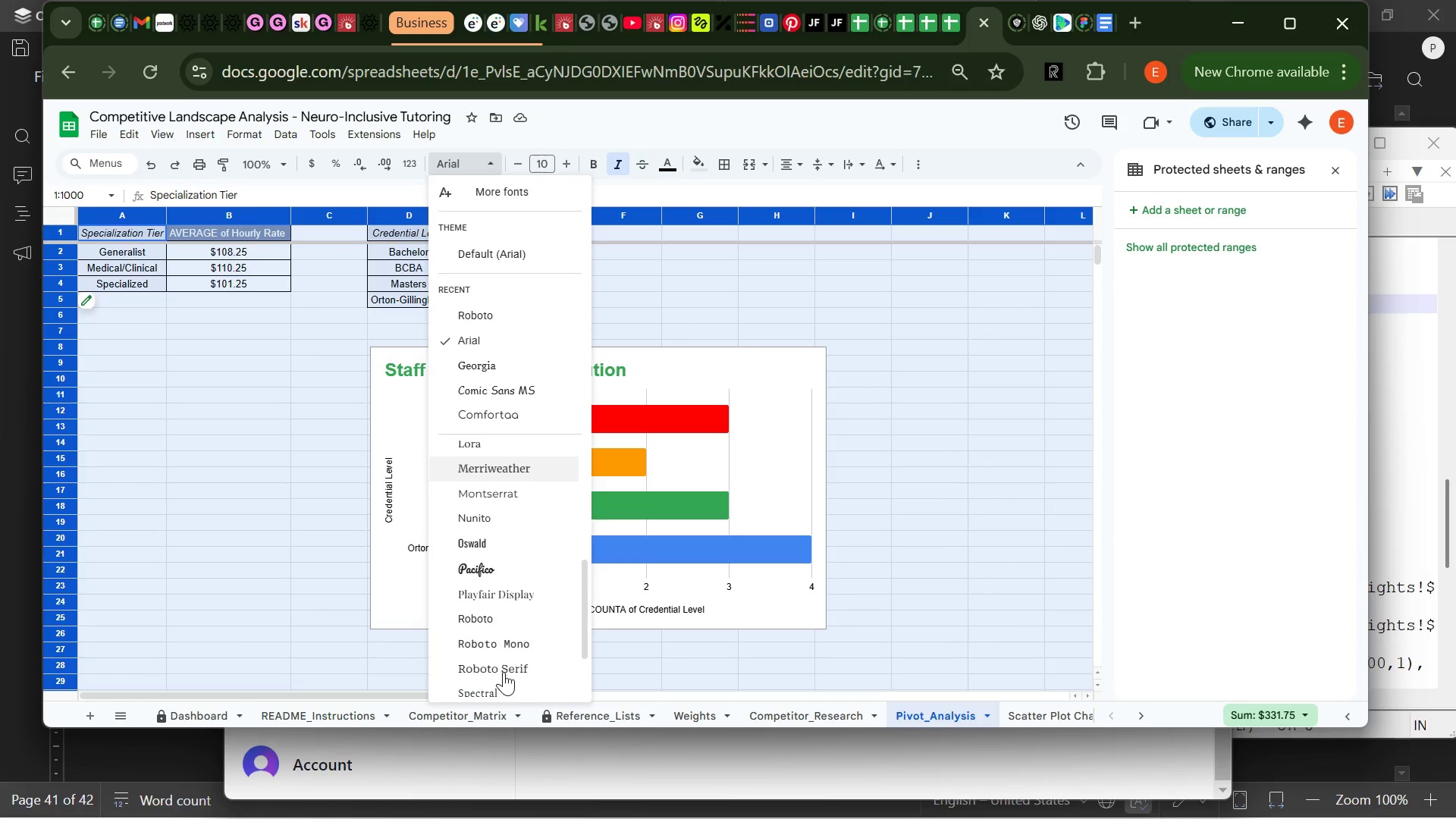 
left_click([497, 621])
 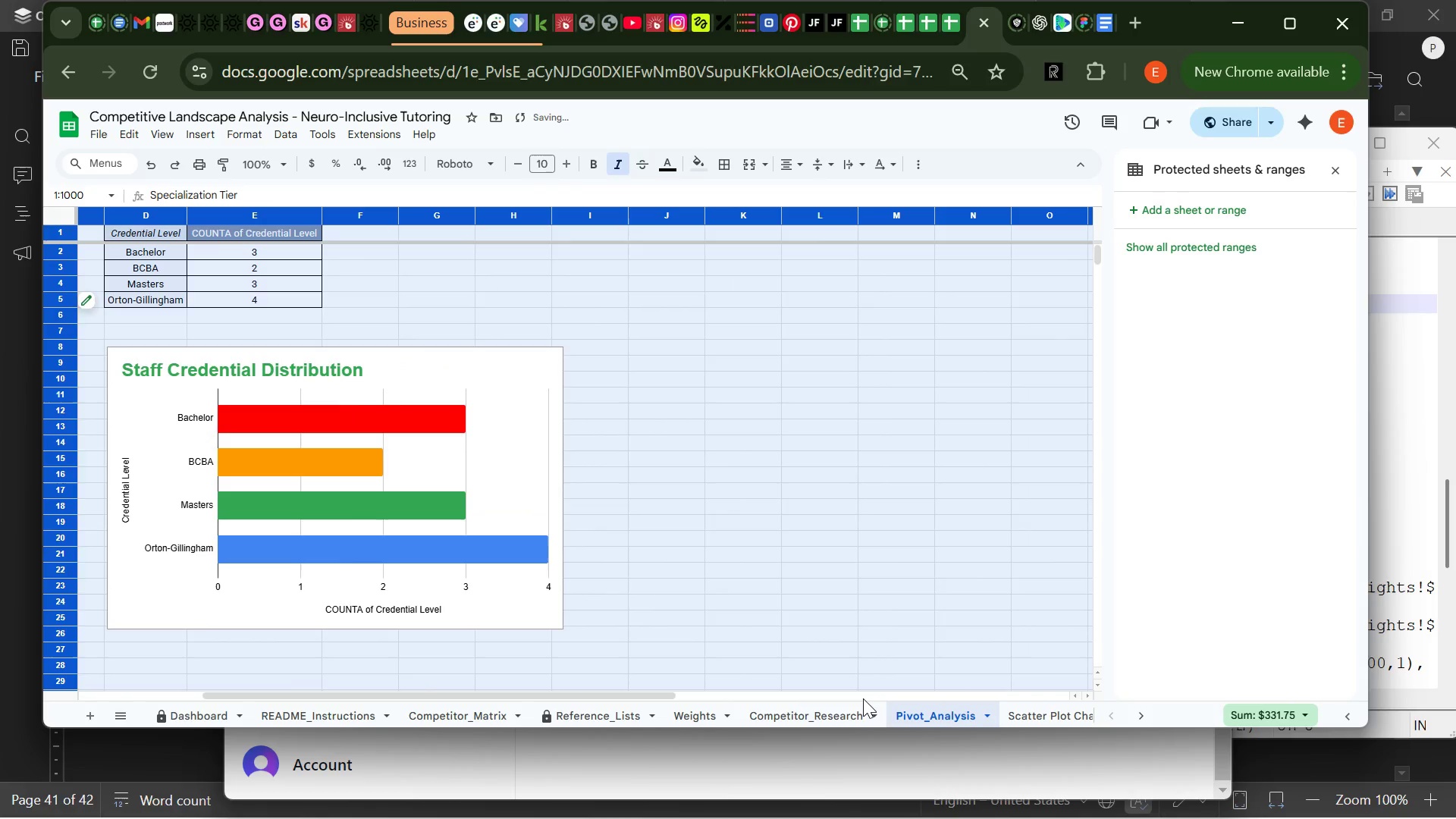 
mouse_move([941, 711])
 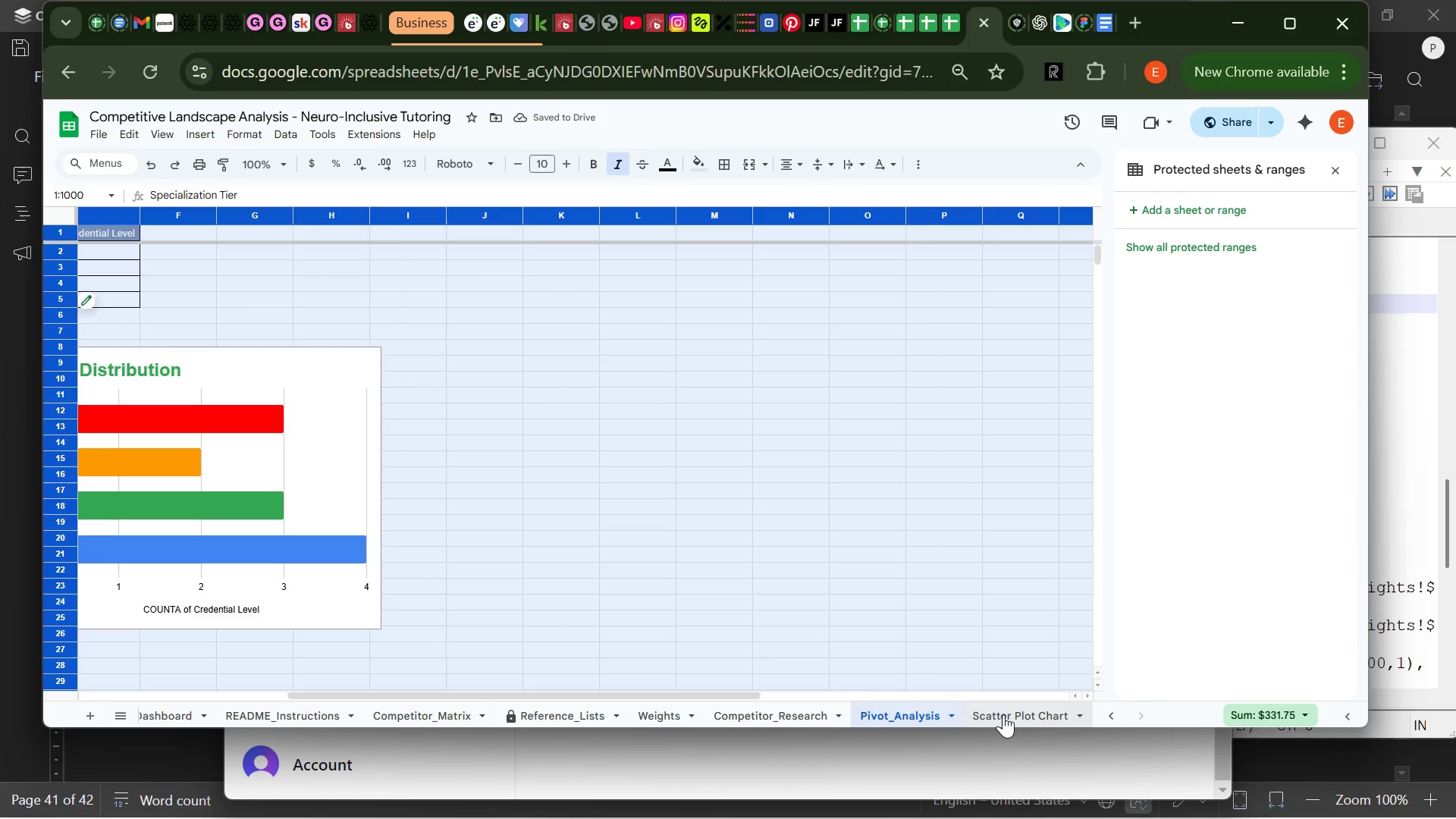 
left_click([1003, 714])
 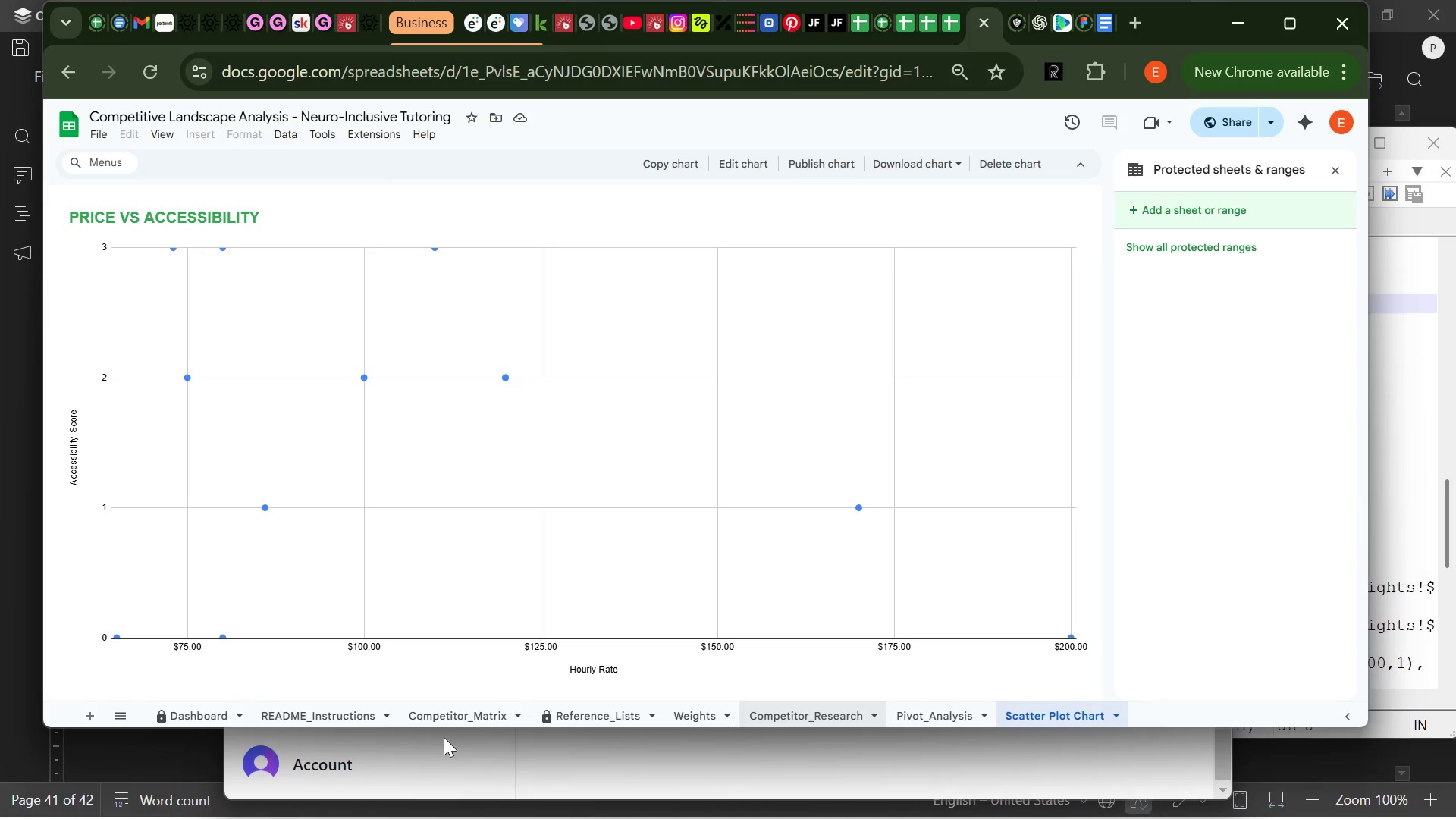 
left_click([212, 718])
 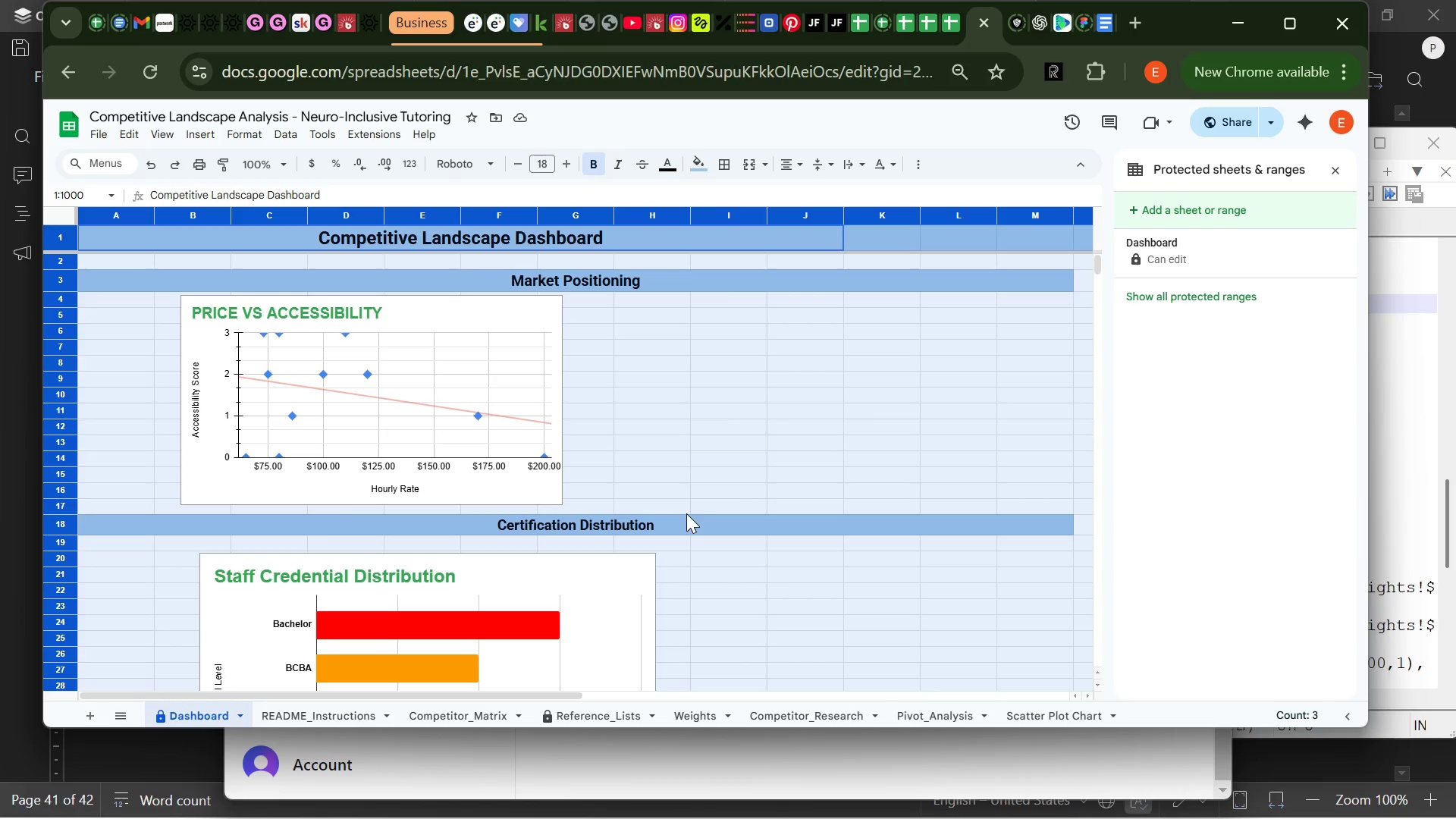 